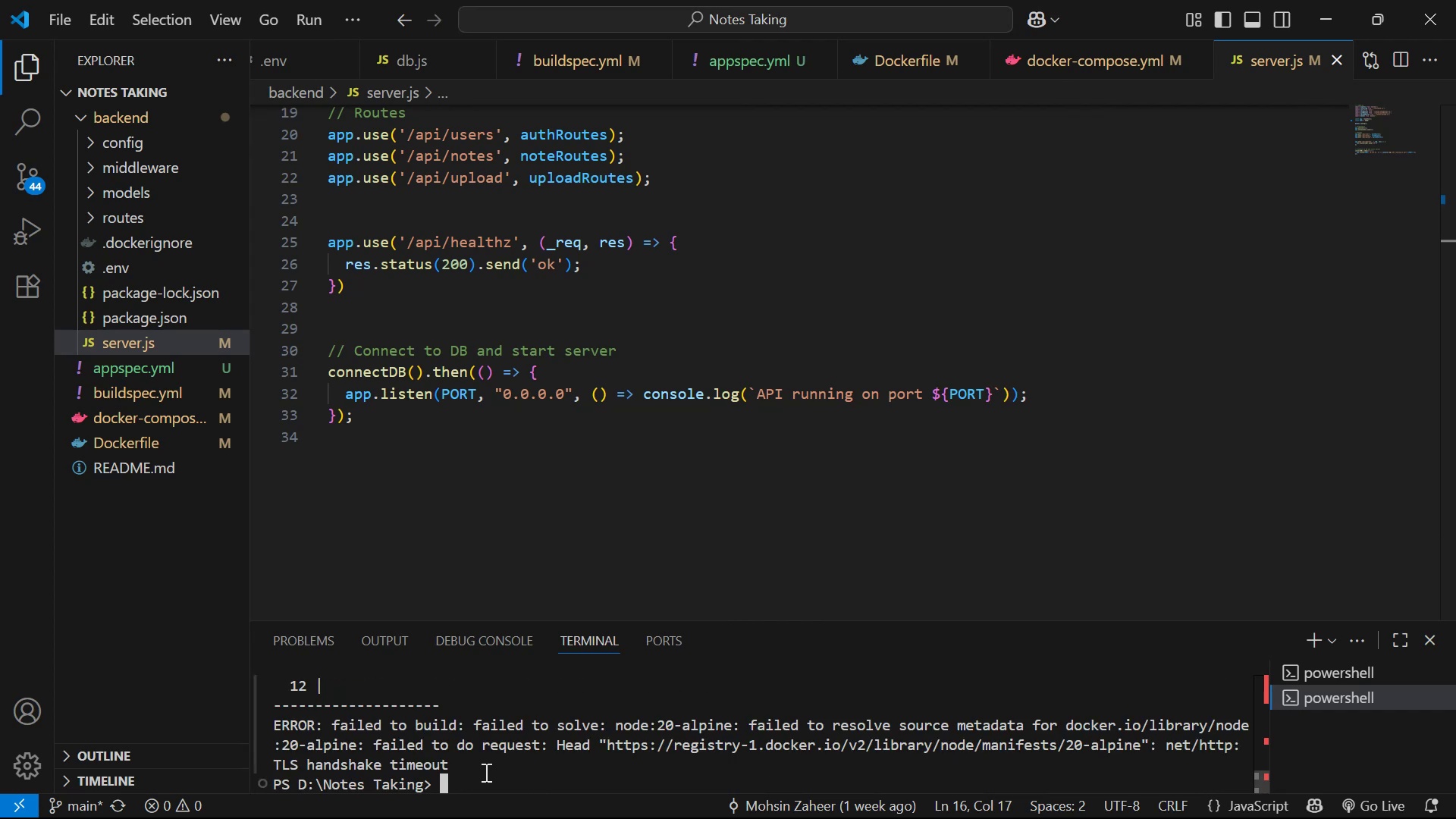 
left_click_drag(start_coordinate=[472, 777], to_coordinate=[249, 709])
 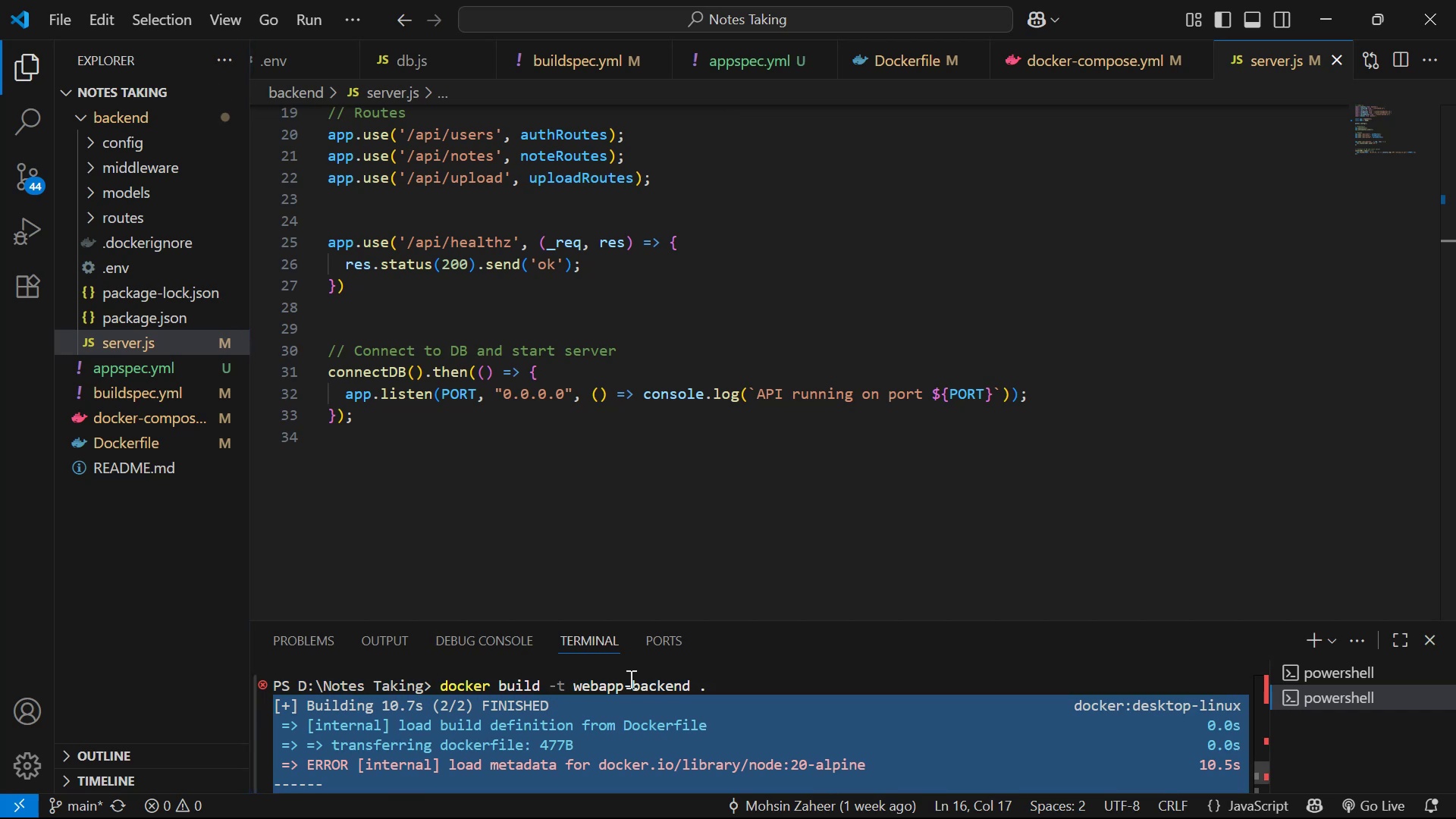 
scroll: coordinate [373, 714], scroll_direction: up, amount: 5.0
 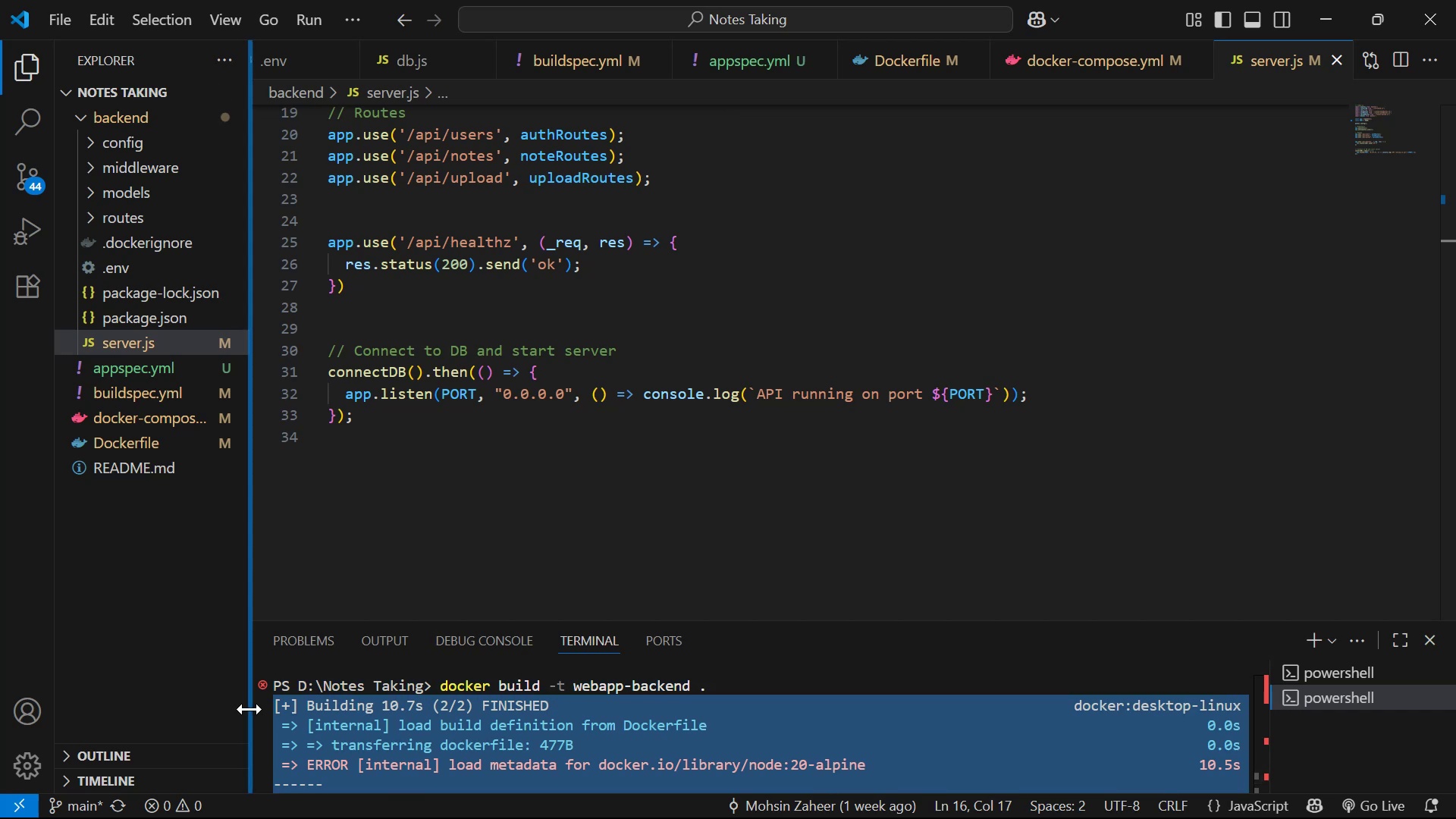 
key(Control+C)
 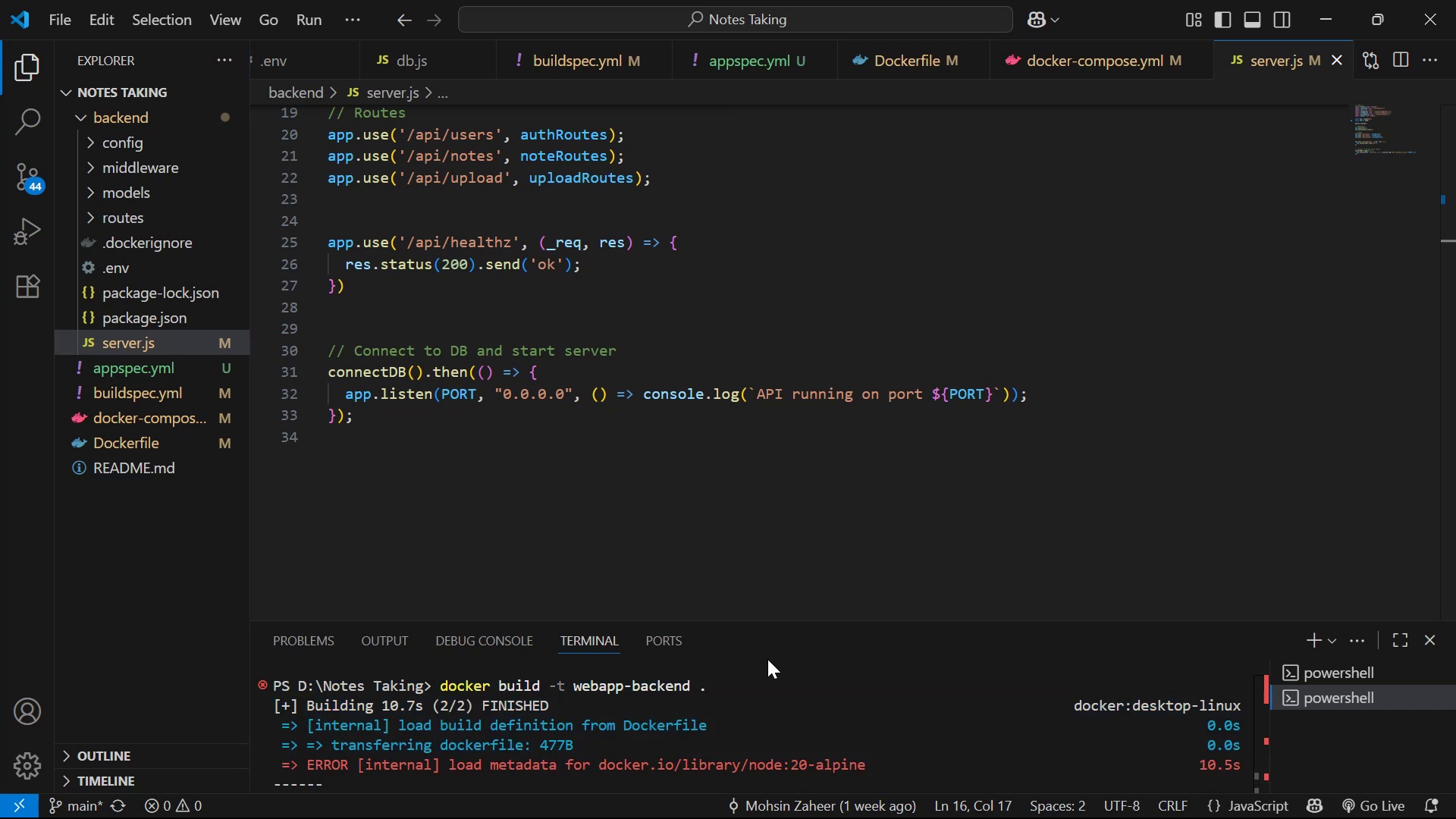 
key(Alt+AltLeft)
 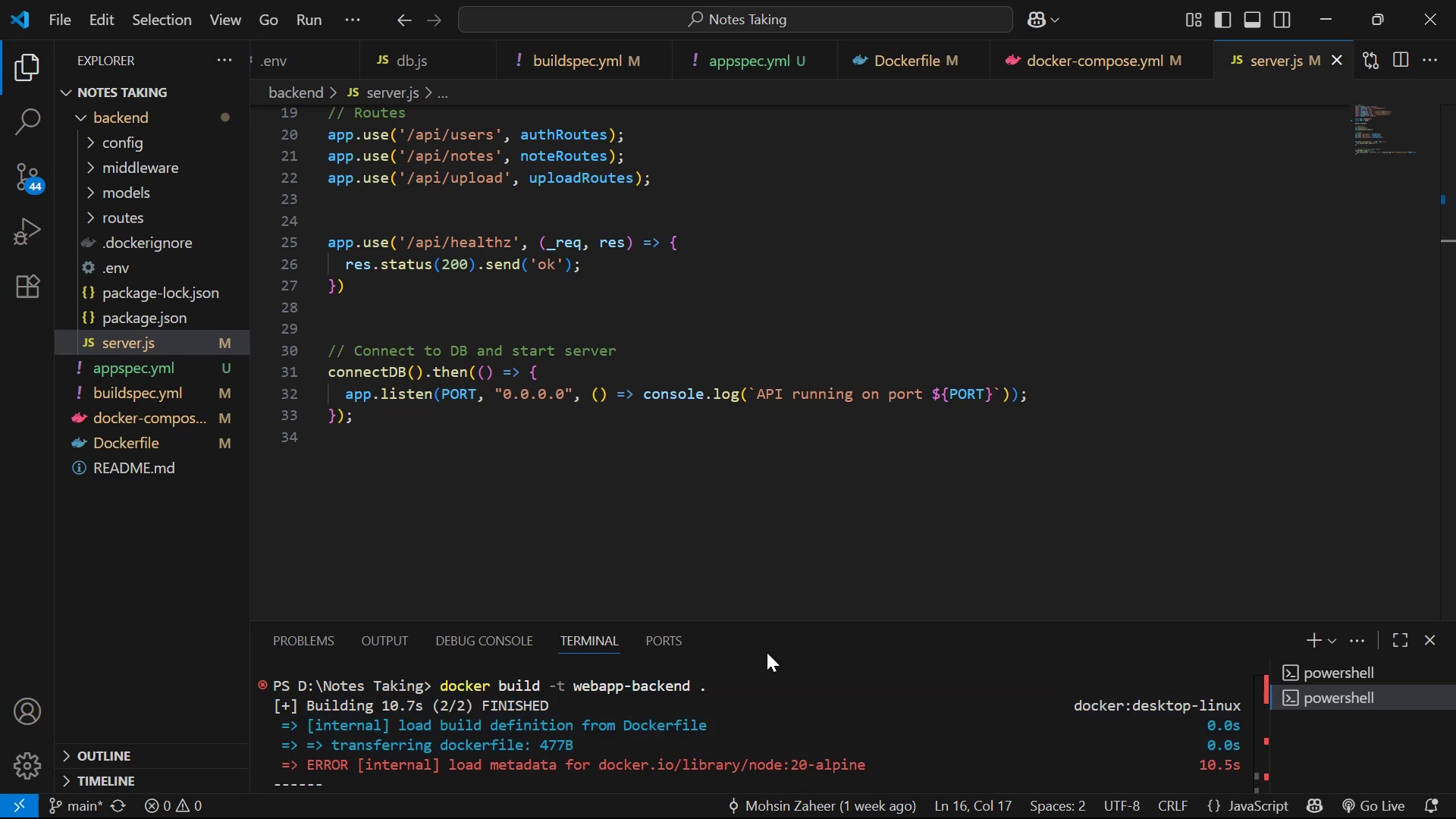 
key(Alt+Tab)
 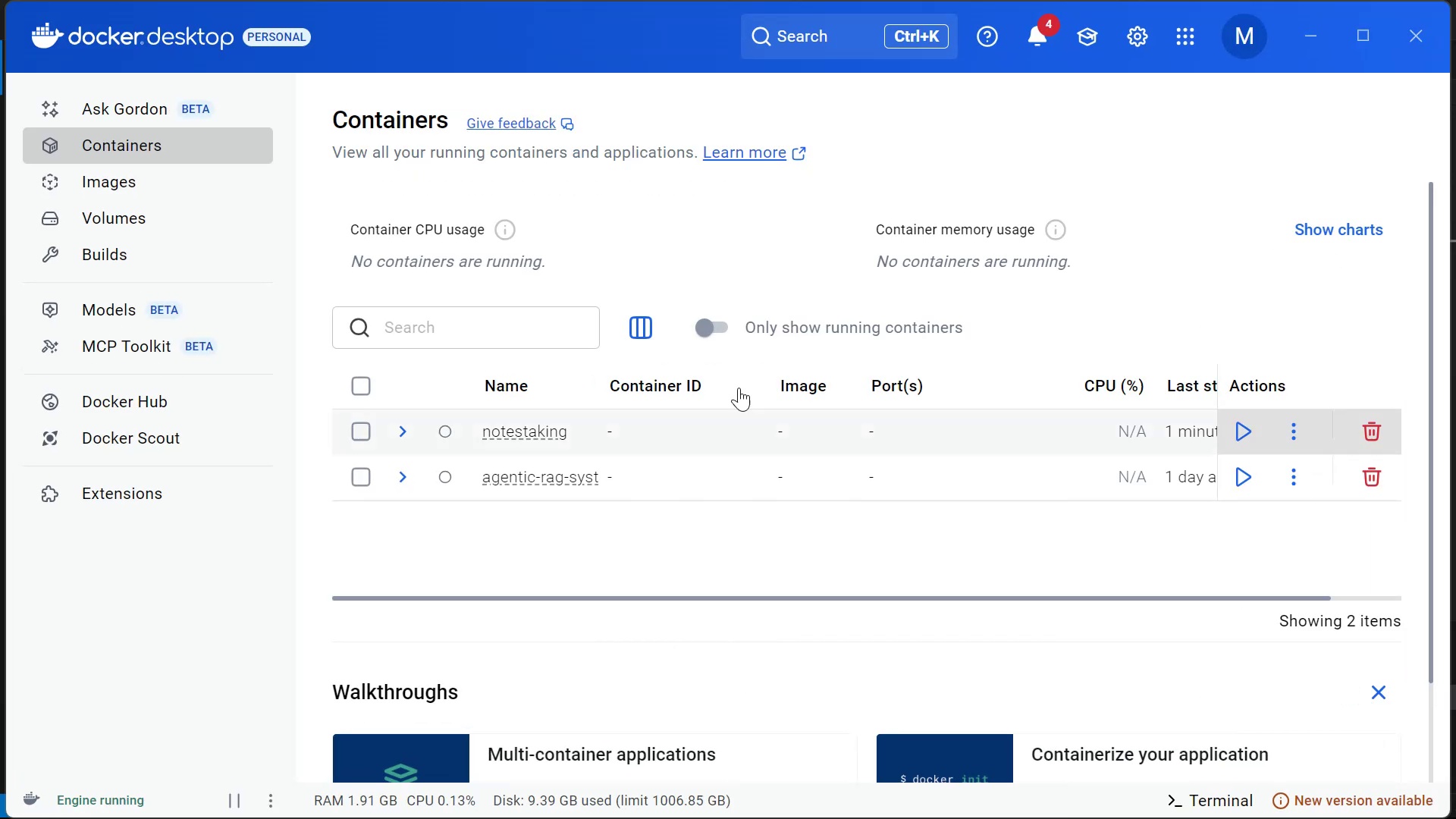 
key(Alt+Tab)
 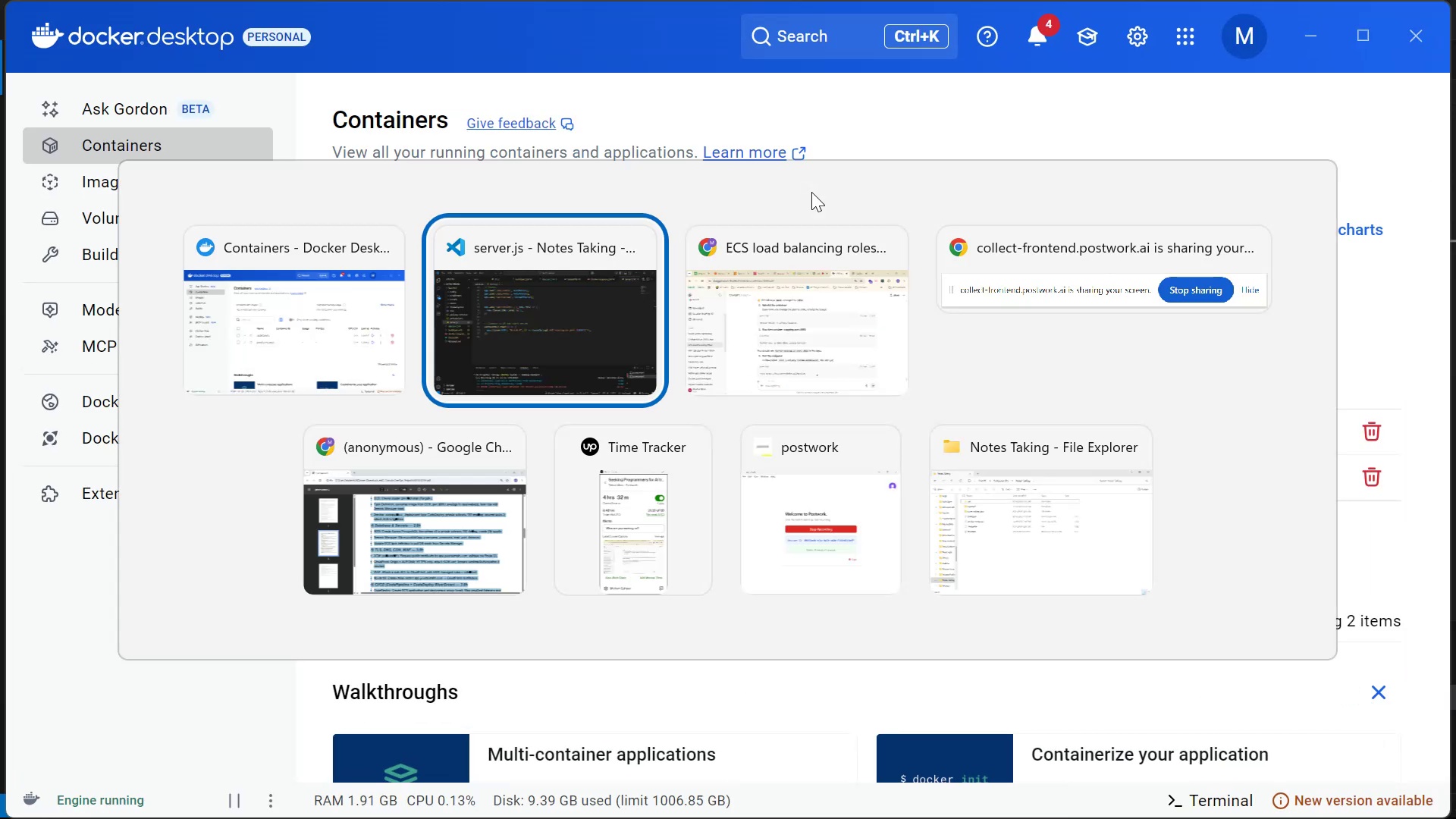 
key(Alt+Tab)
 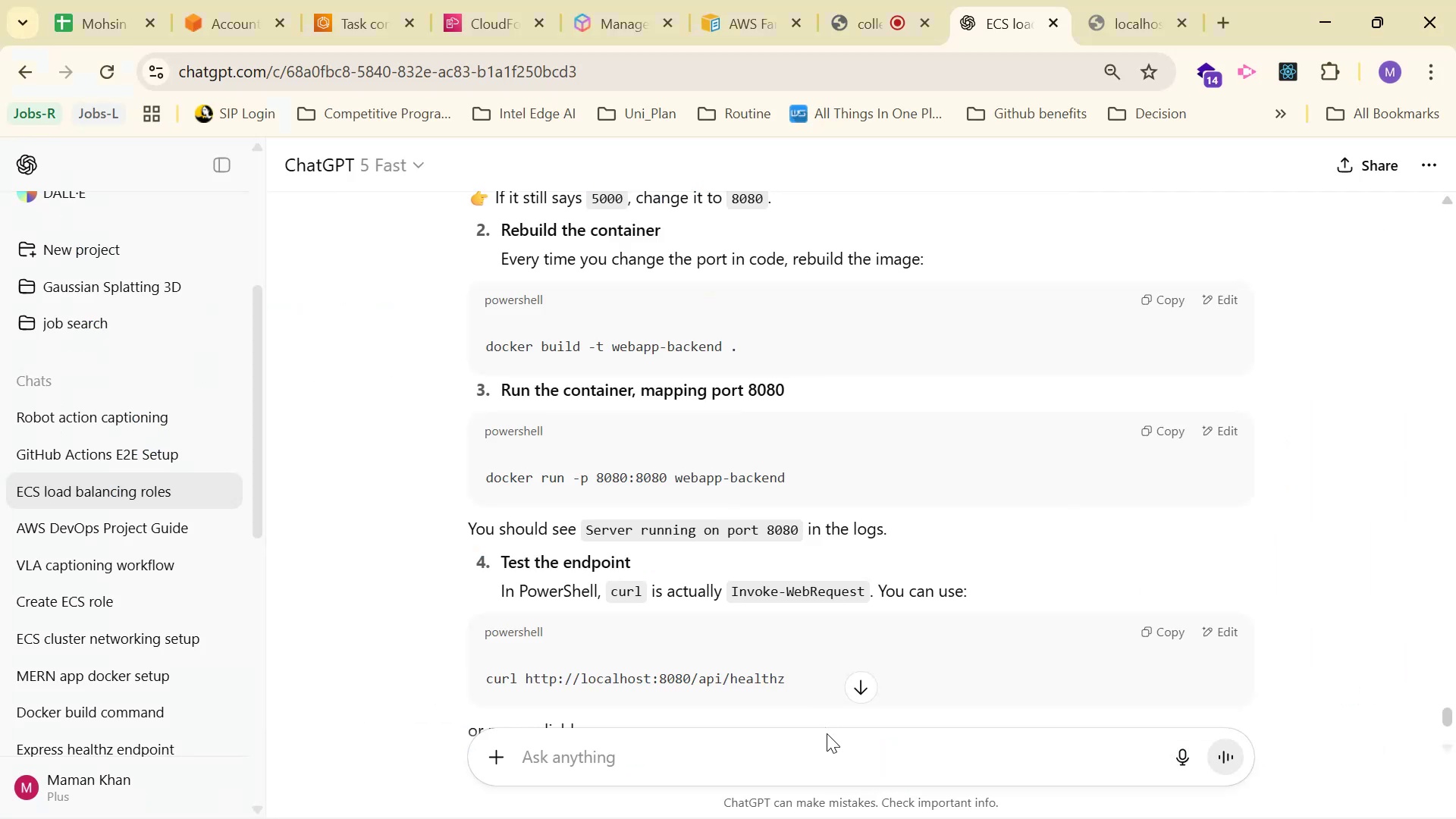 
key(Control+ControlLeft)
 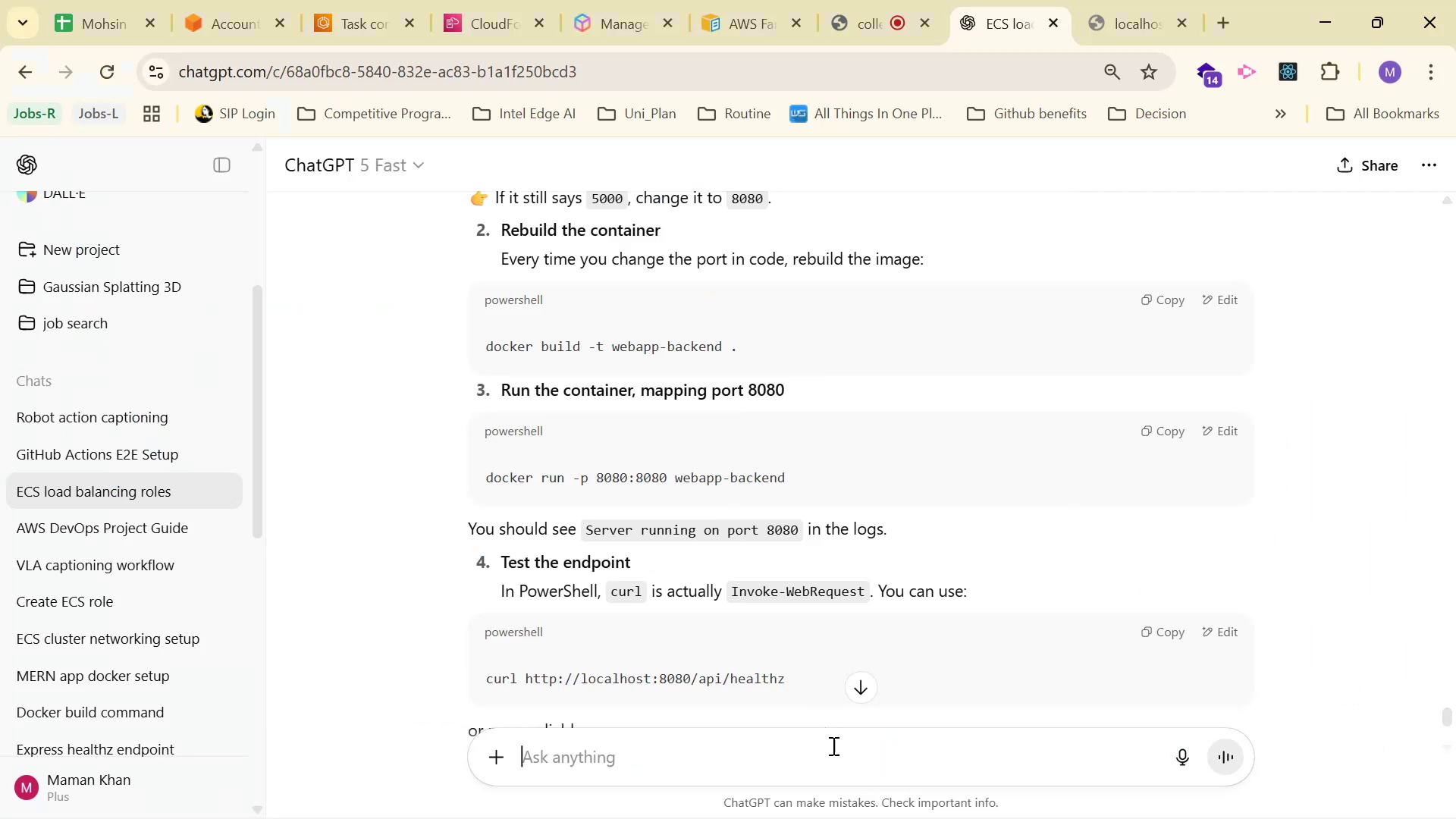 
key(Control+V)
 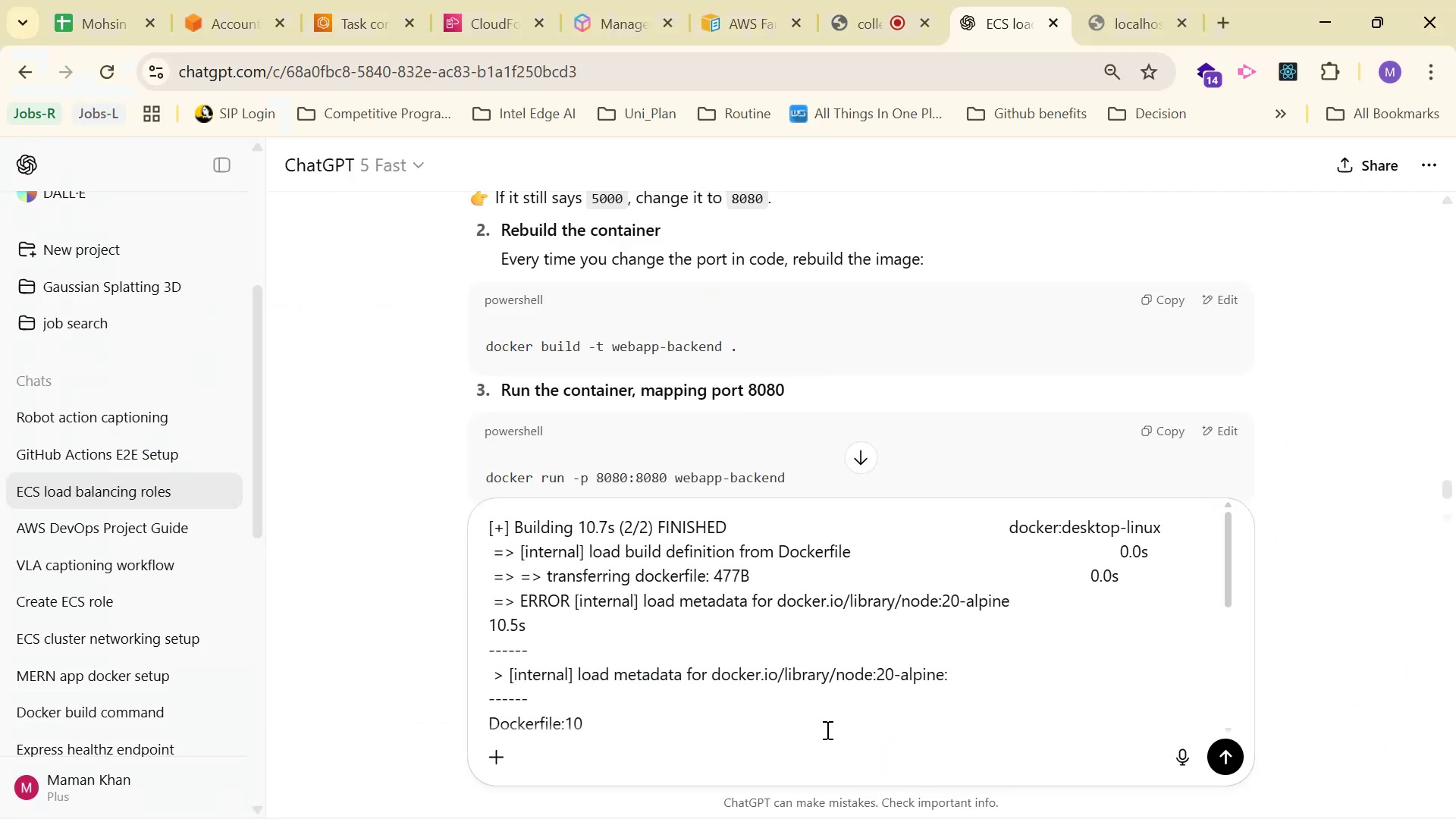 
key(Enter)
 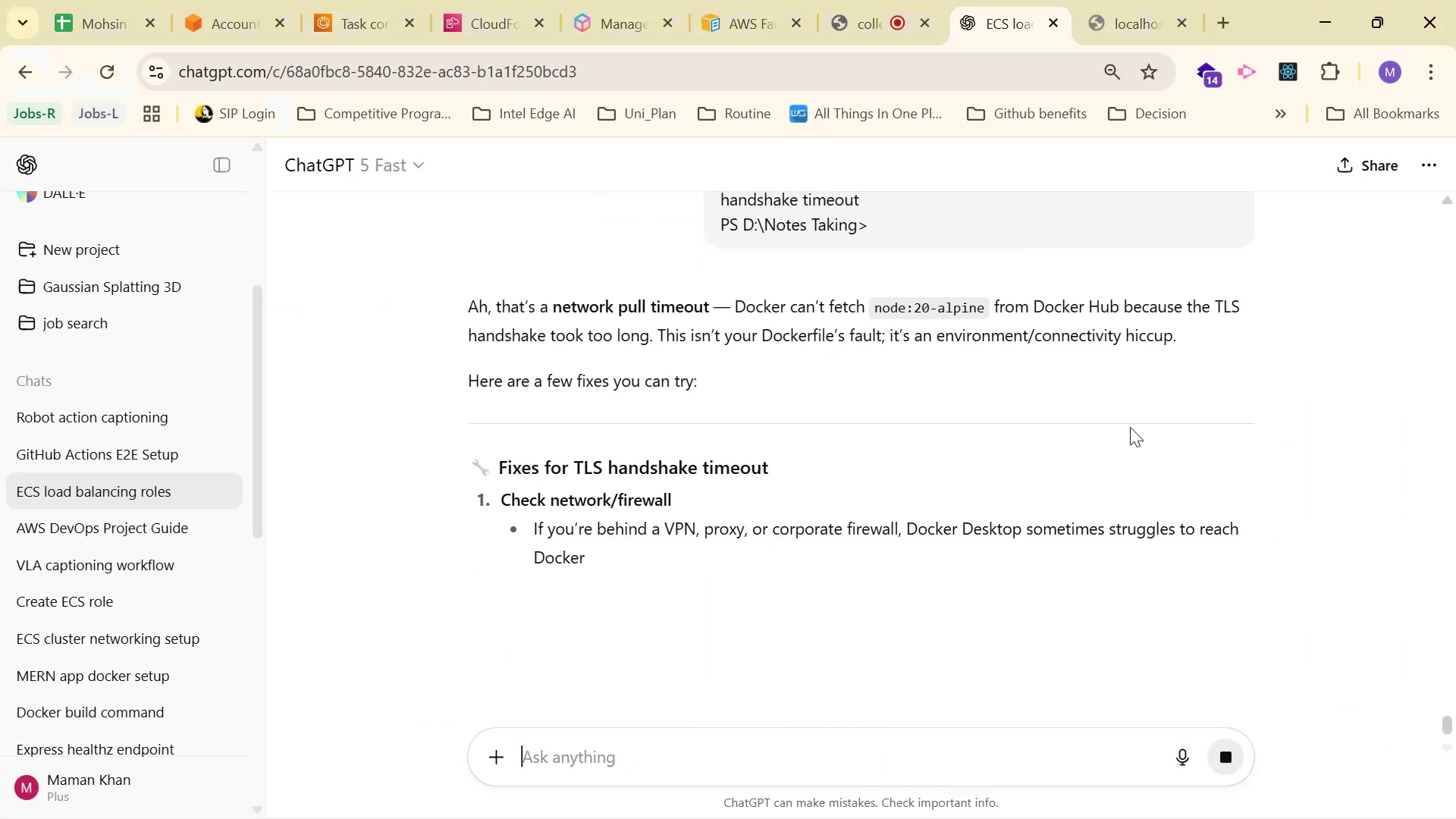 
scroll: coordinate [1164, 369], scroll_direction: down, amount: 1.0
 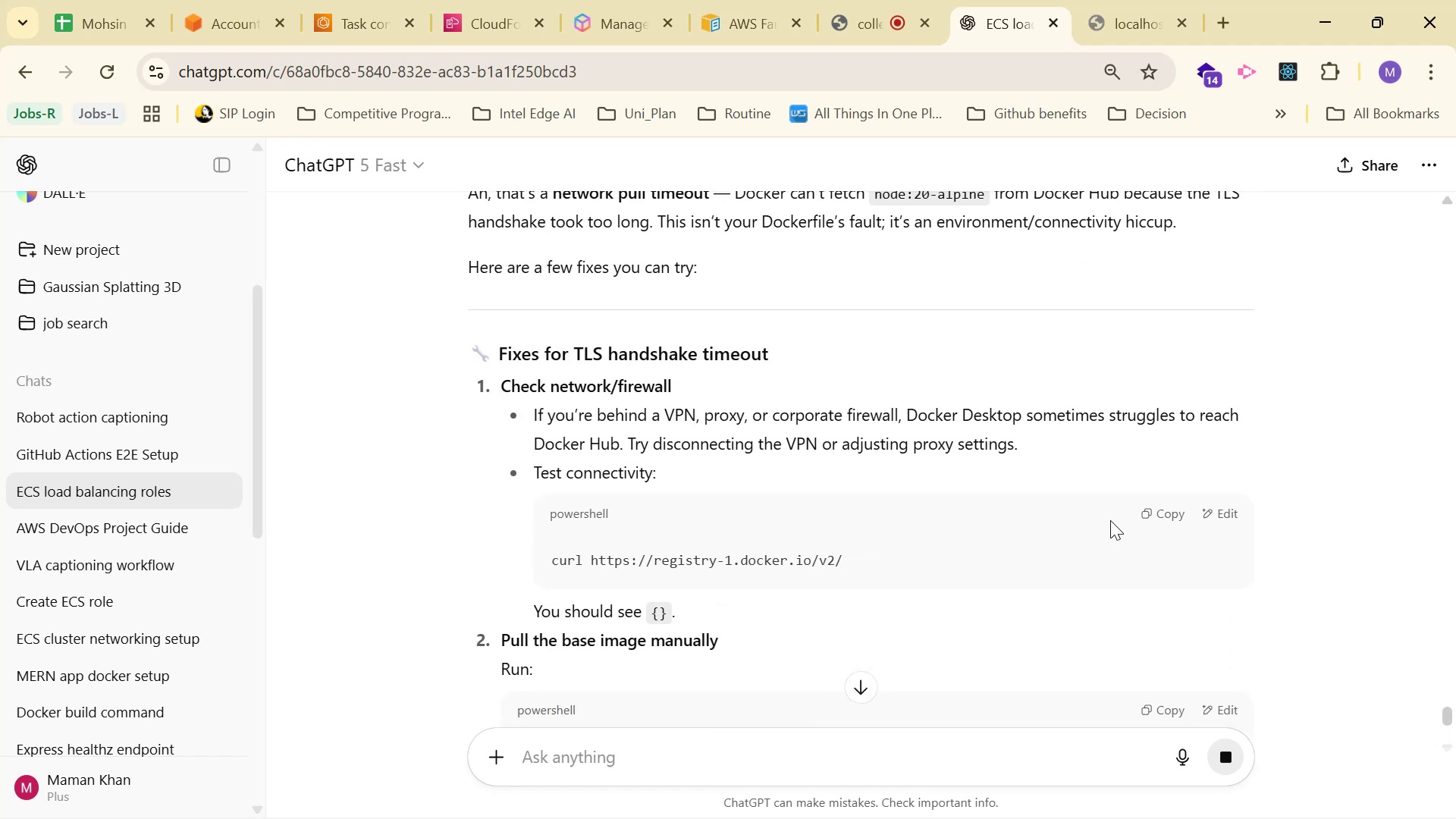 
left_click_drag(start_coordinate=[1150, 507], to_coordinate=[1164, 504])
 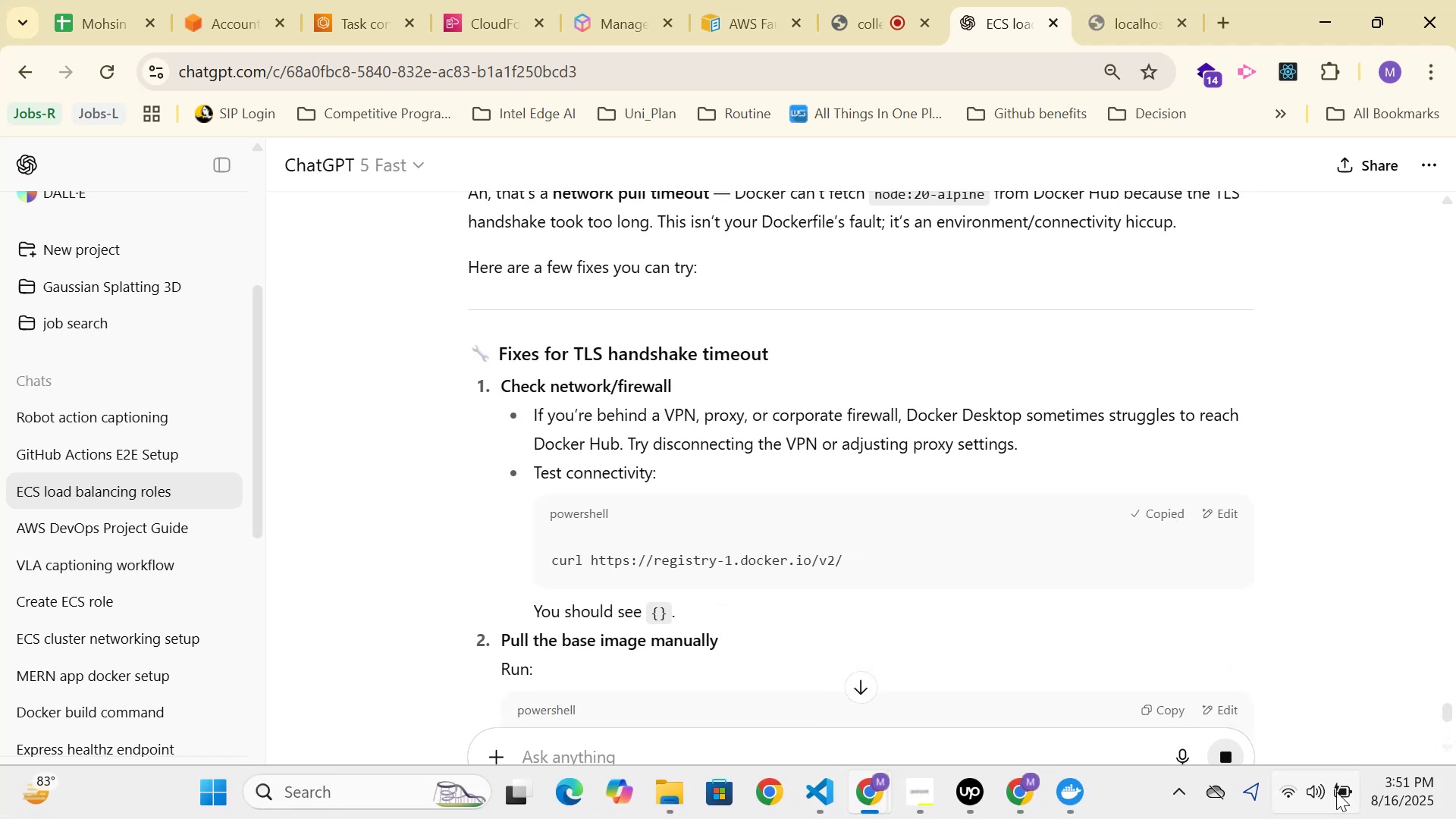 
left_click_drag(start_coordinate=[1263, 786], to_coordinate=[1272, 788])
 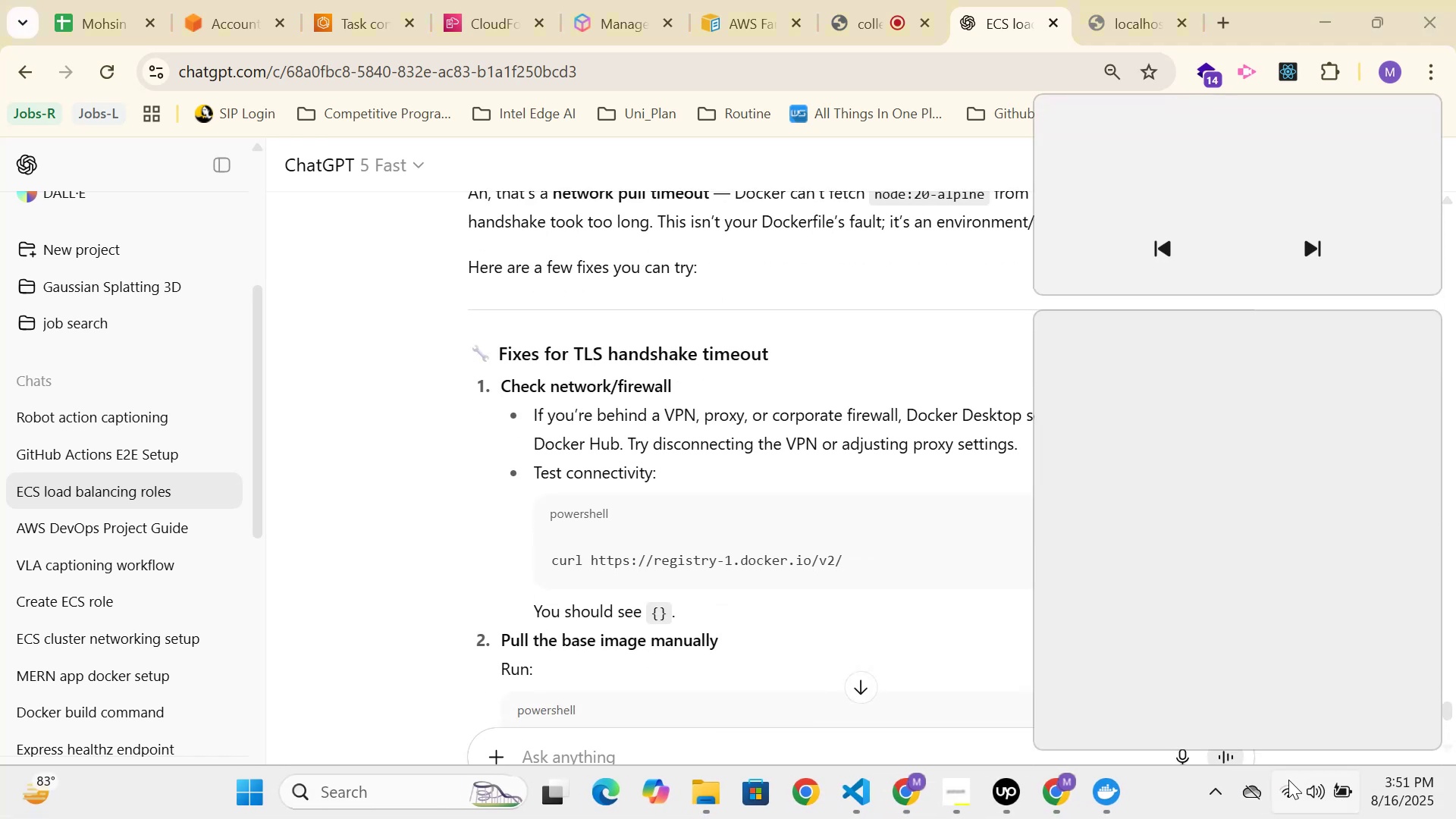 
left_click([862, 585])
 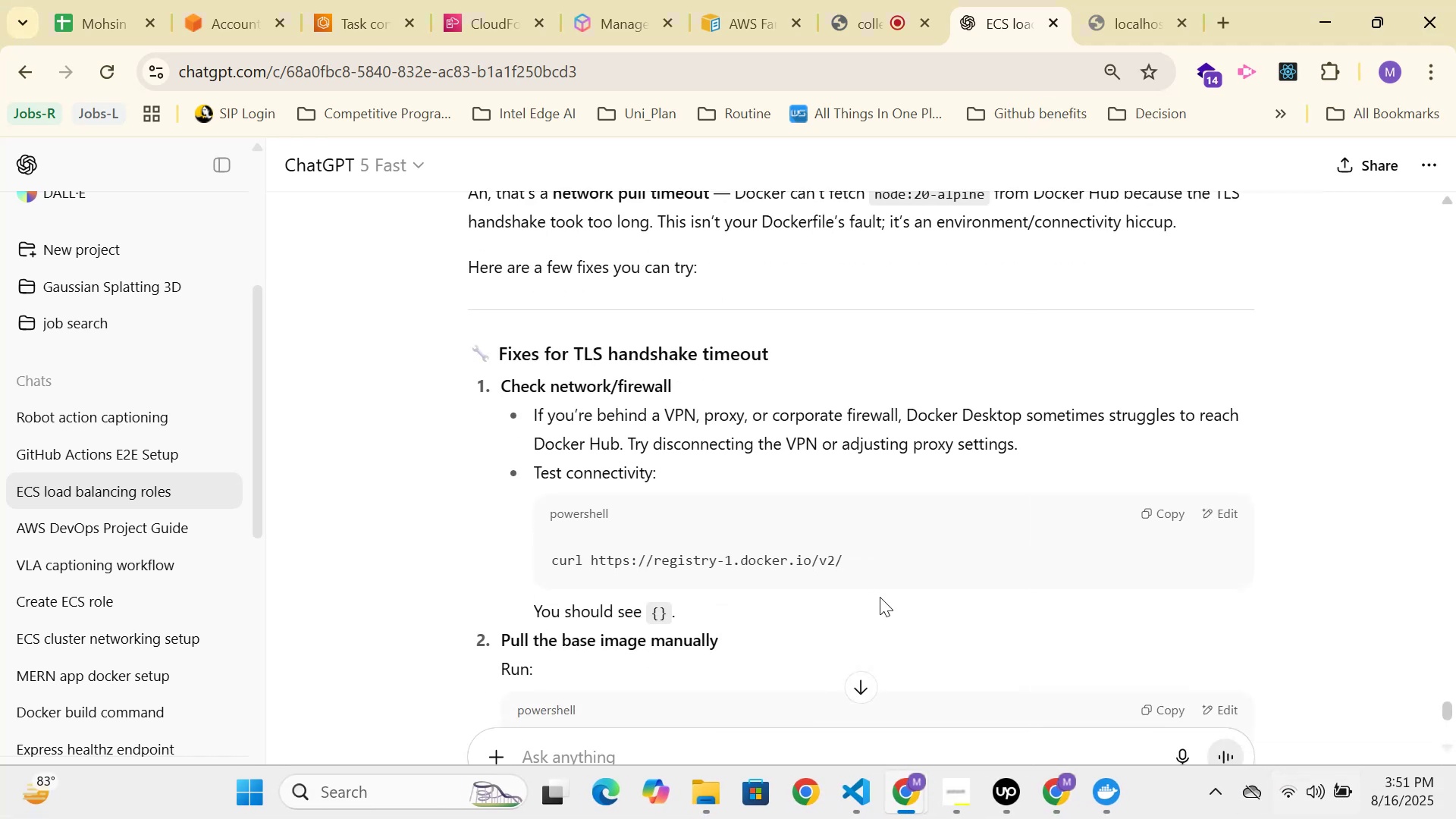 
key(Alt+AltLeft)
 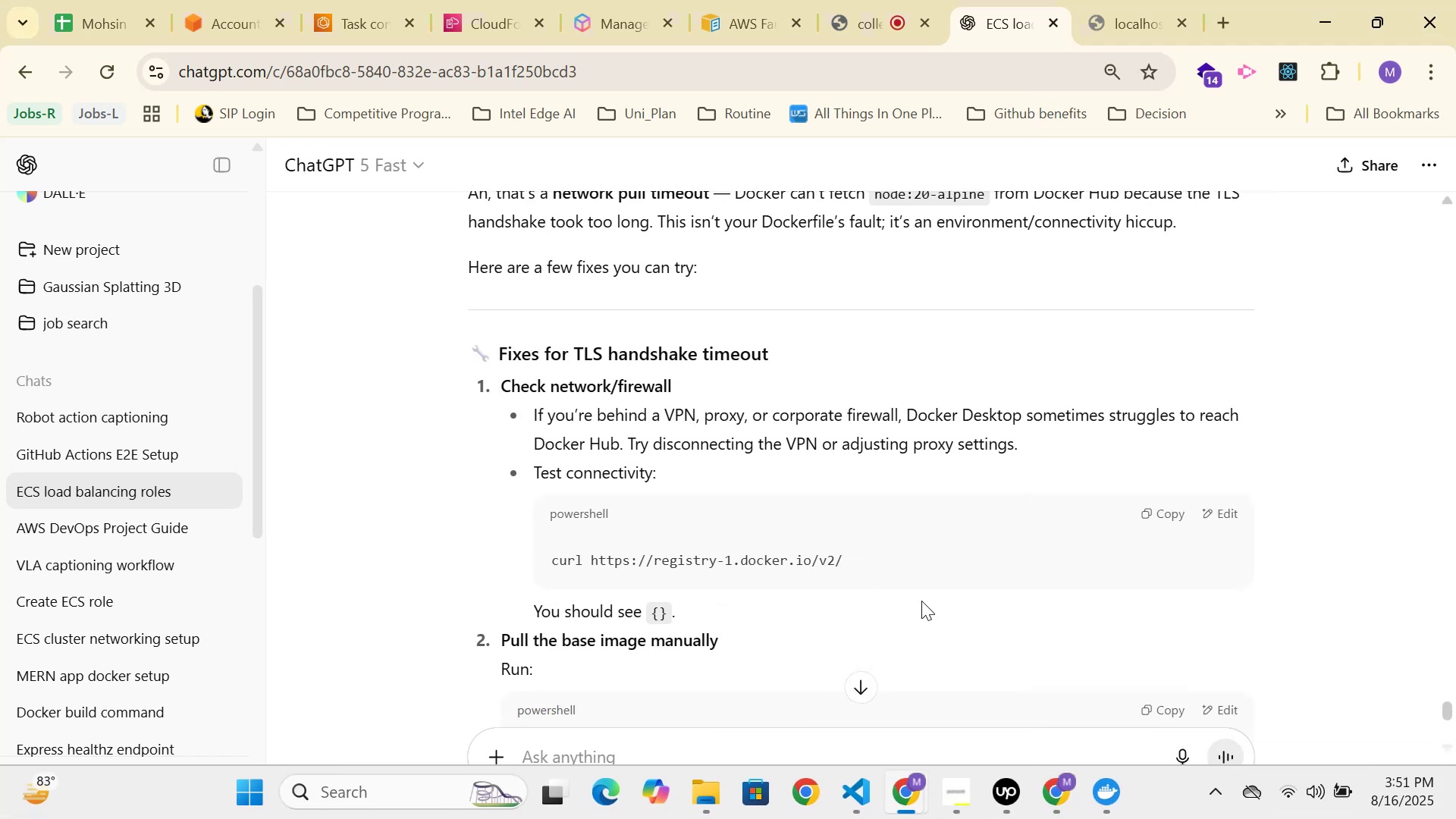 
key(Alt+Tab)
 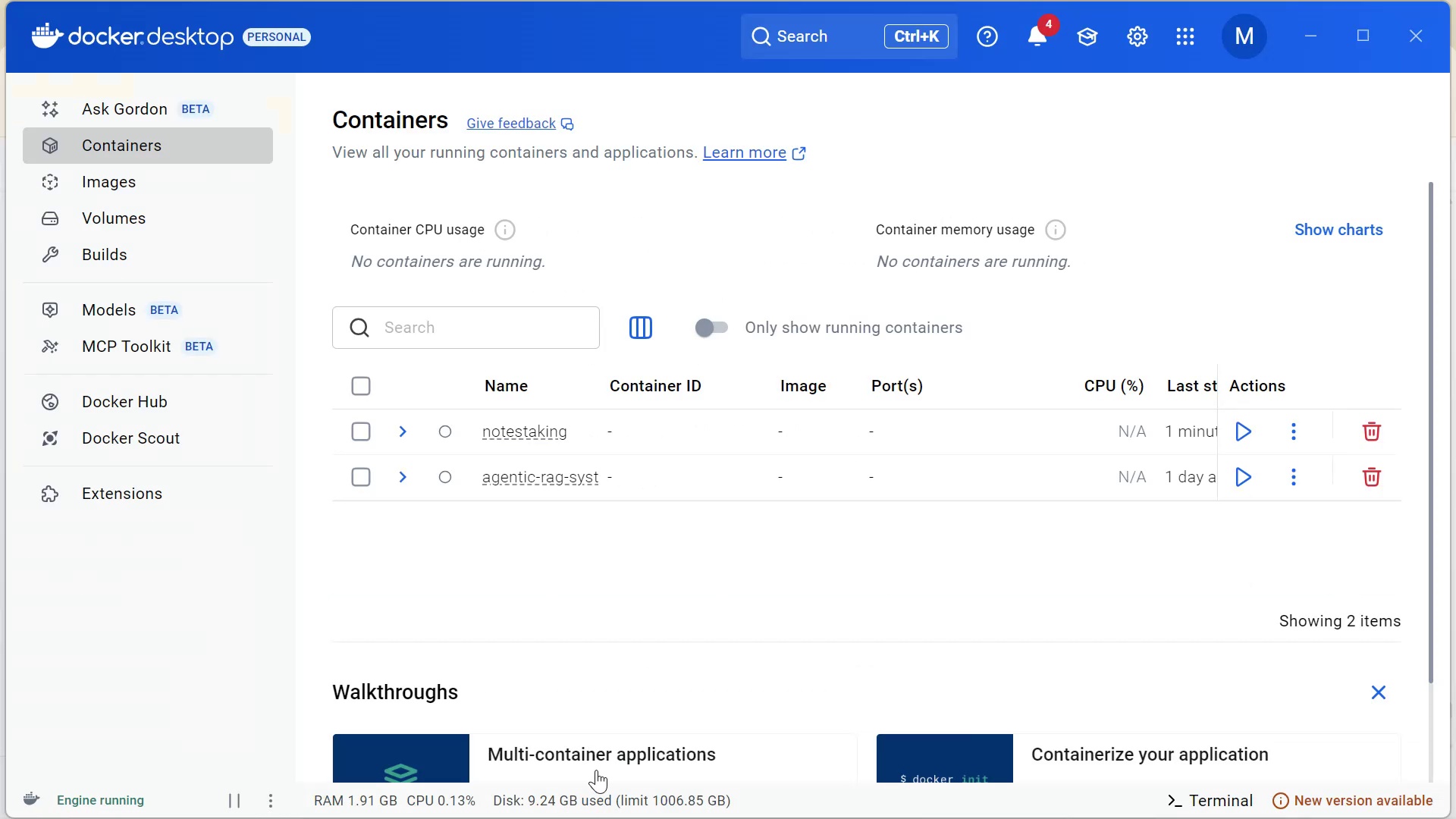 
key(Alt+Tab)
 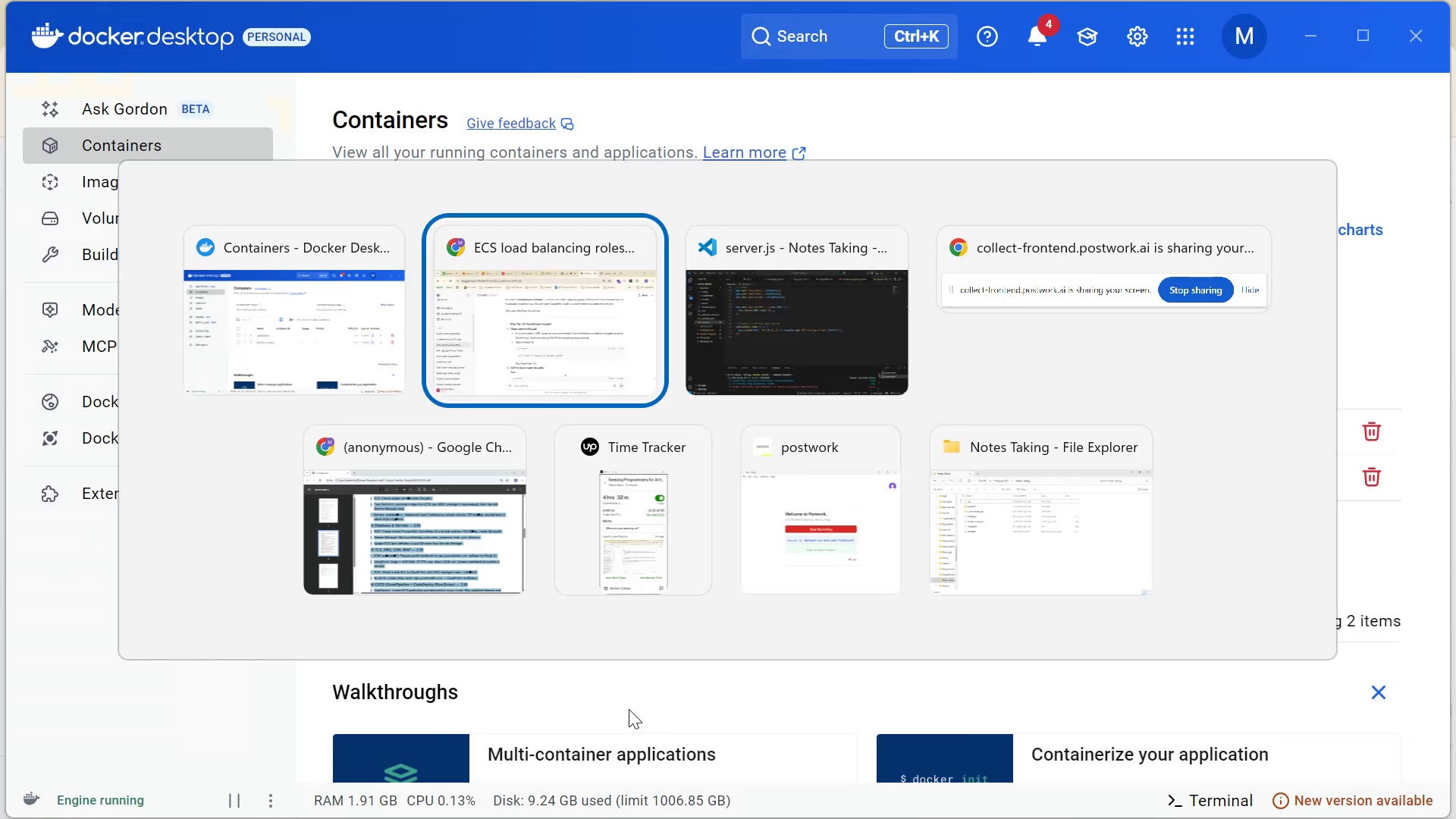 
key(Alt+Tab)
 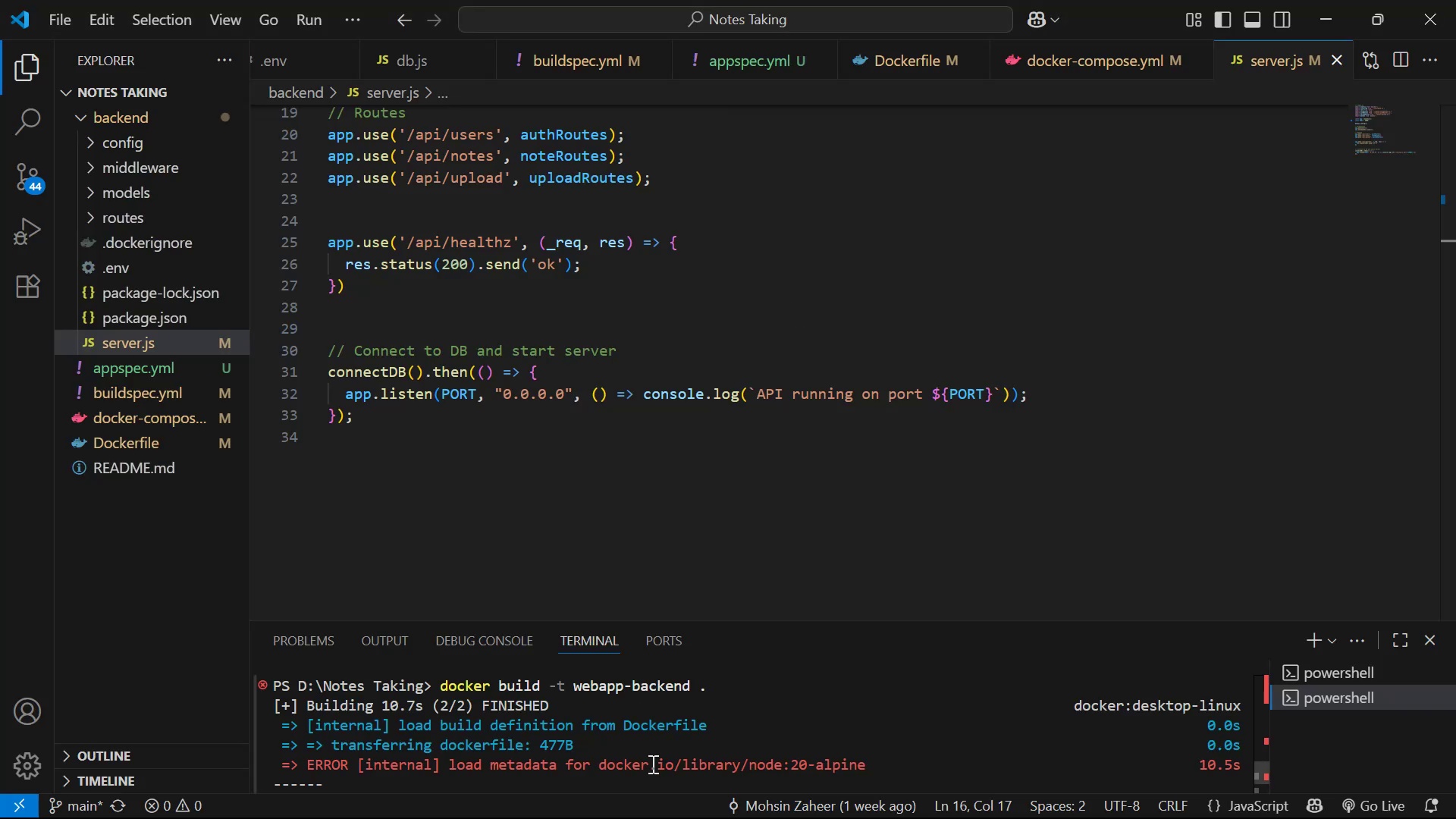 
scroll: coordinate [632, 740], scroll_direction: down, amount: 16.0
 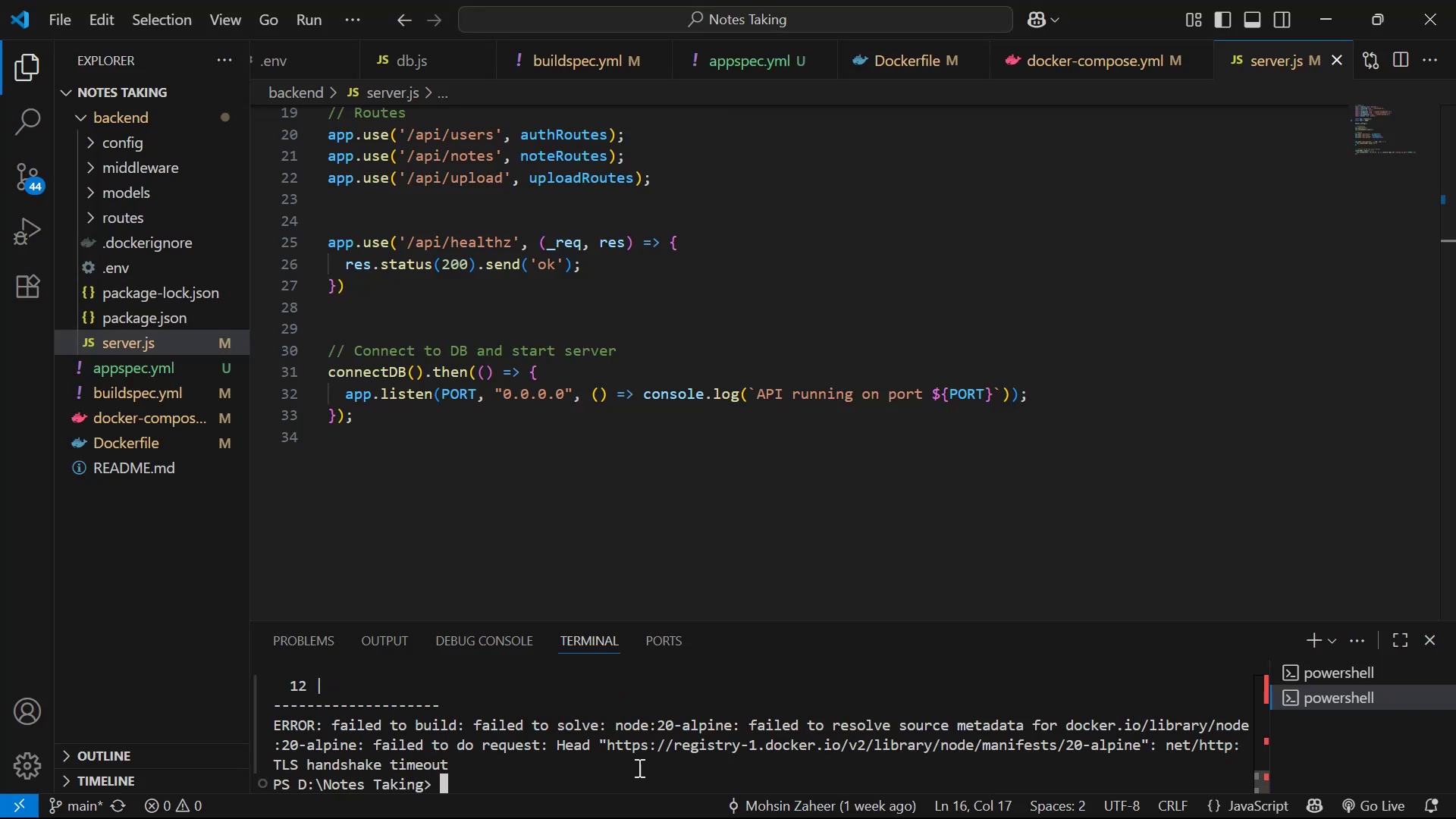 
right_click([642, 770])
 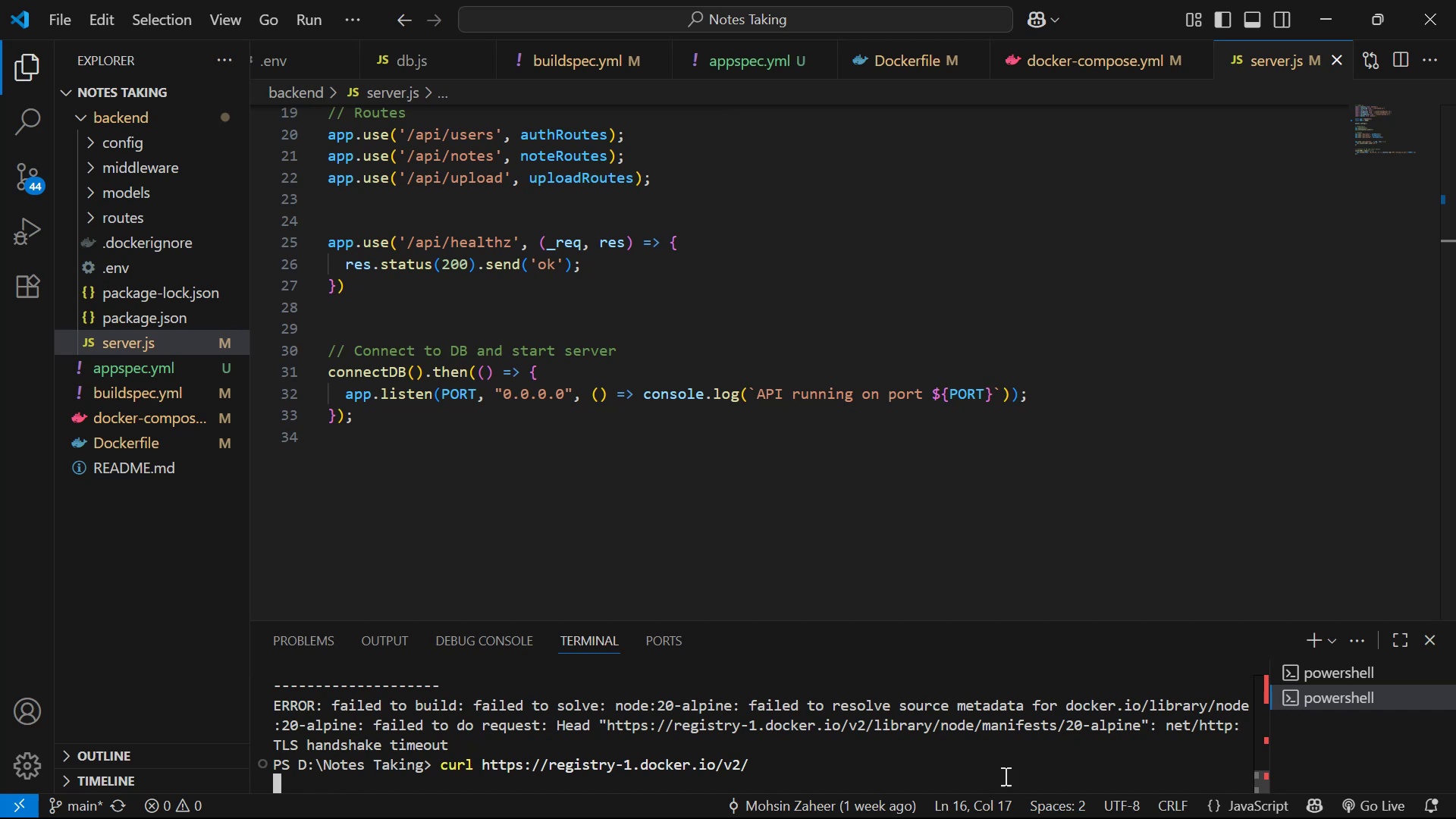 
wait(6.61)
 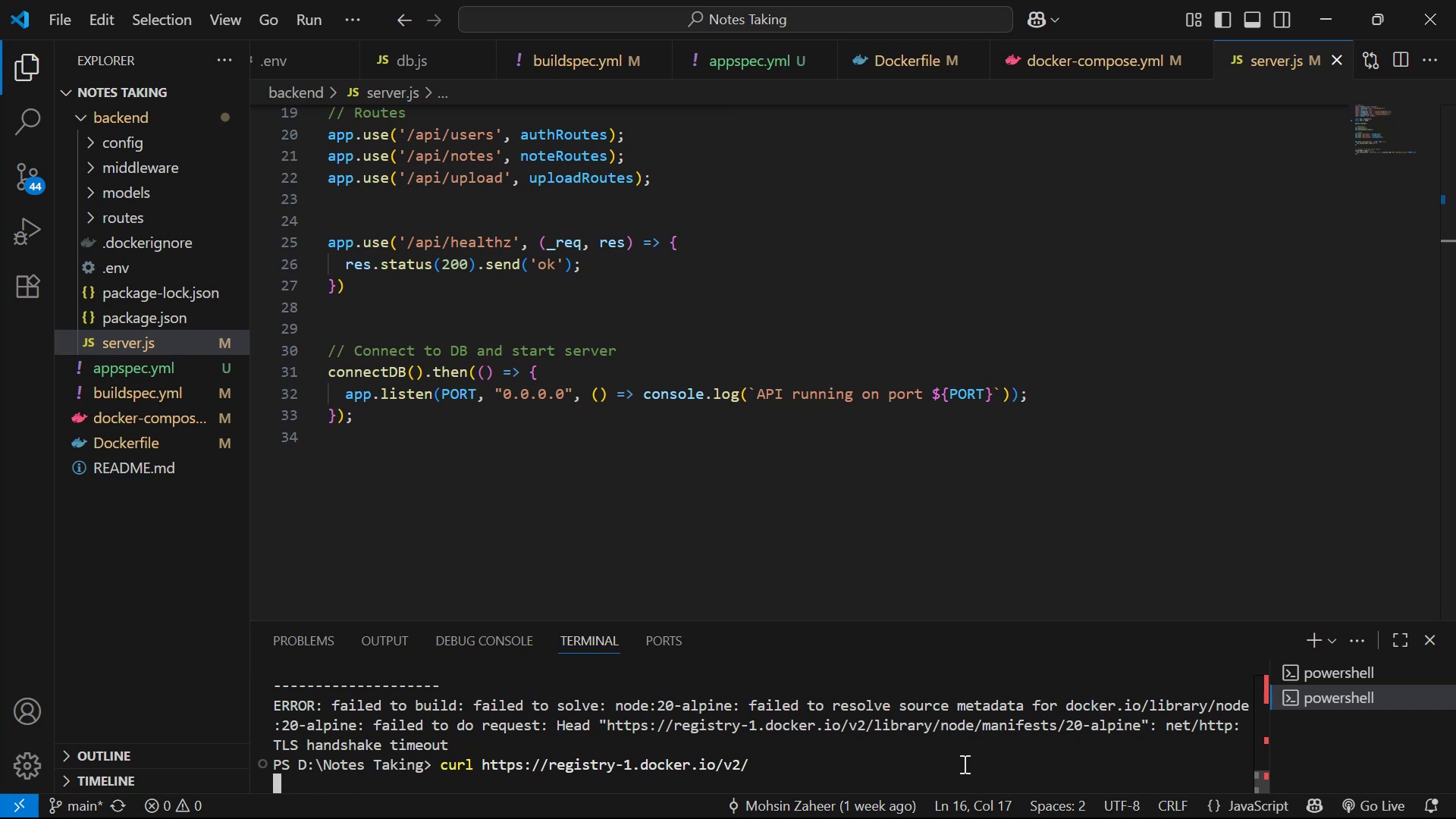 
left_click([1287, 800])
 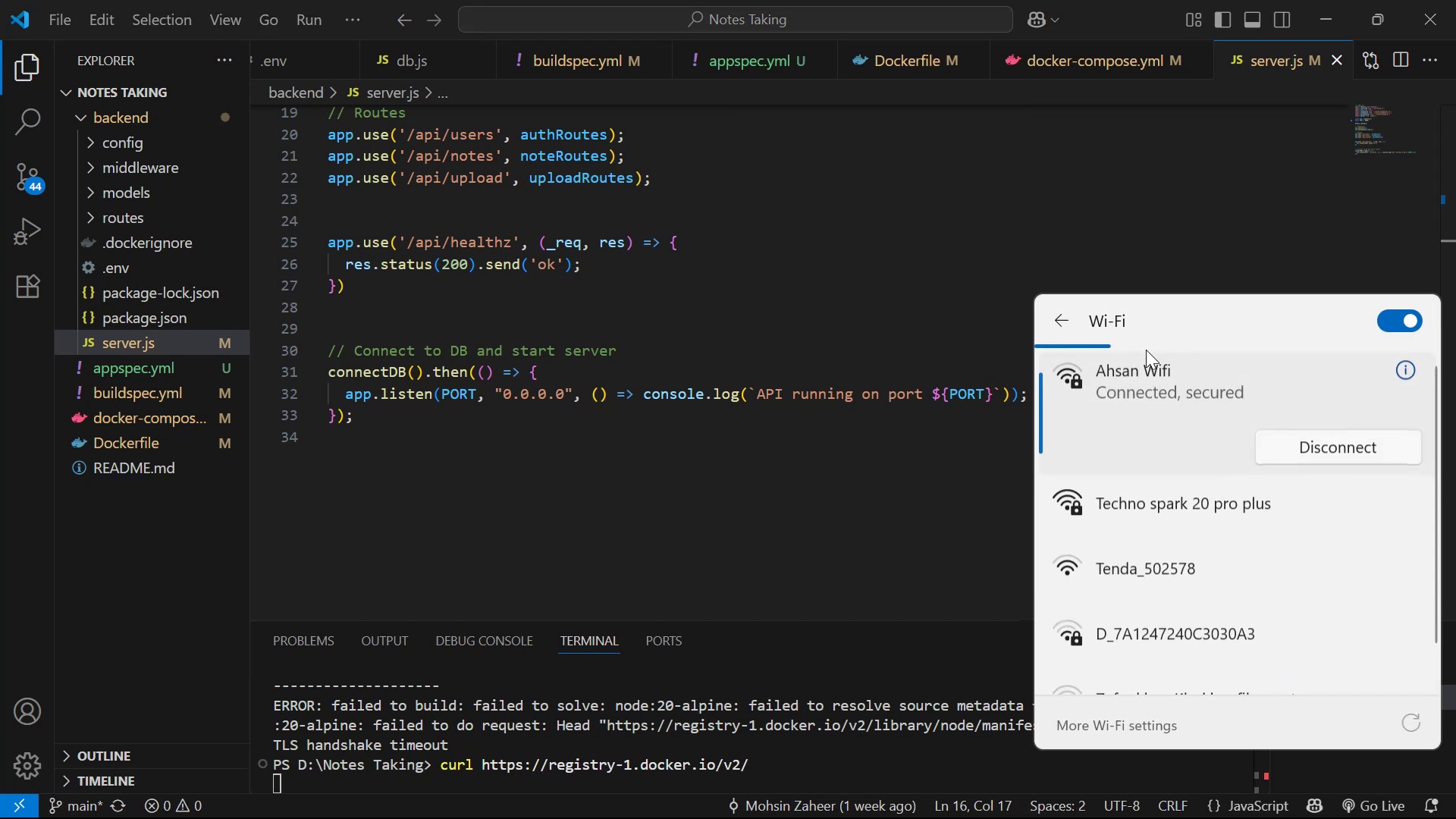 
left_click([1193, 508])
 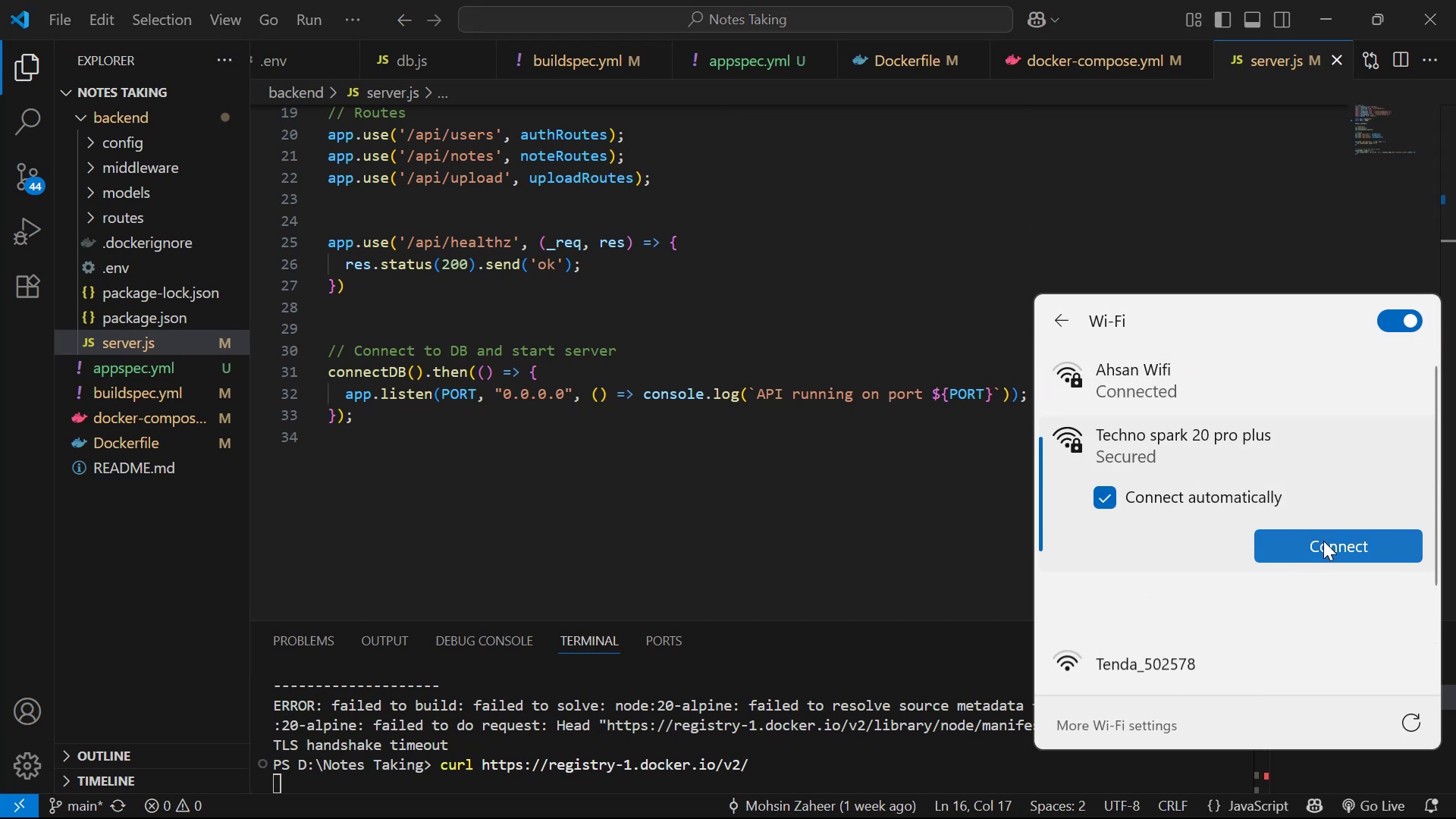 
left_click([1323, 541])
 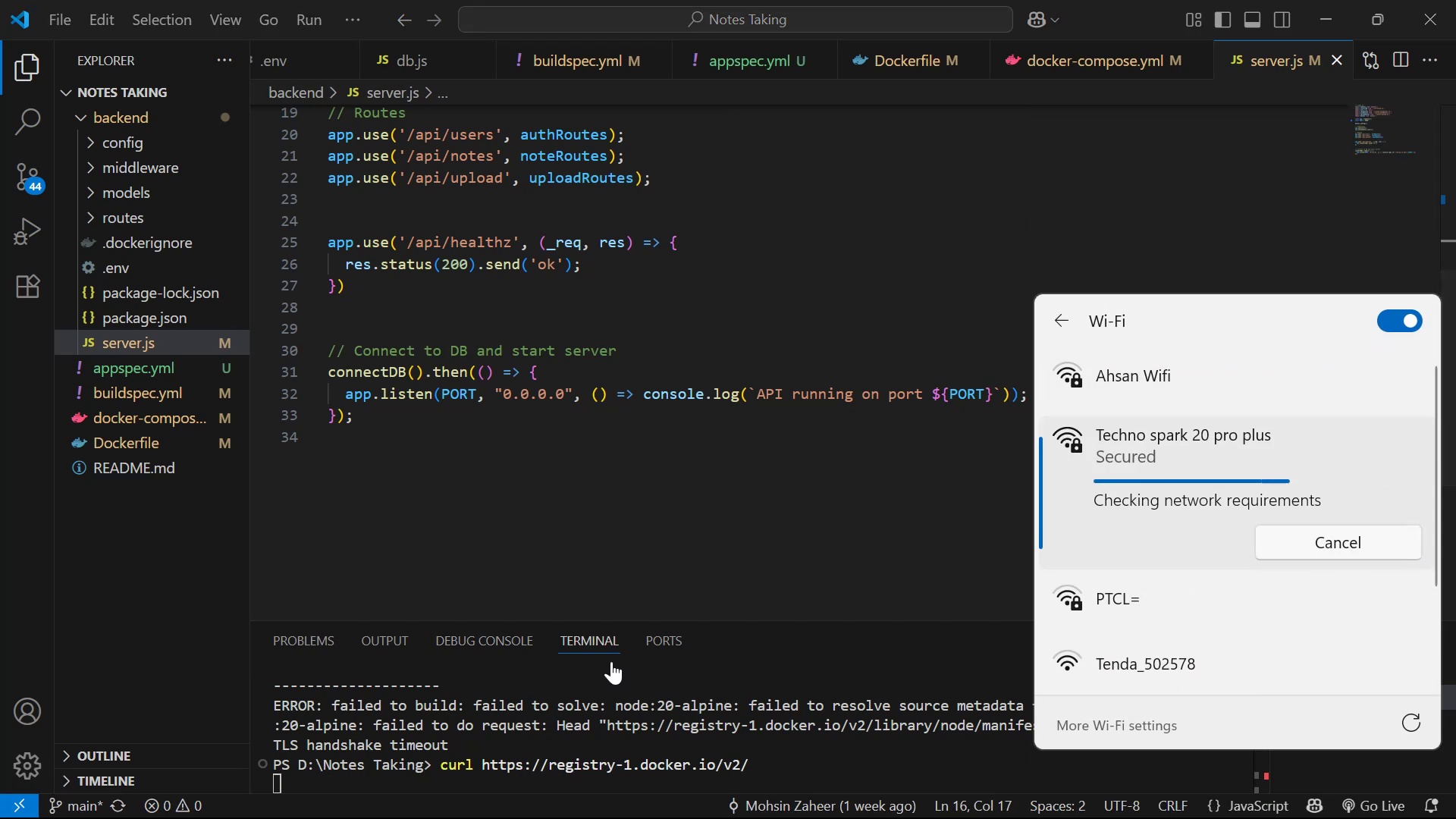 
scroll: coordinate [628, 726], scroll_direction: down, amount: 3.0
 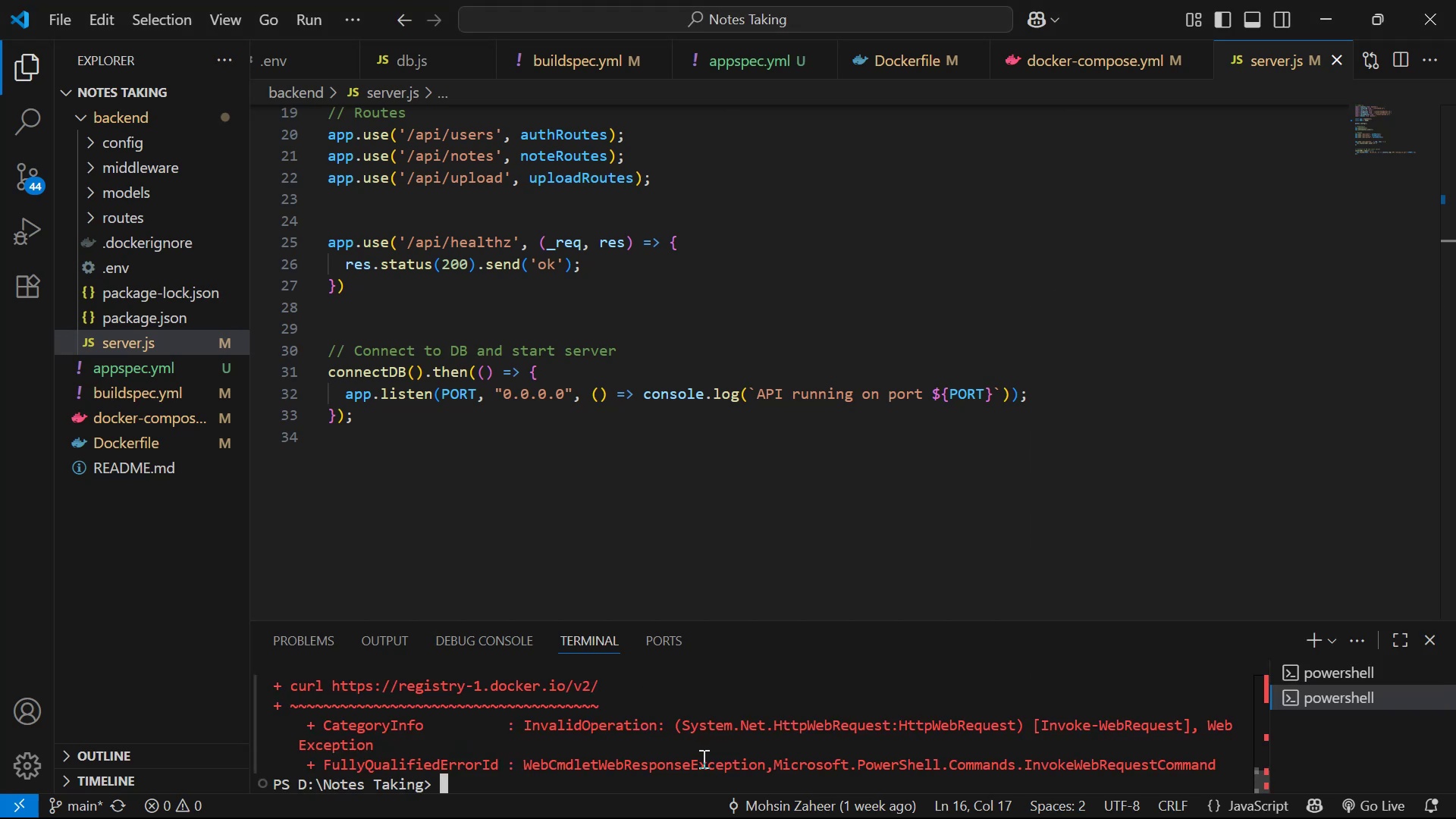 
key(ArrowUp)
 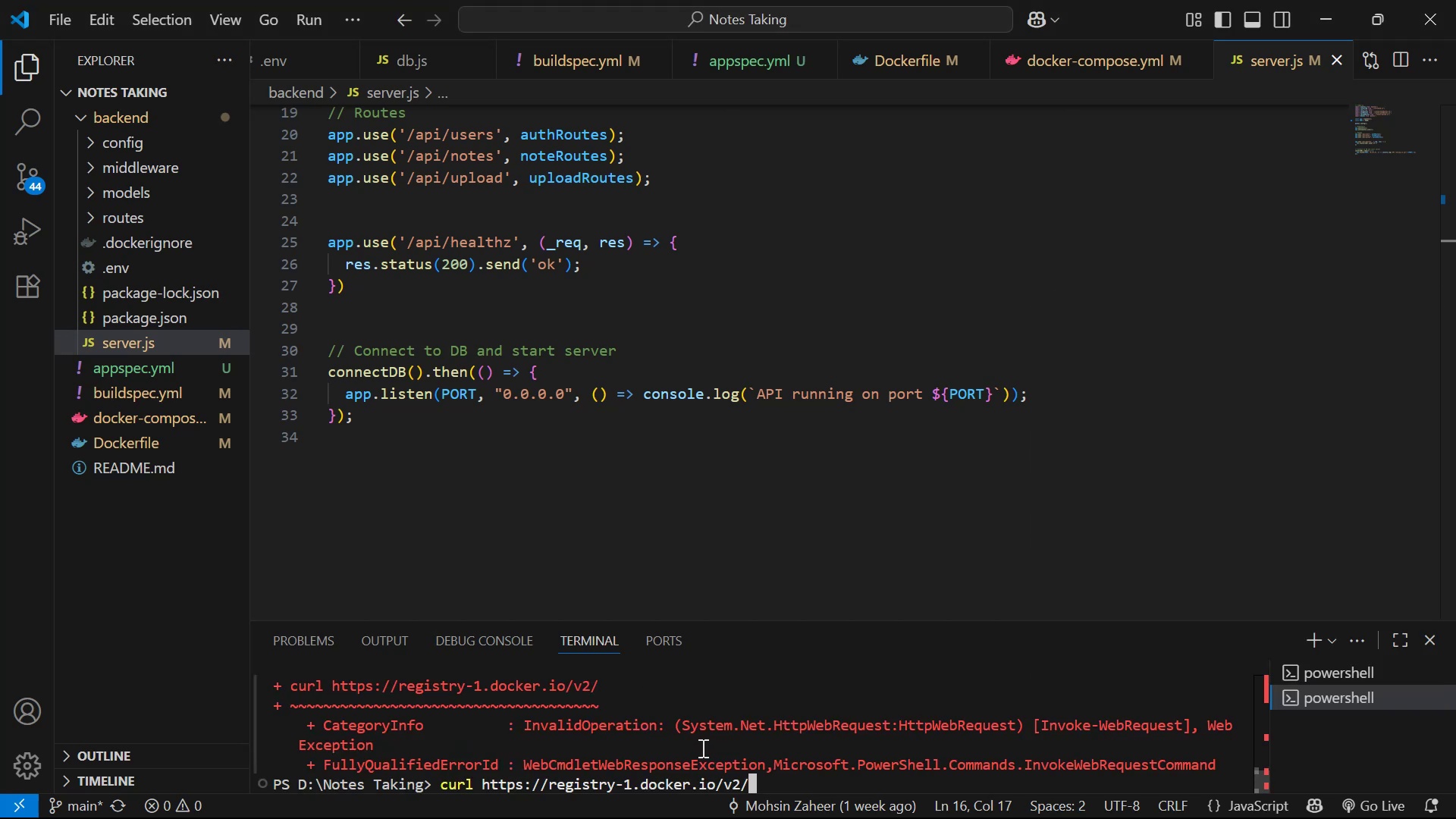 
key(Enter)
 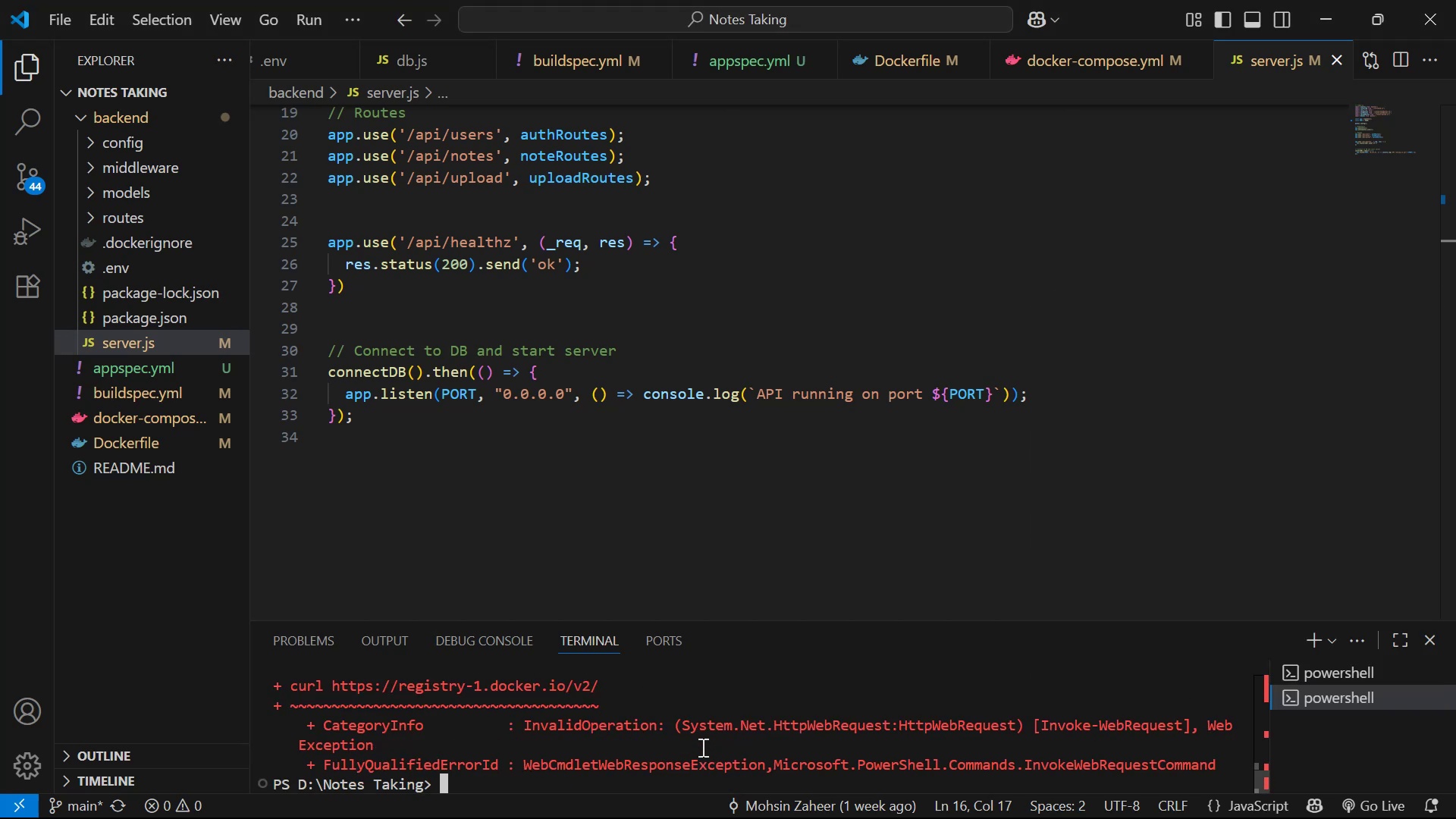 
key(ArrowDown)
 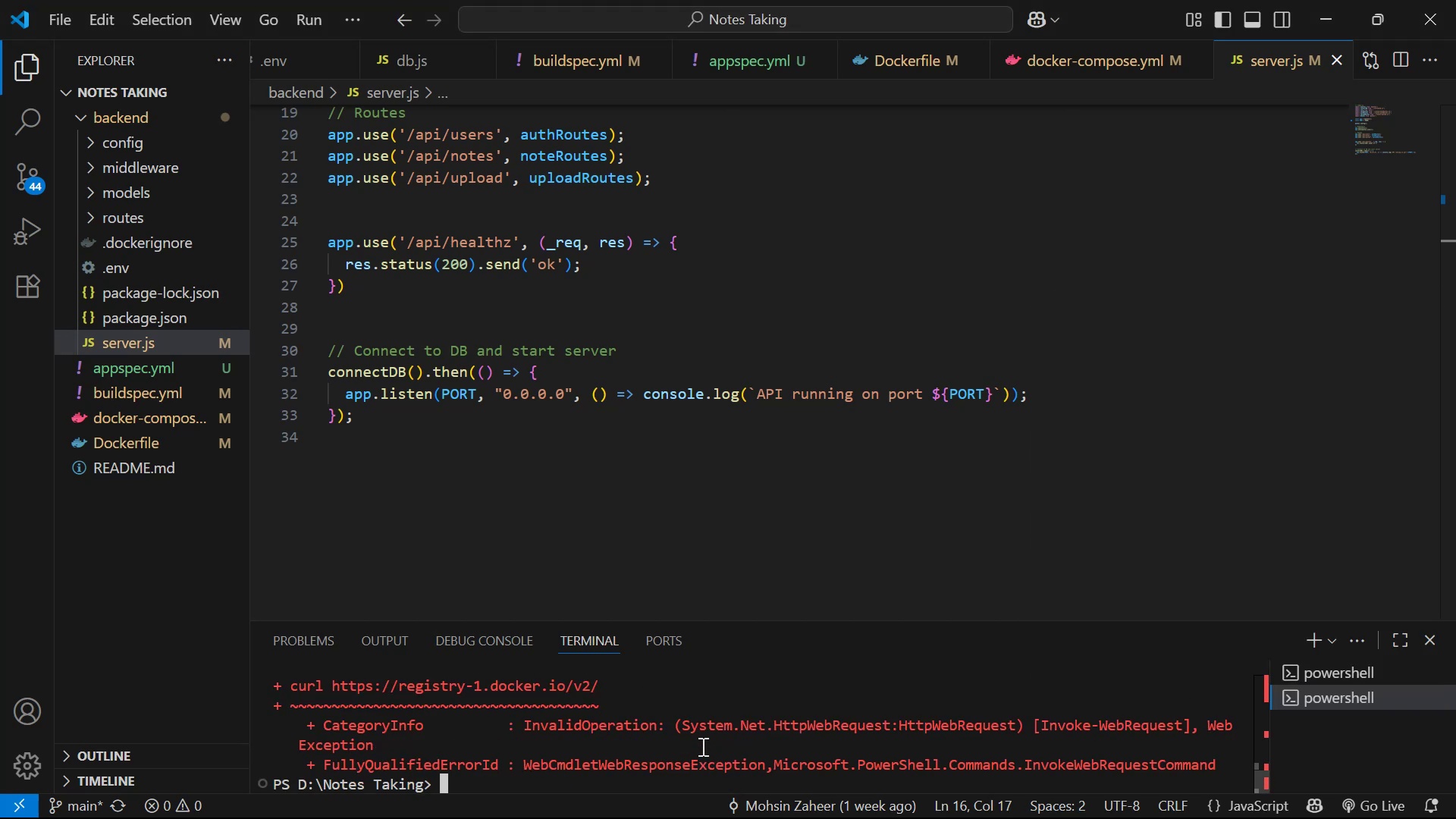 
key(ArrowDown)
 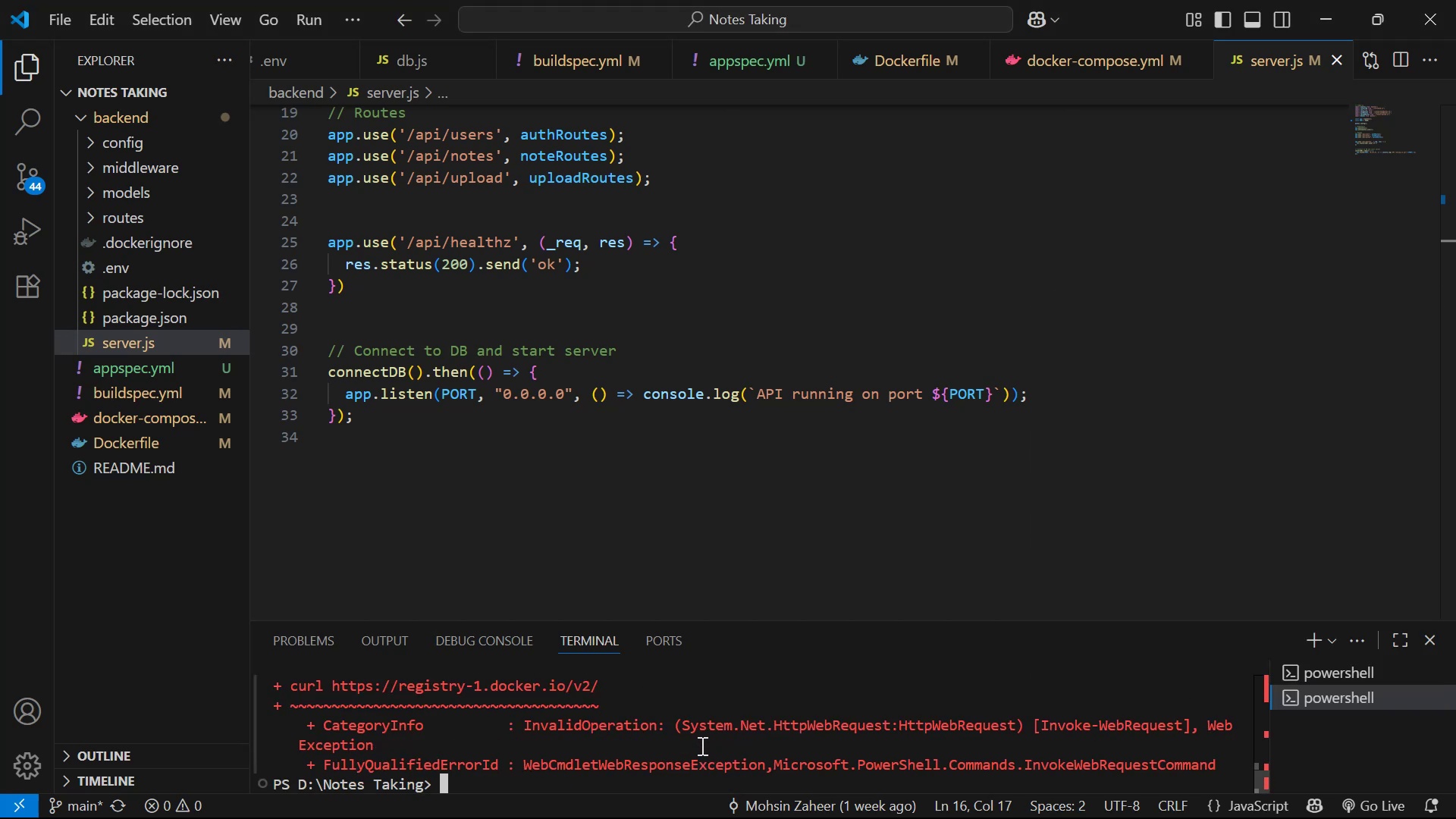 
key(ArrowDown)
 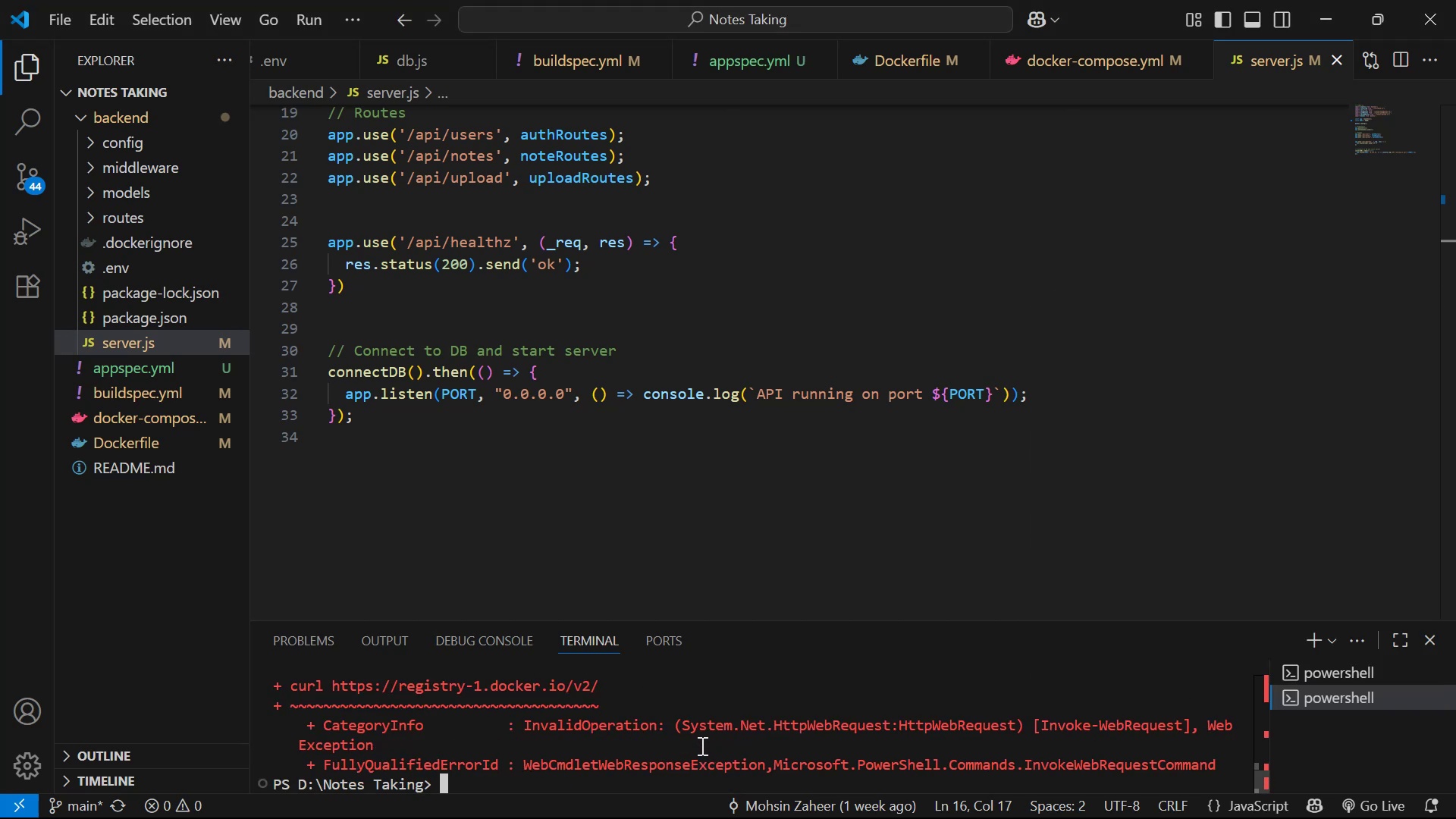 
key(ArrowUp)
 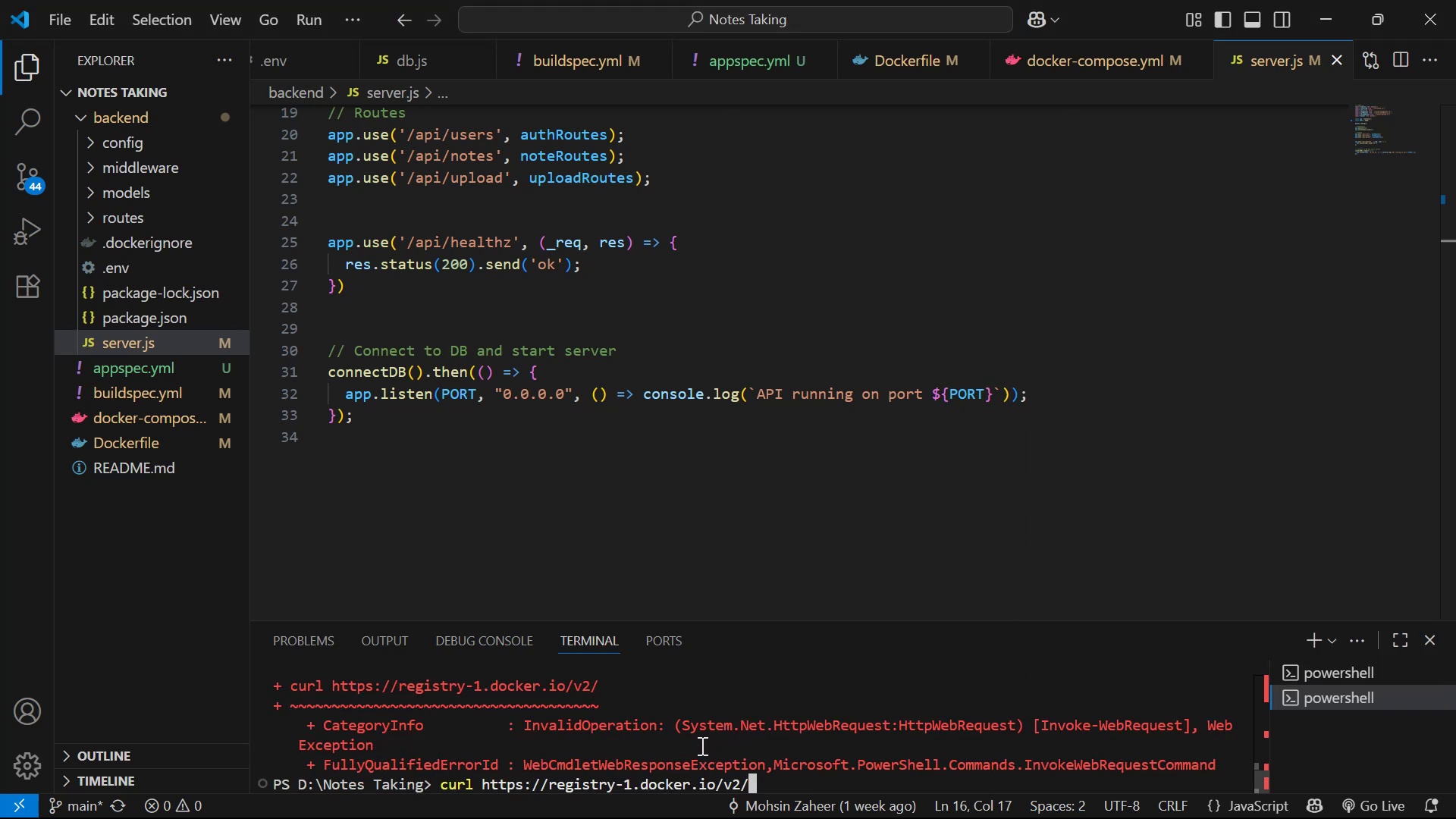 
key(Enter)
 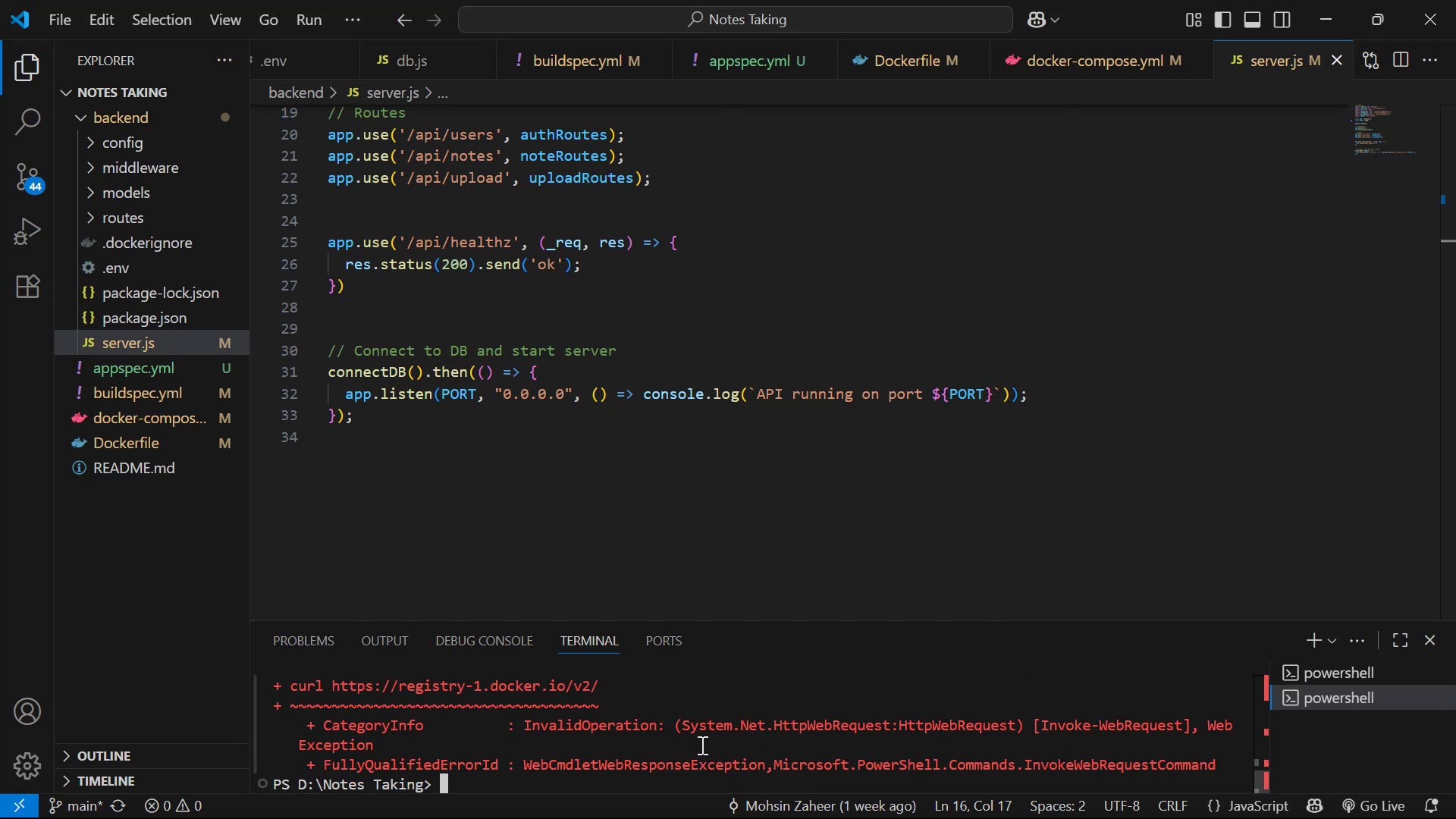 
scroll: coordinate [615, 725], scroll_direction: up, amount: 1.0
 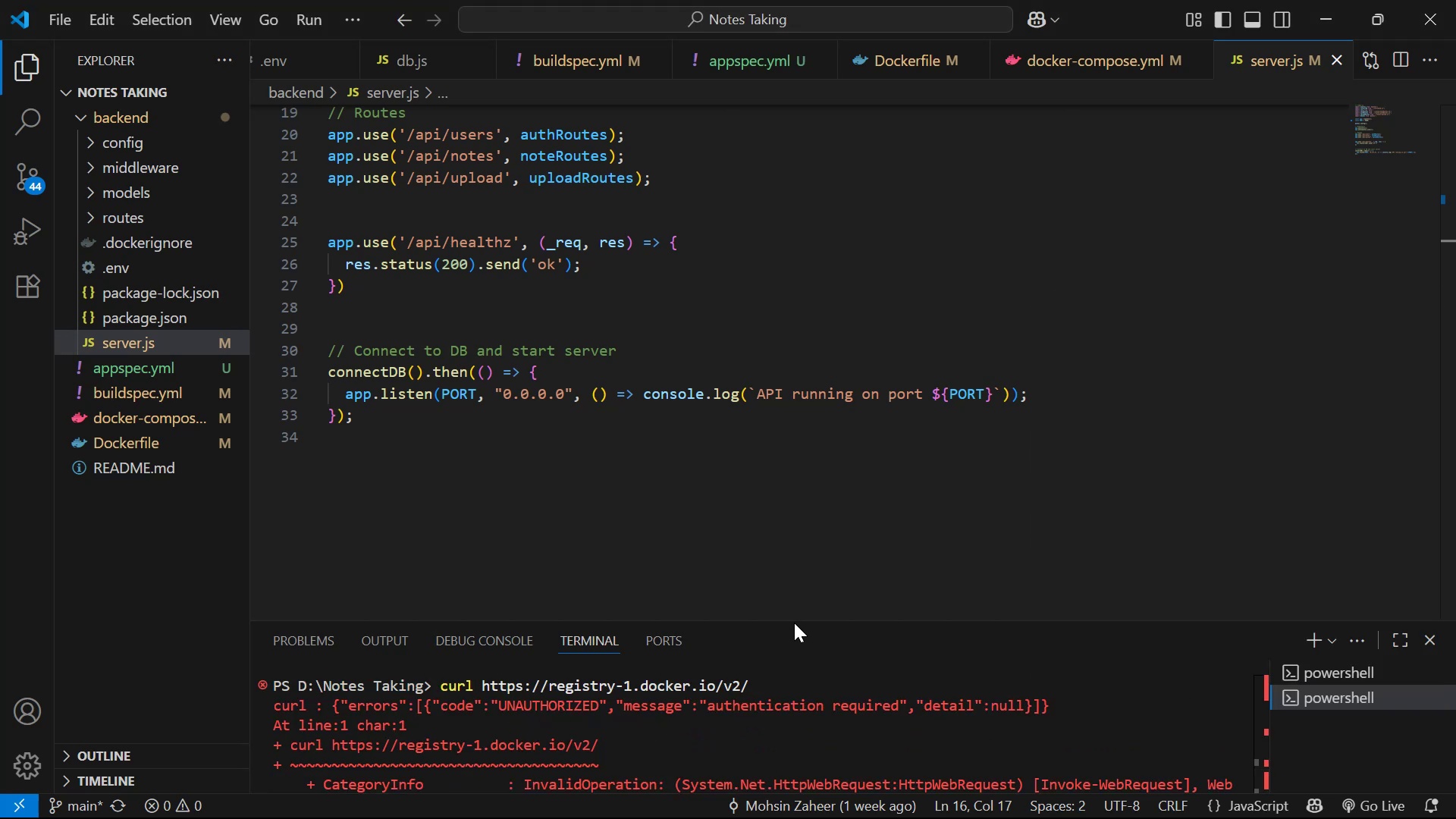 
scroll: coordinate [717, 746], scroll_direction: down, amount: 13.0
 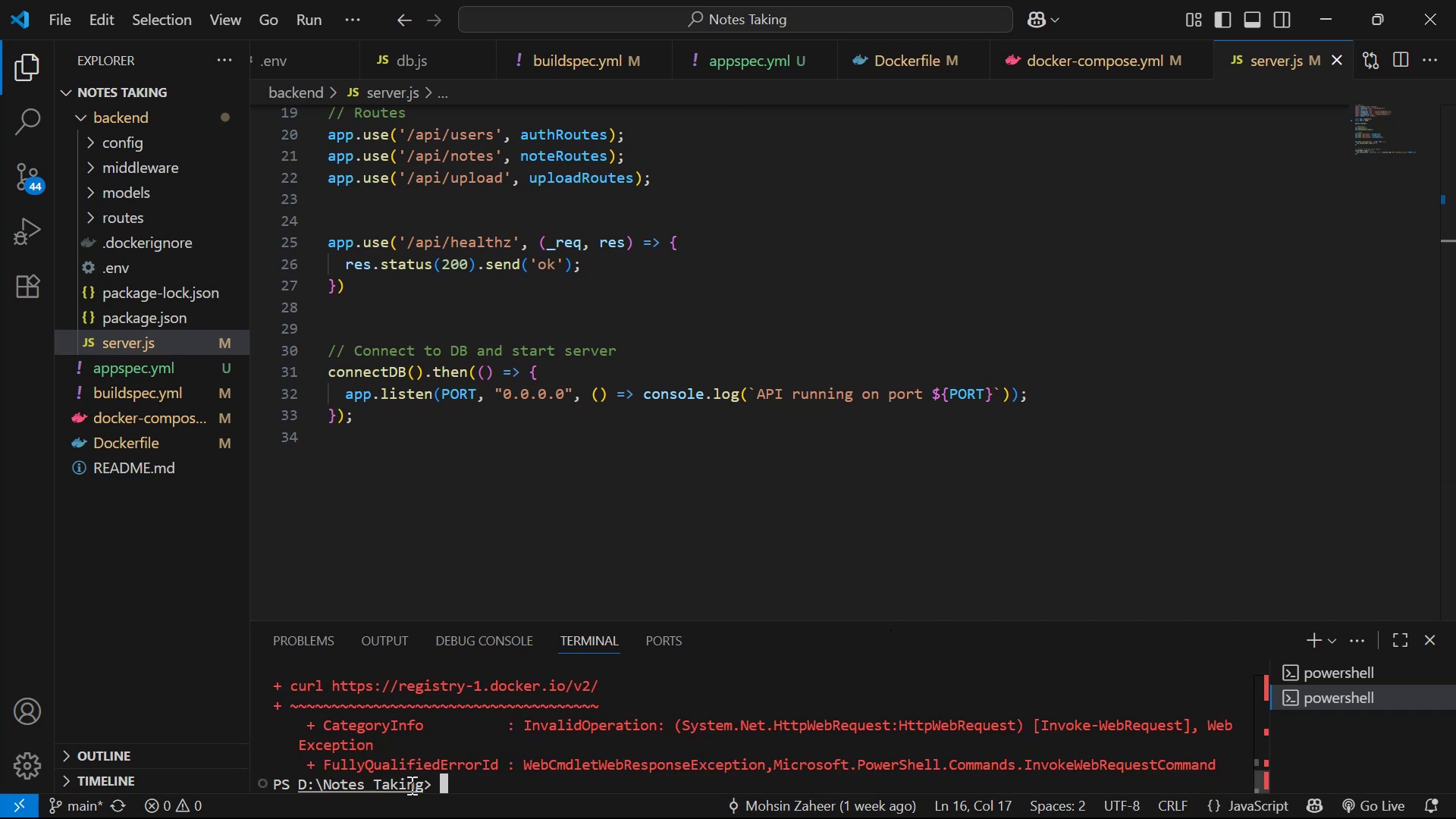 
left_click_drag(start_coordinate=[453, 780], to_coordinate=[235, 746])
 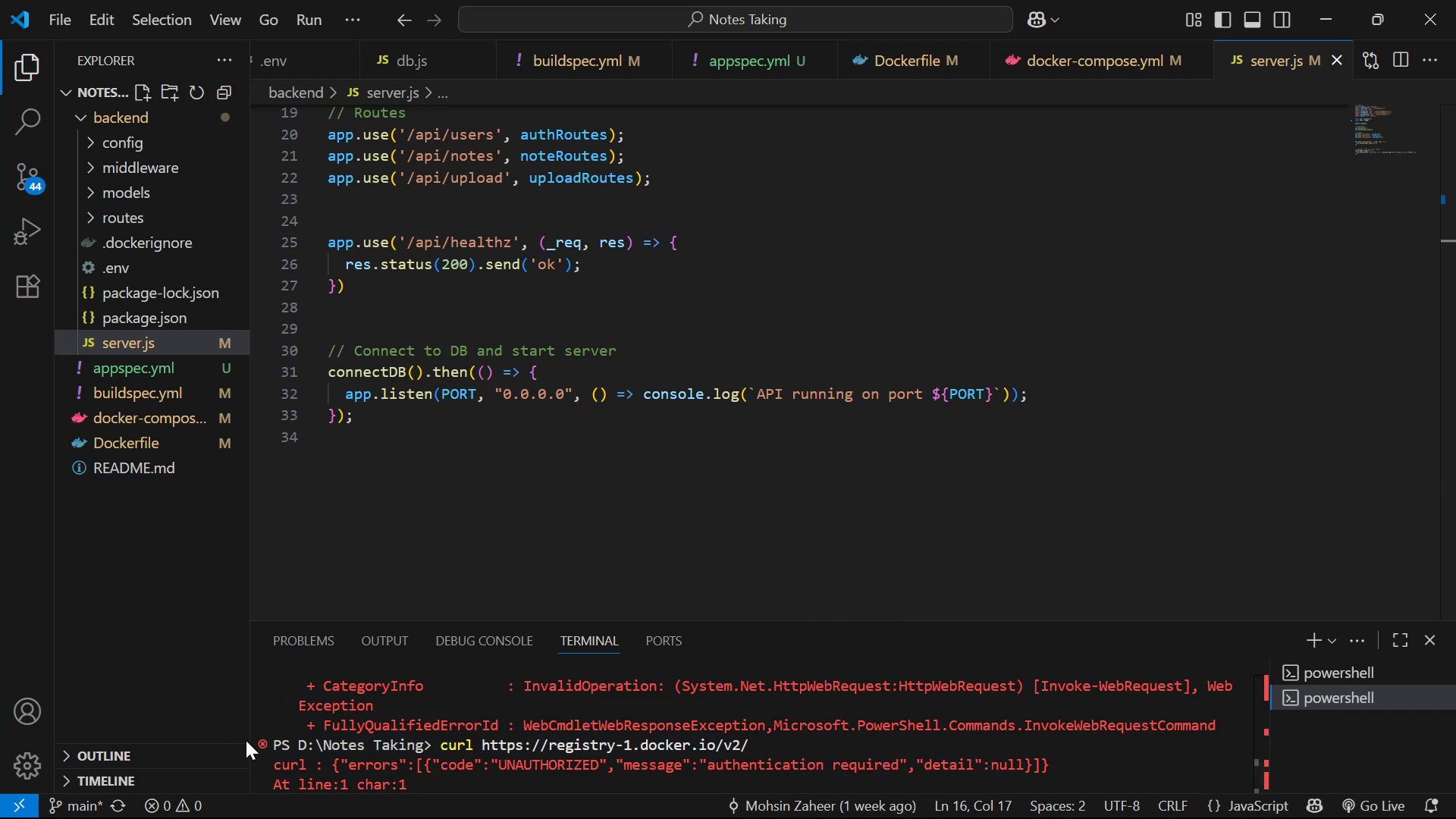 
scroll: coordinate [373, 715], scroll_direction: up, amount: 5.0
 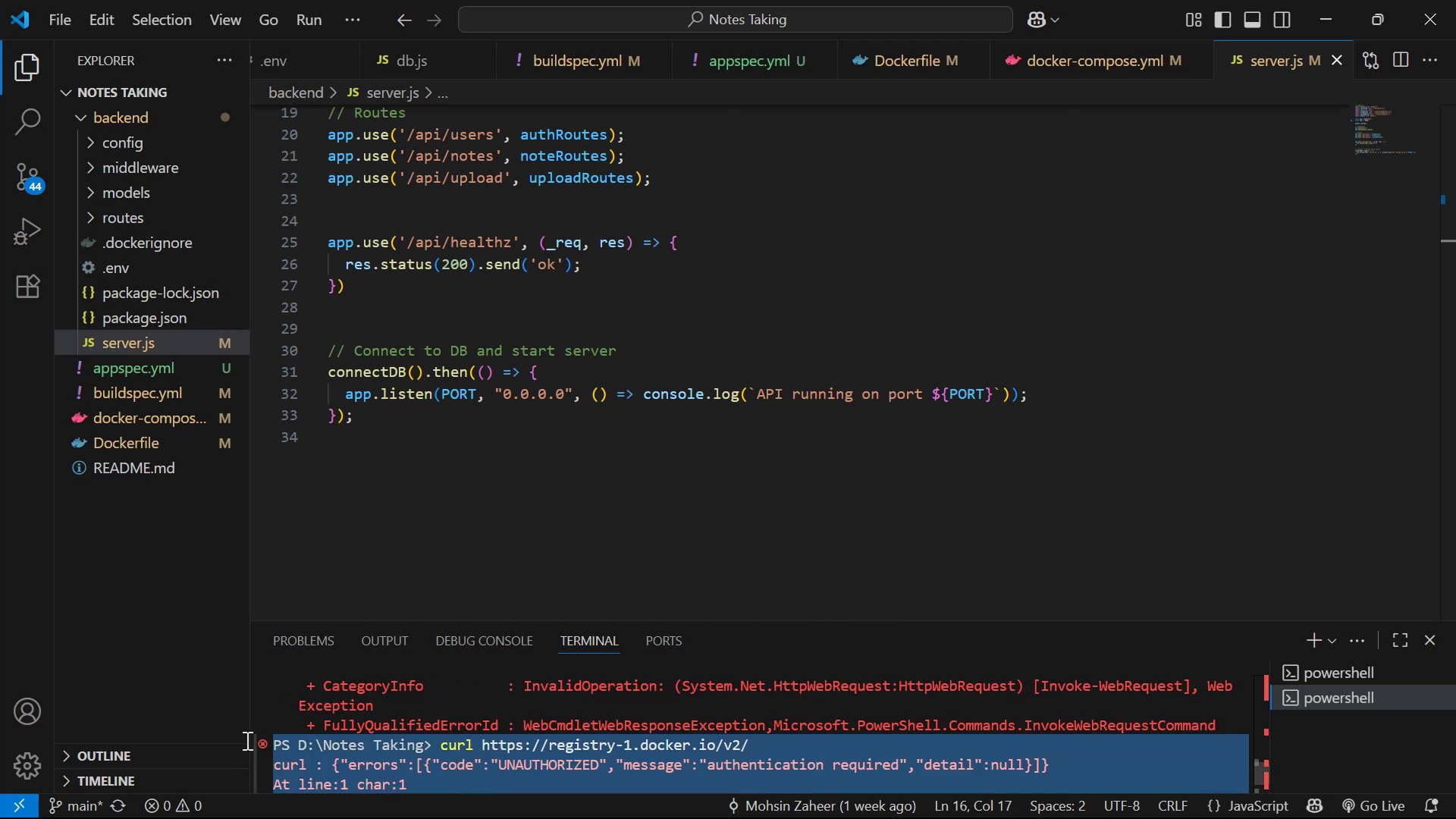 
key(Control+C)
 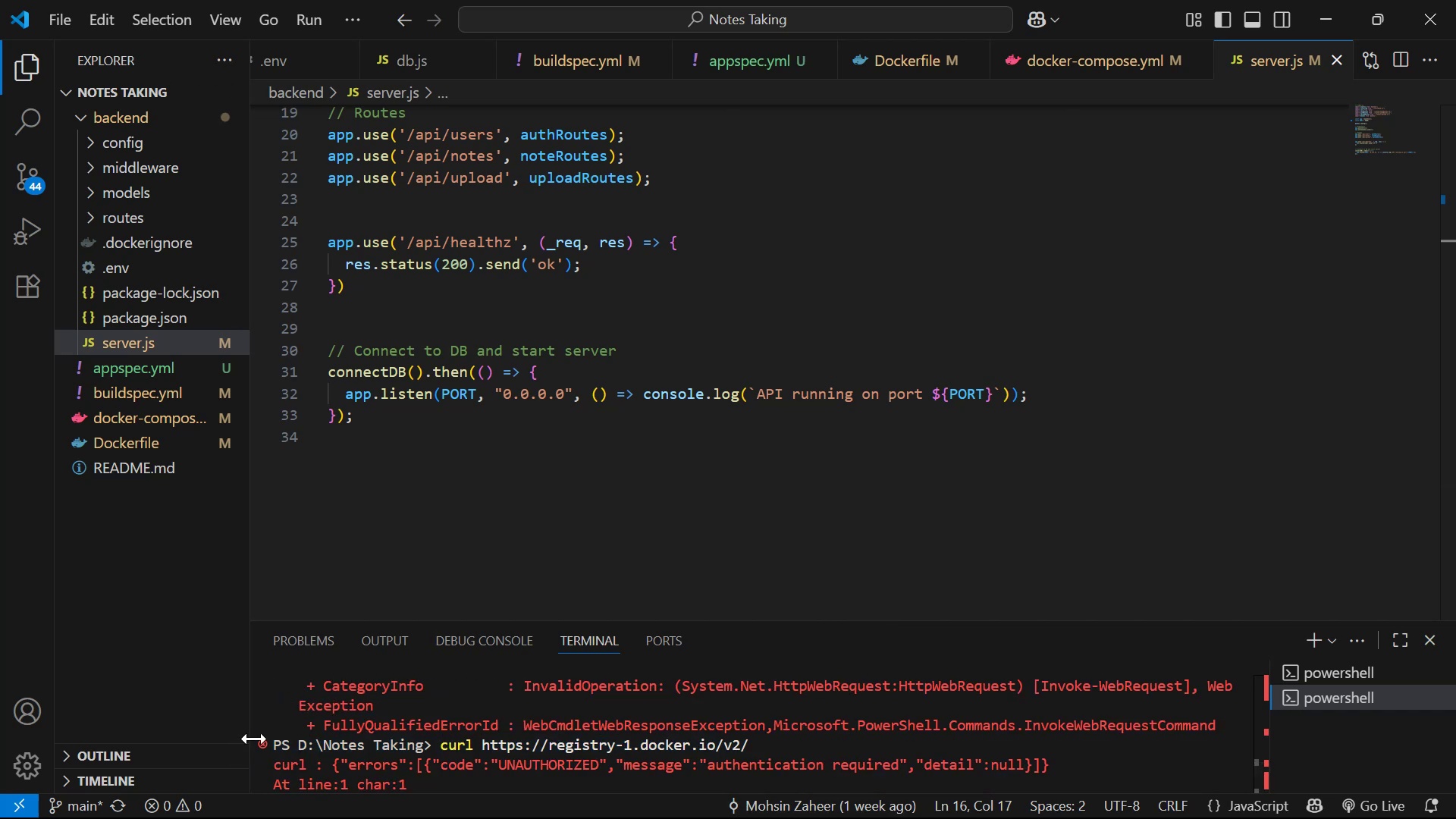 
key(Alt+AltLeft)
 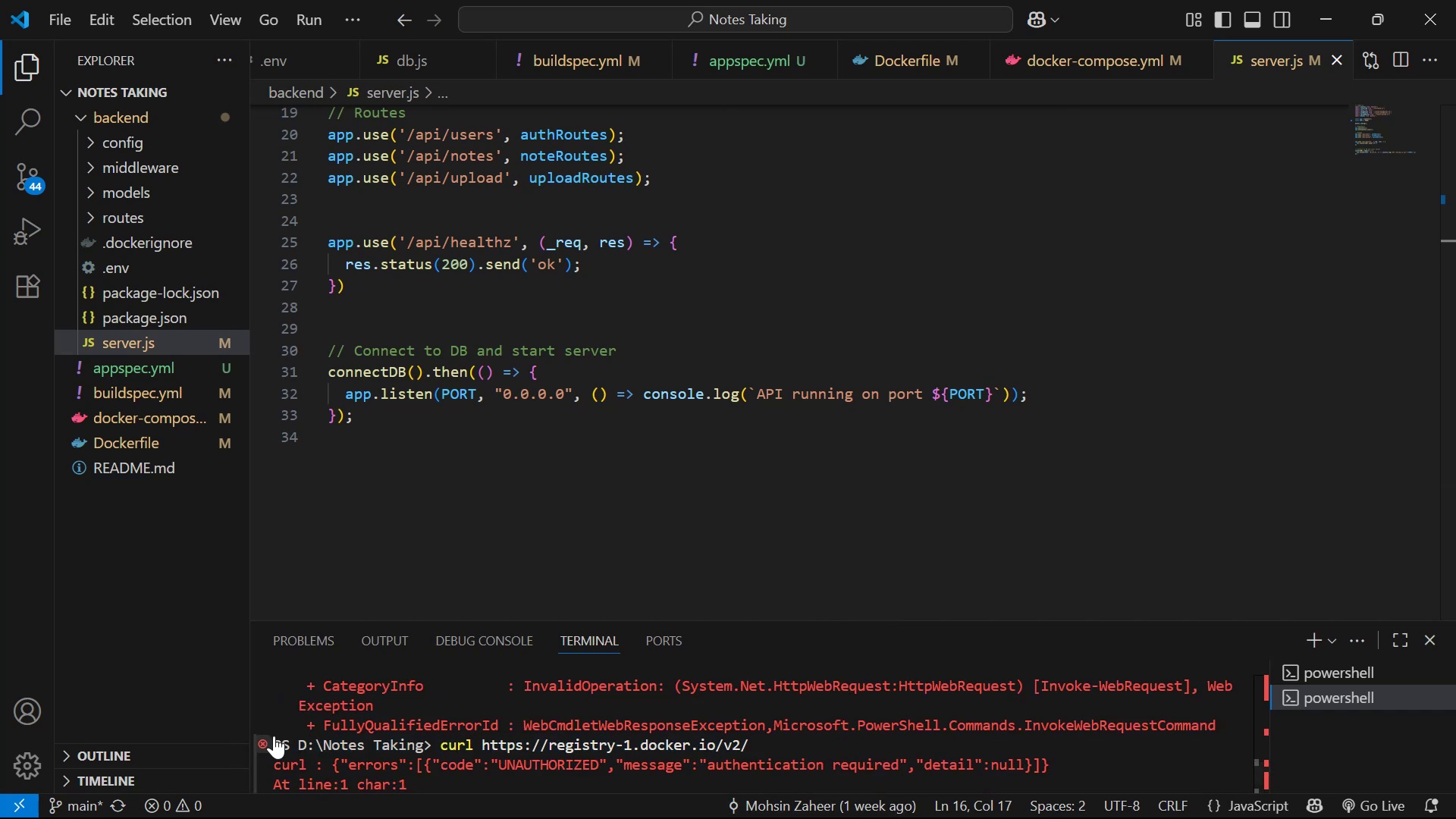 
key(Alt+Tab)
 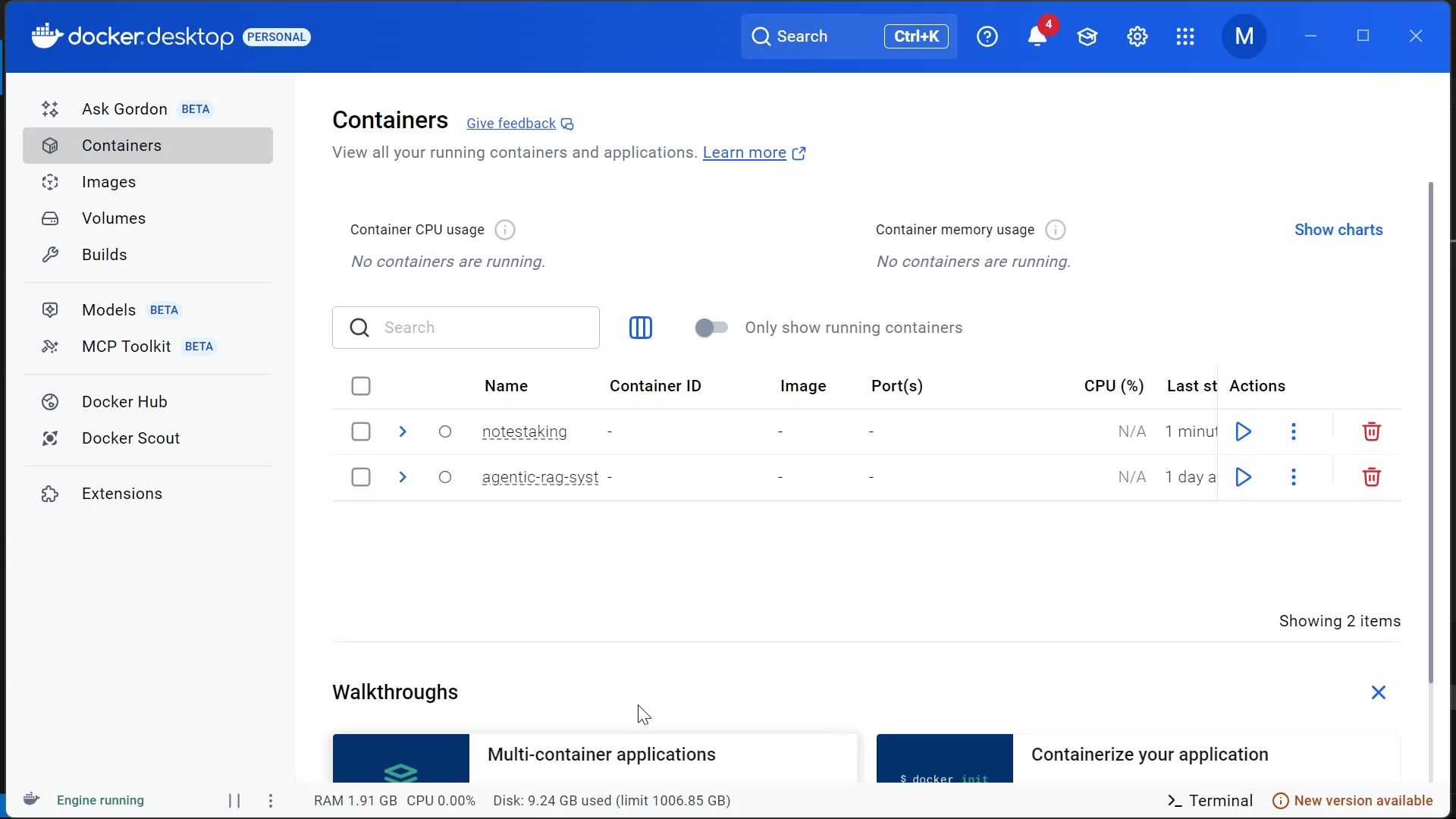 
key(Alt+Tab)
 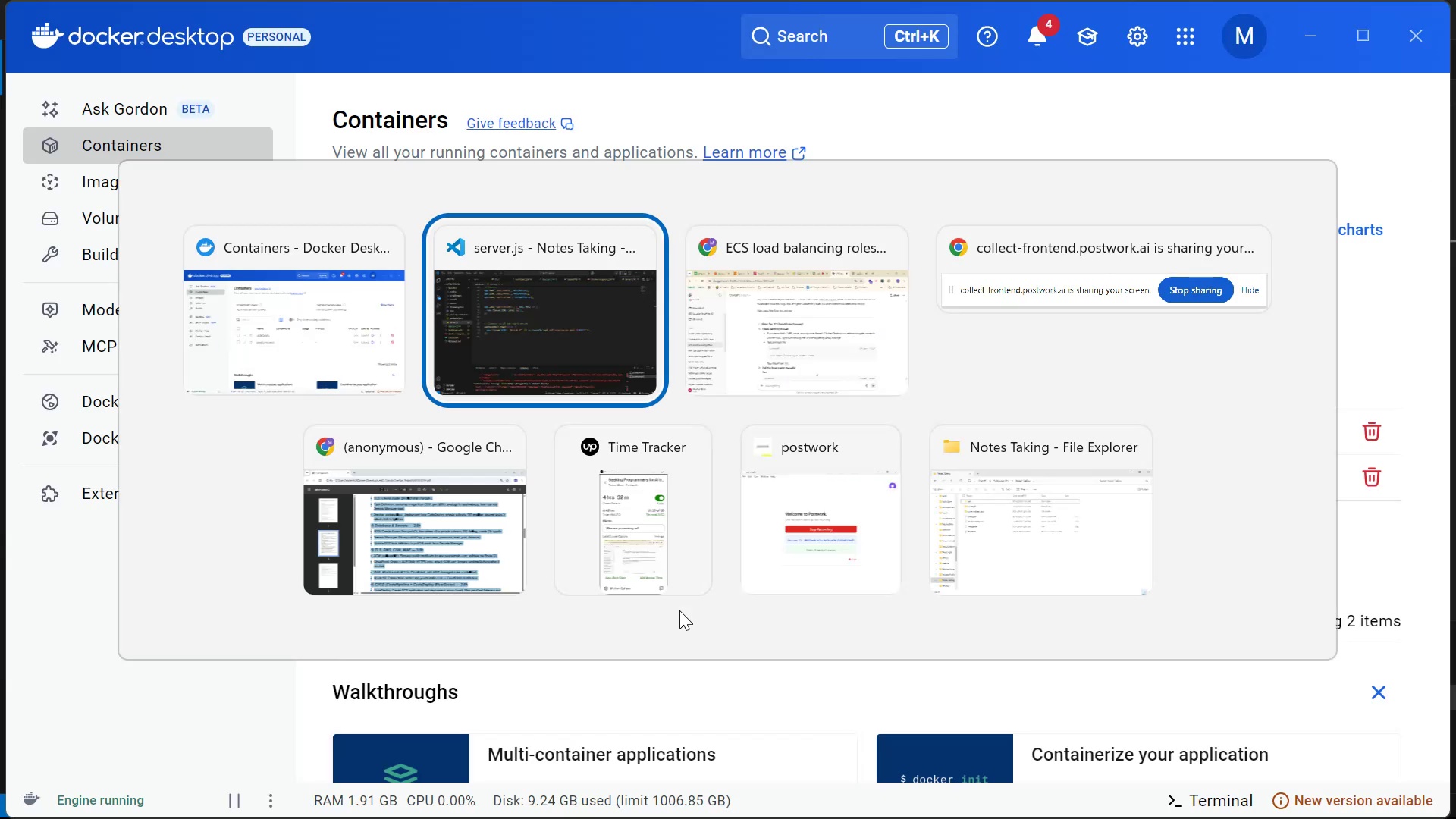 
key(Alt+Tab)
 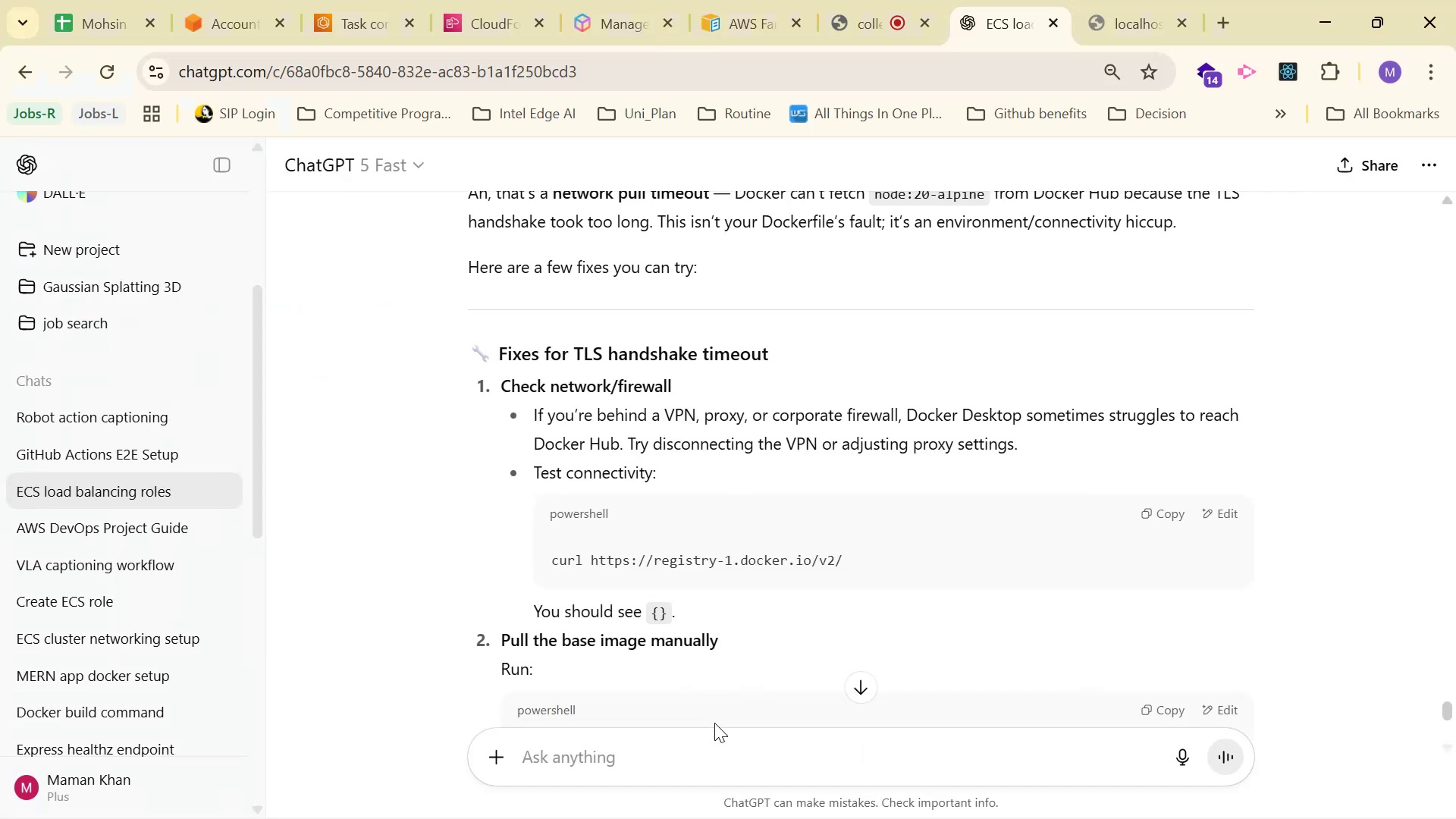 
left_click([719, 742])
 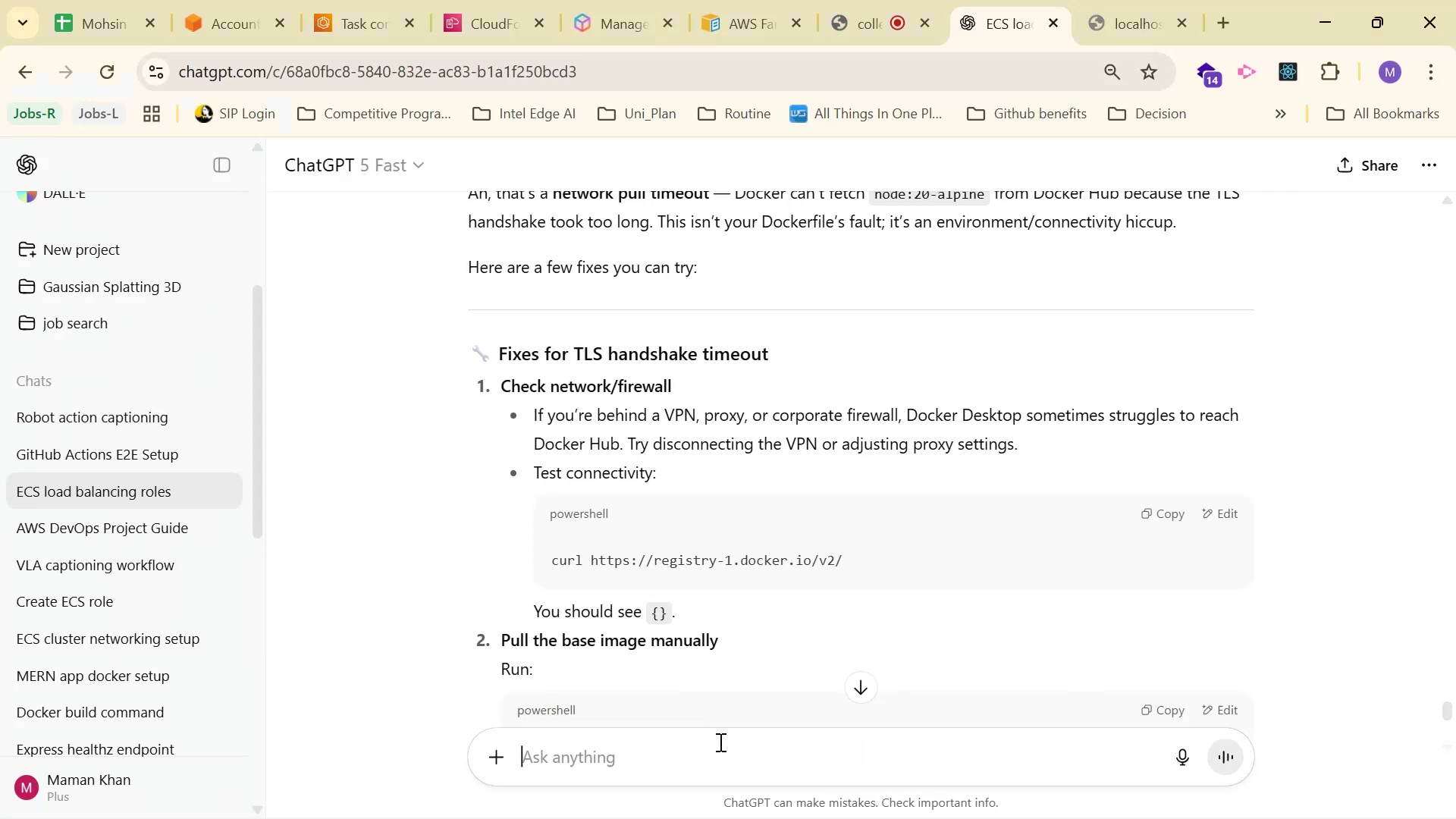 
key(Control+V)
 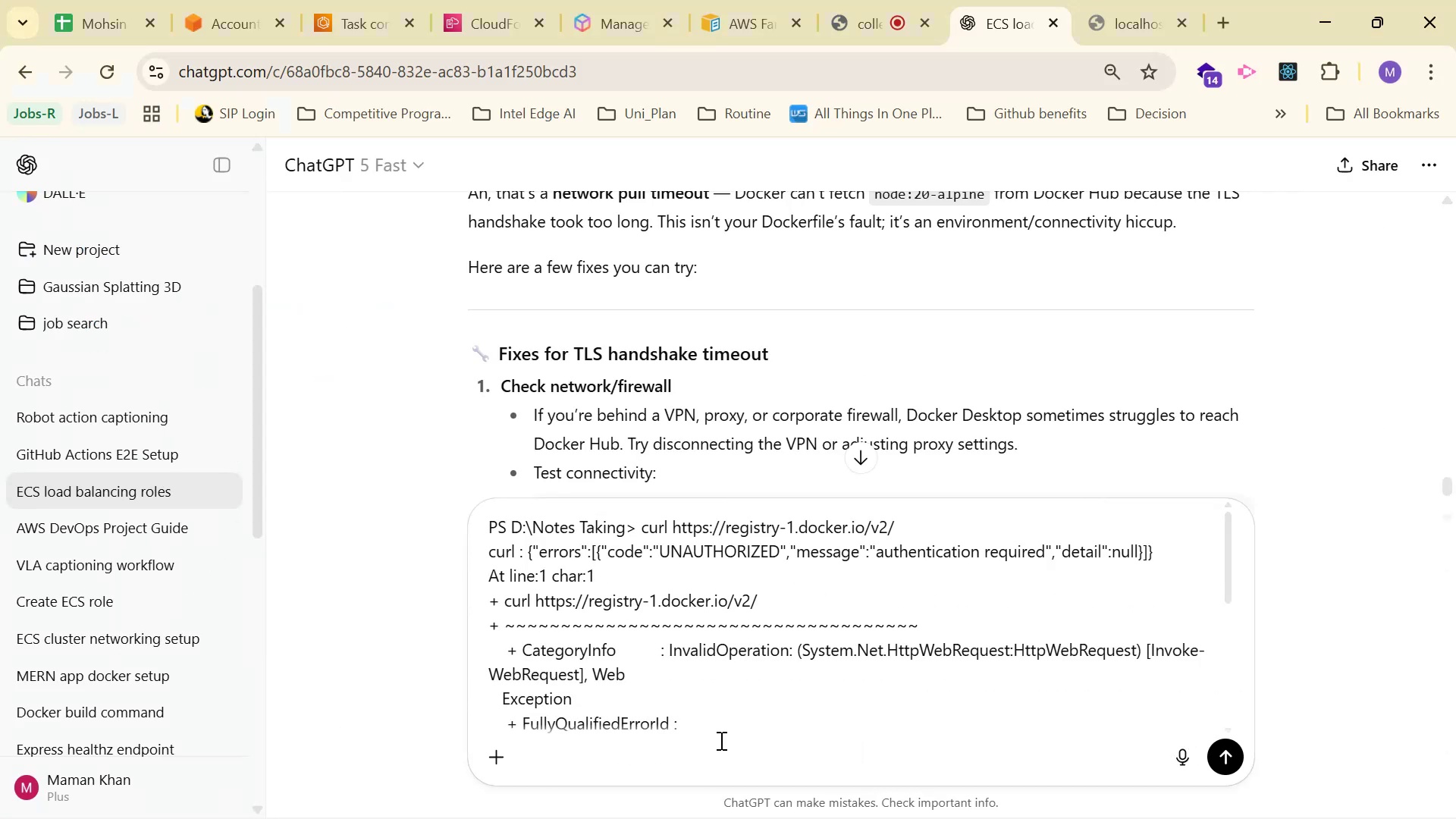 
key(Enter)
 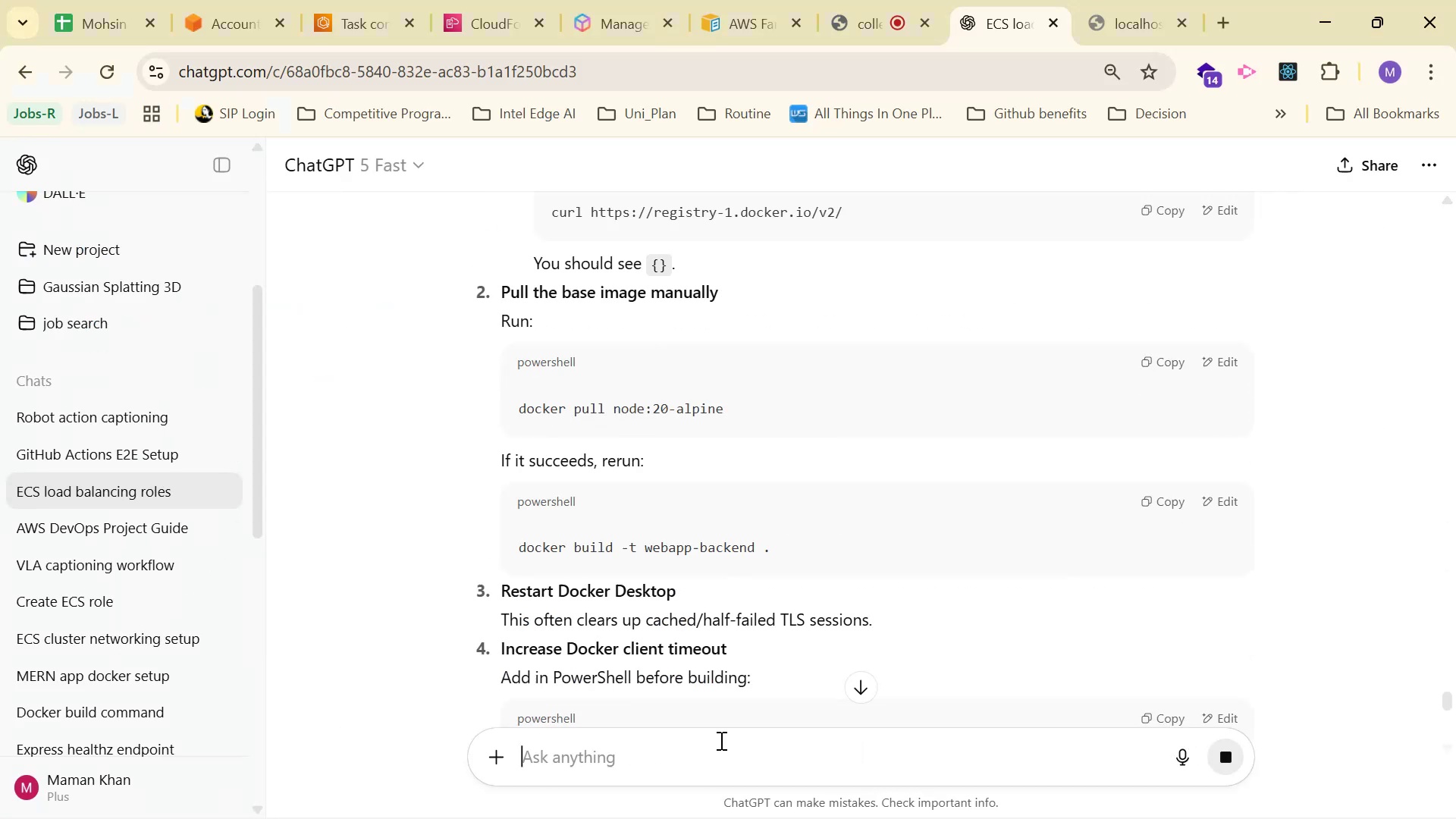 
scroll: coordinate [1115, 349], scroll_direction: up, amount: 25.0
 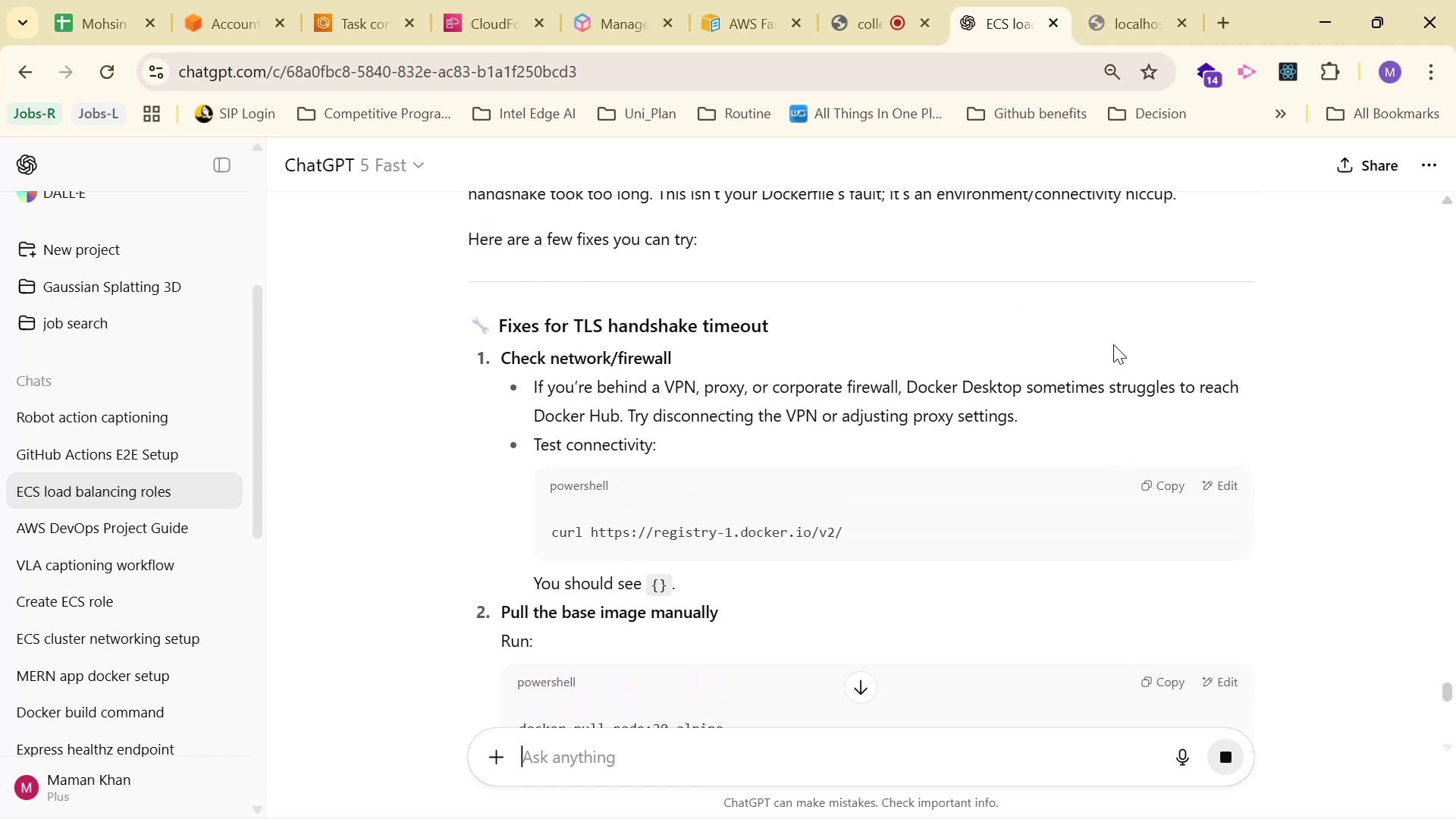 
scroll: coordinate [1112, 346], scroll_direction: down, amount: 2.0
 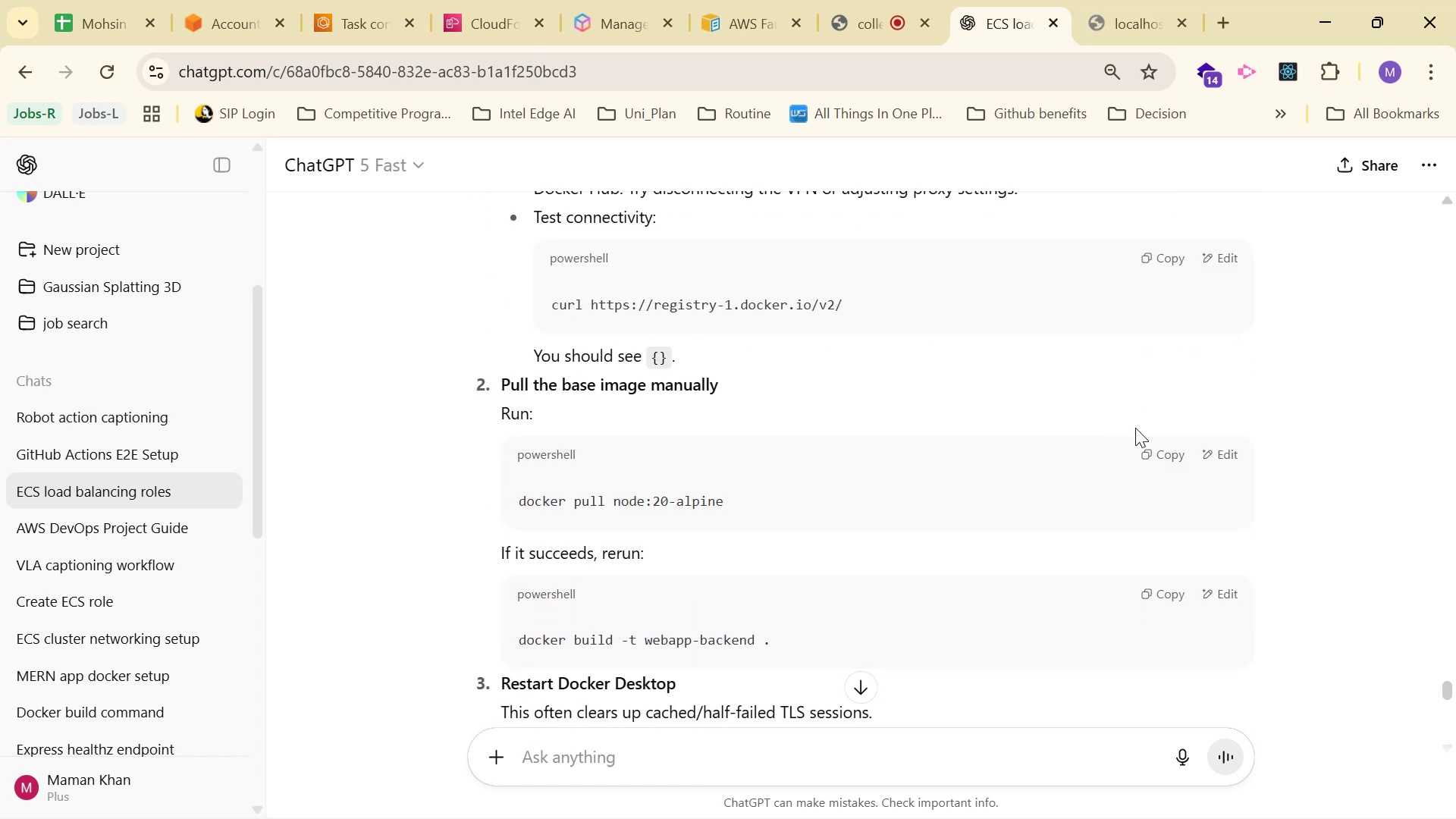 
left_click([1162, 459])
 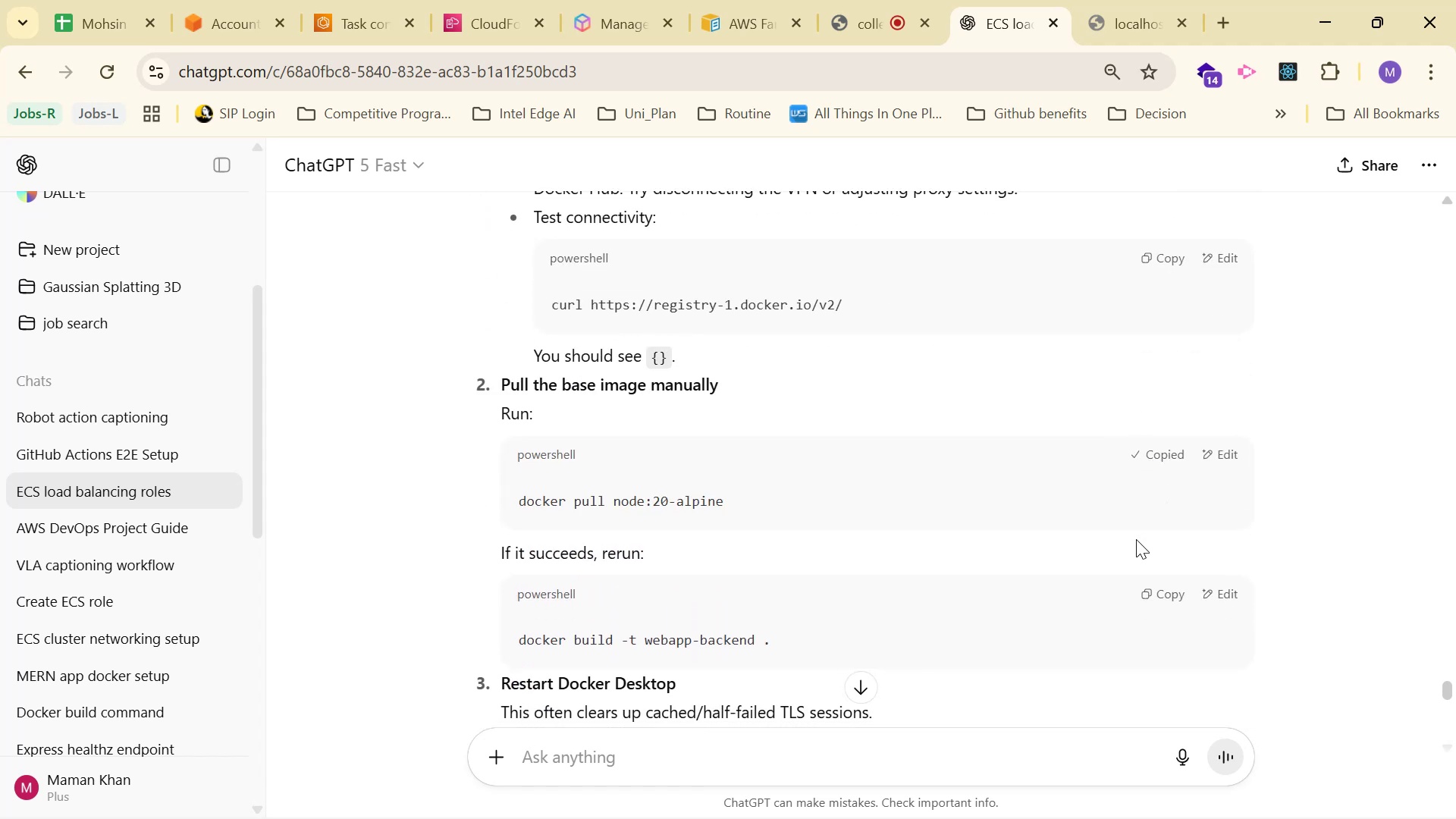 
key(Alt+Tab)
 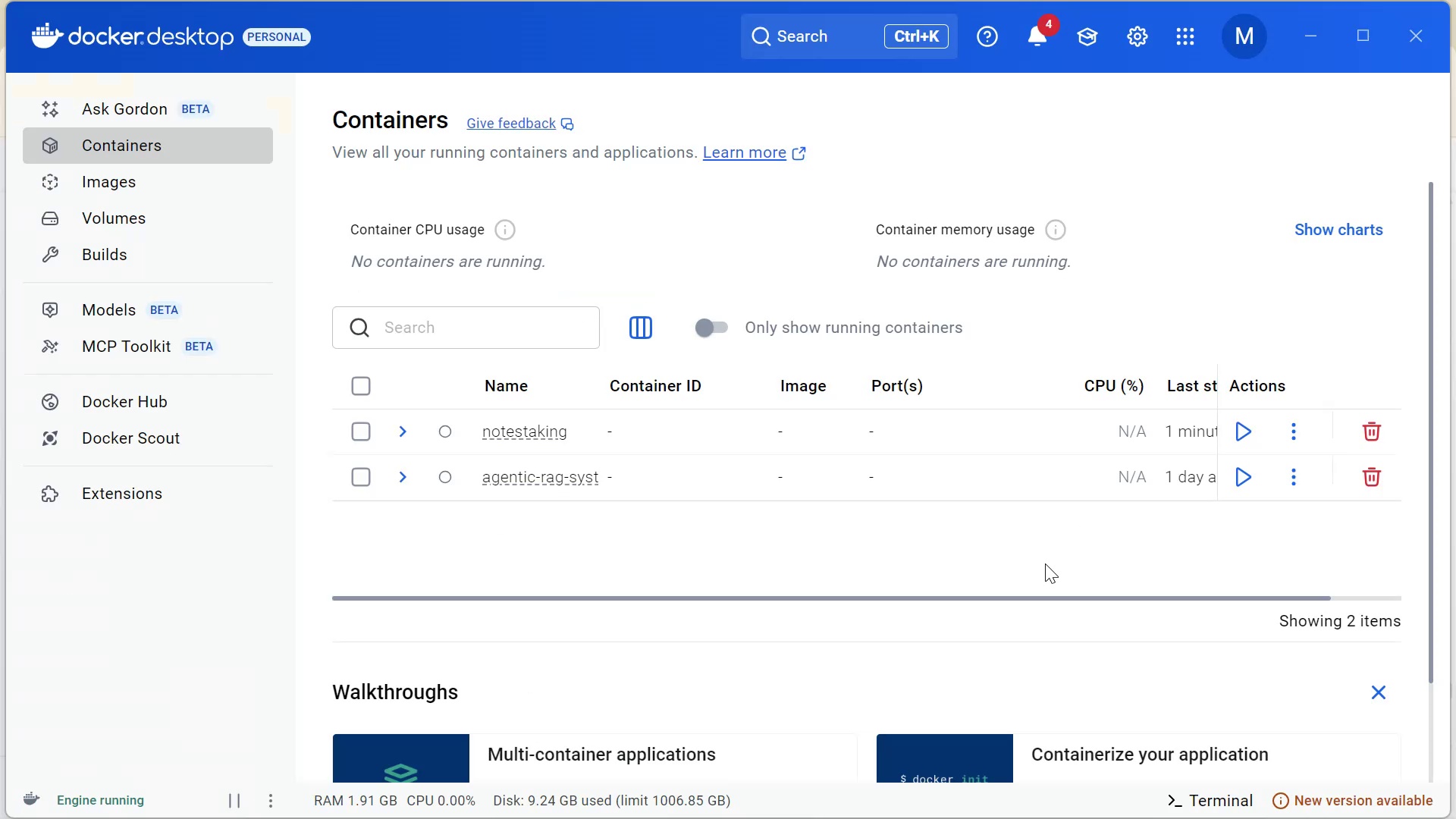 
key(Alt+Tab)
 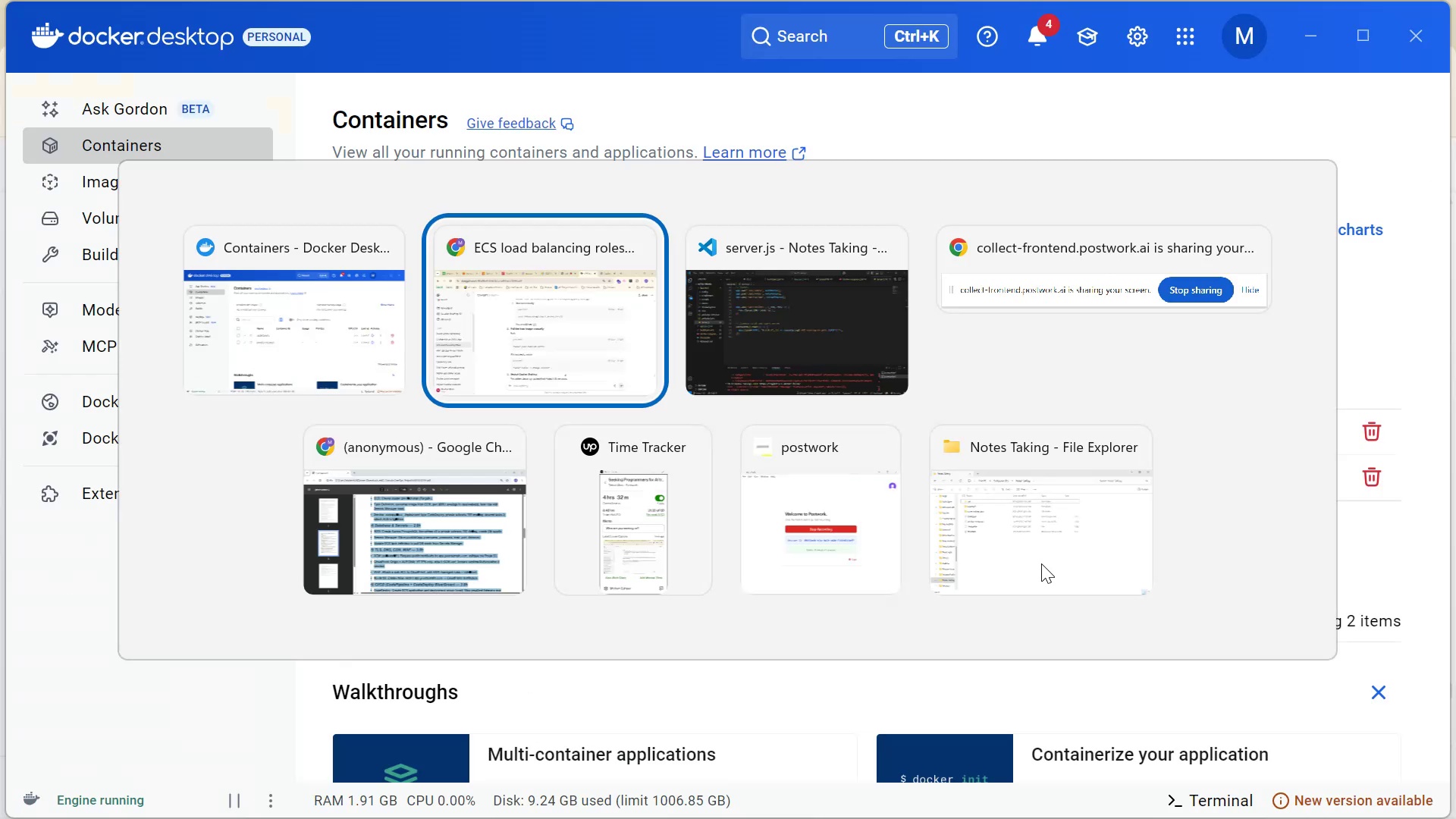 
key(Alt+Tab)
 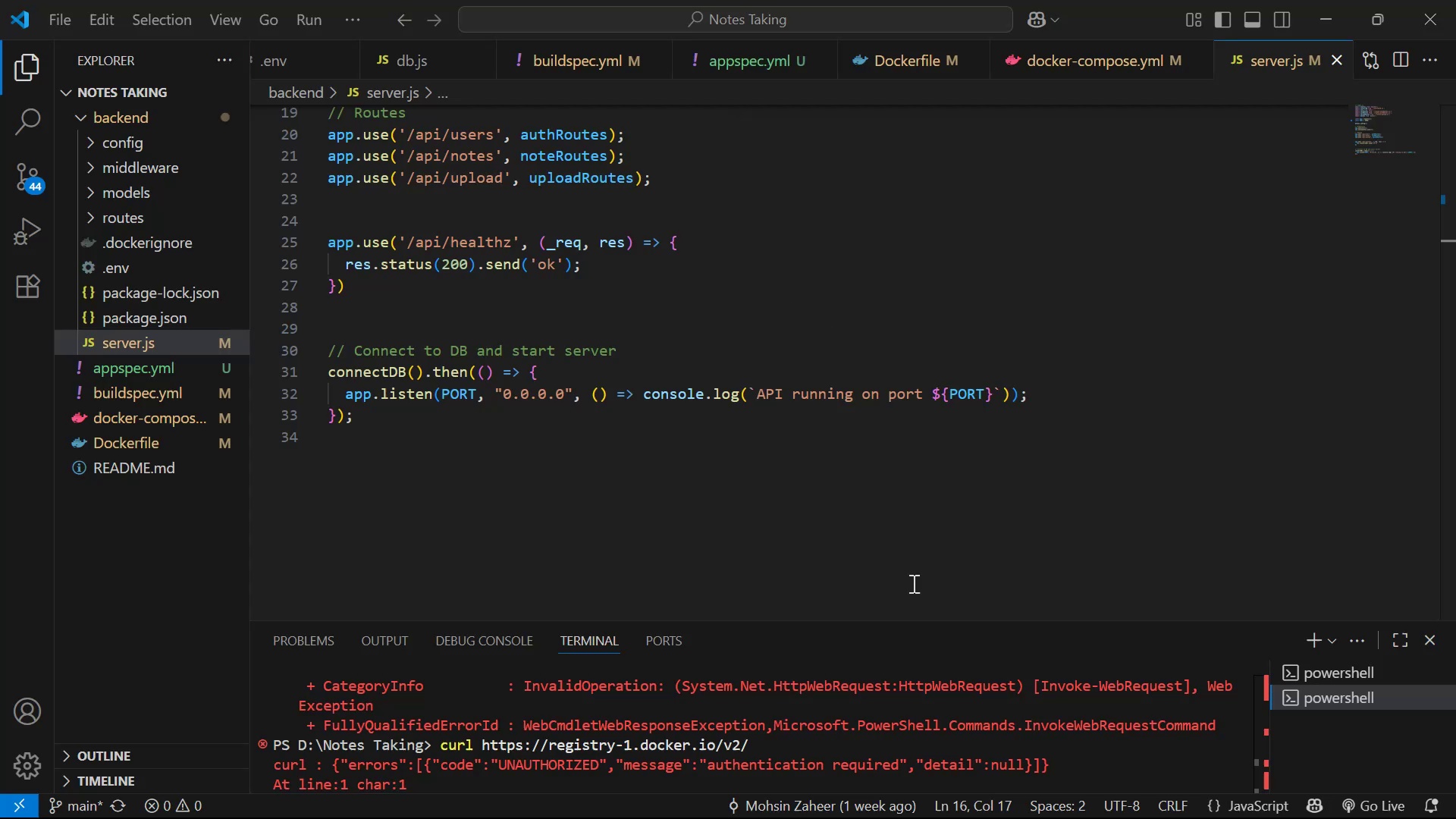 
scroll: coordinate [910, 748], scroll_direction: down, amount: 29.0
 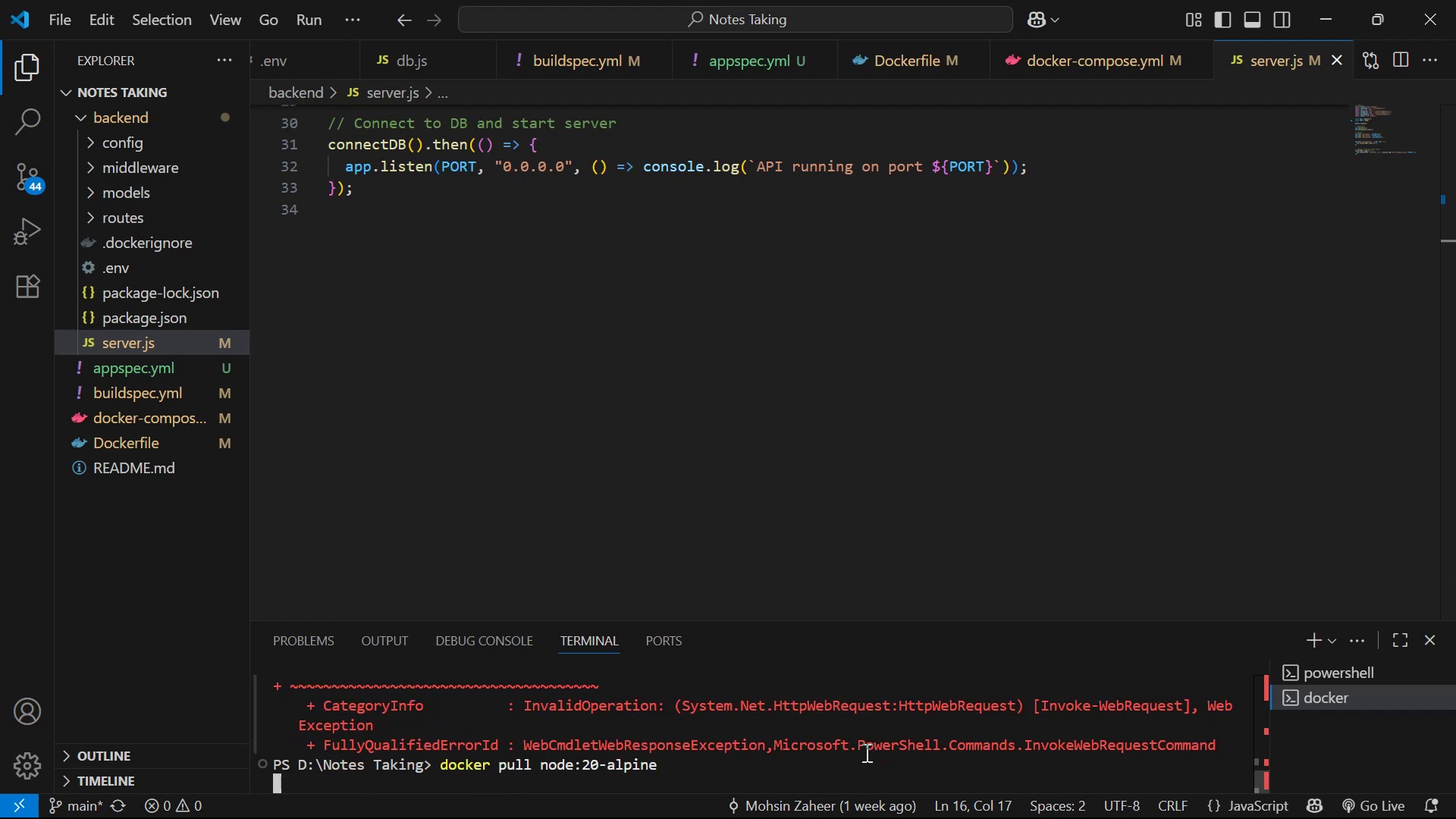 
key(Alt+Tab)
 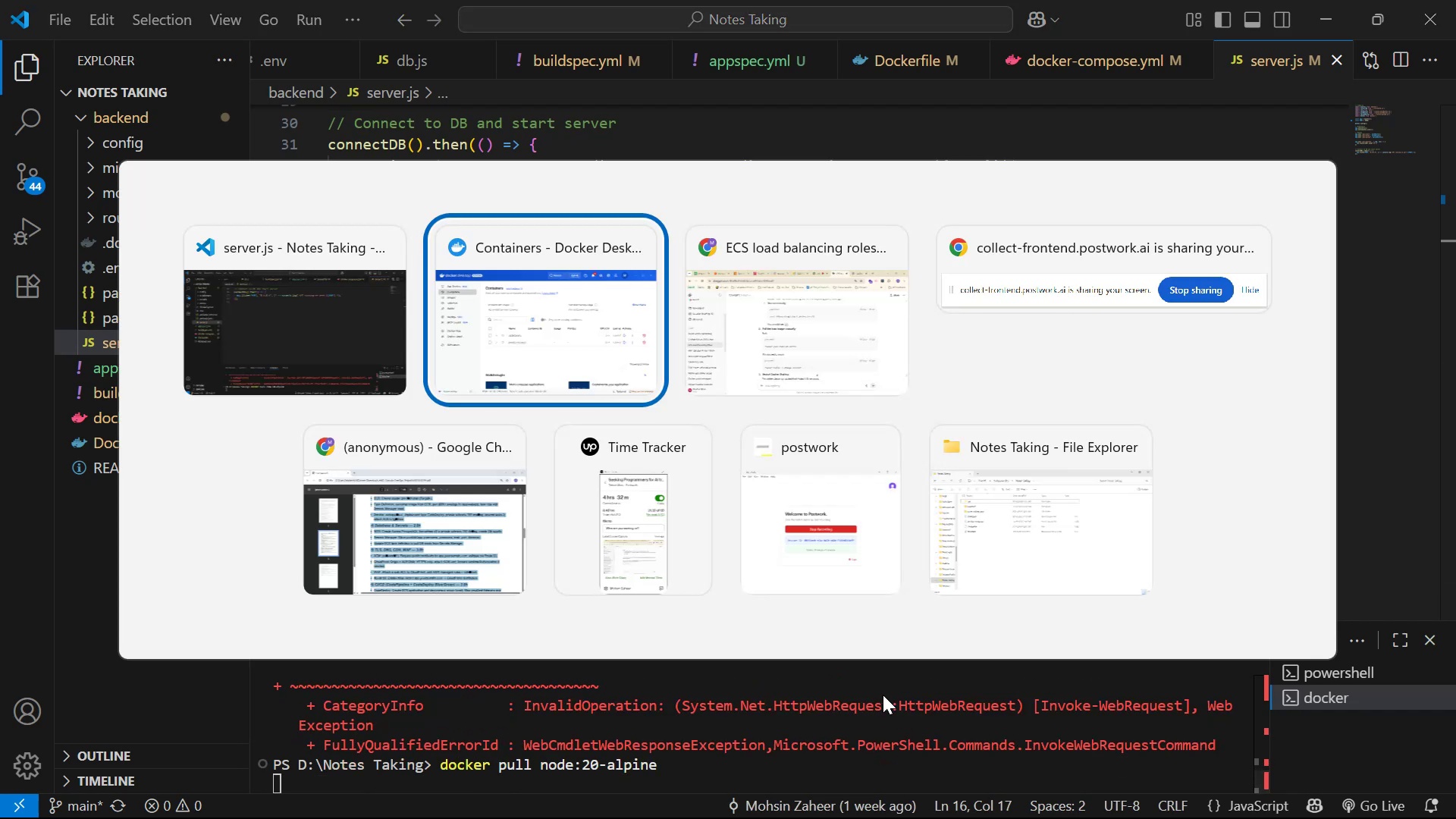 
key(Alt+Tab)
 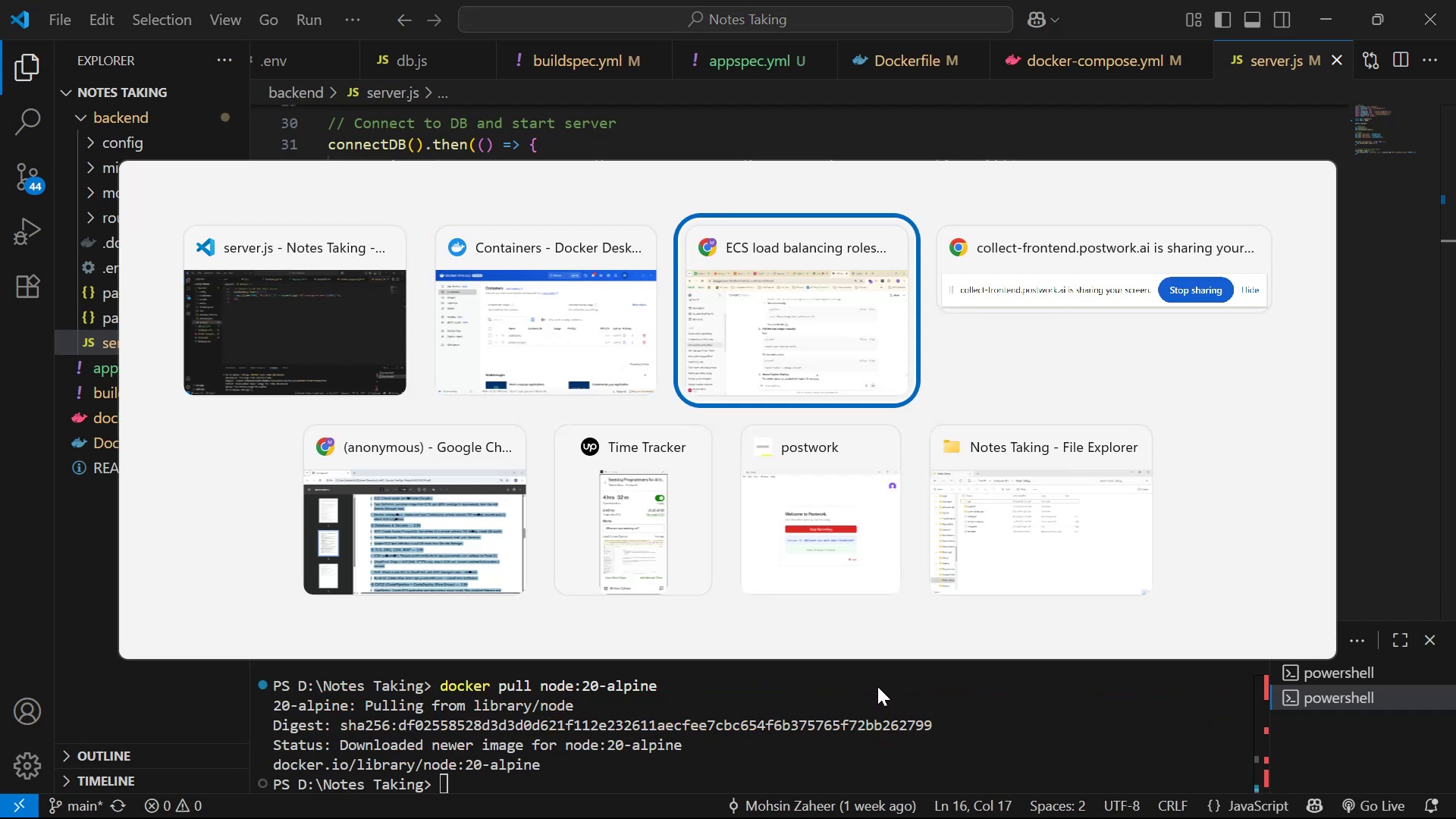 
scroll: coordinate [920, 640], scroll_direction: down, amount: 27.0
 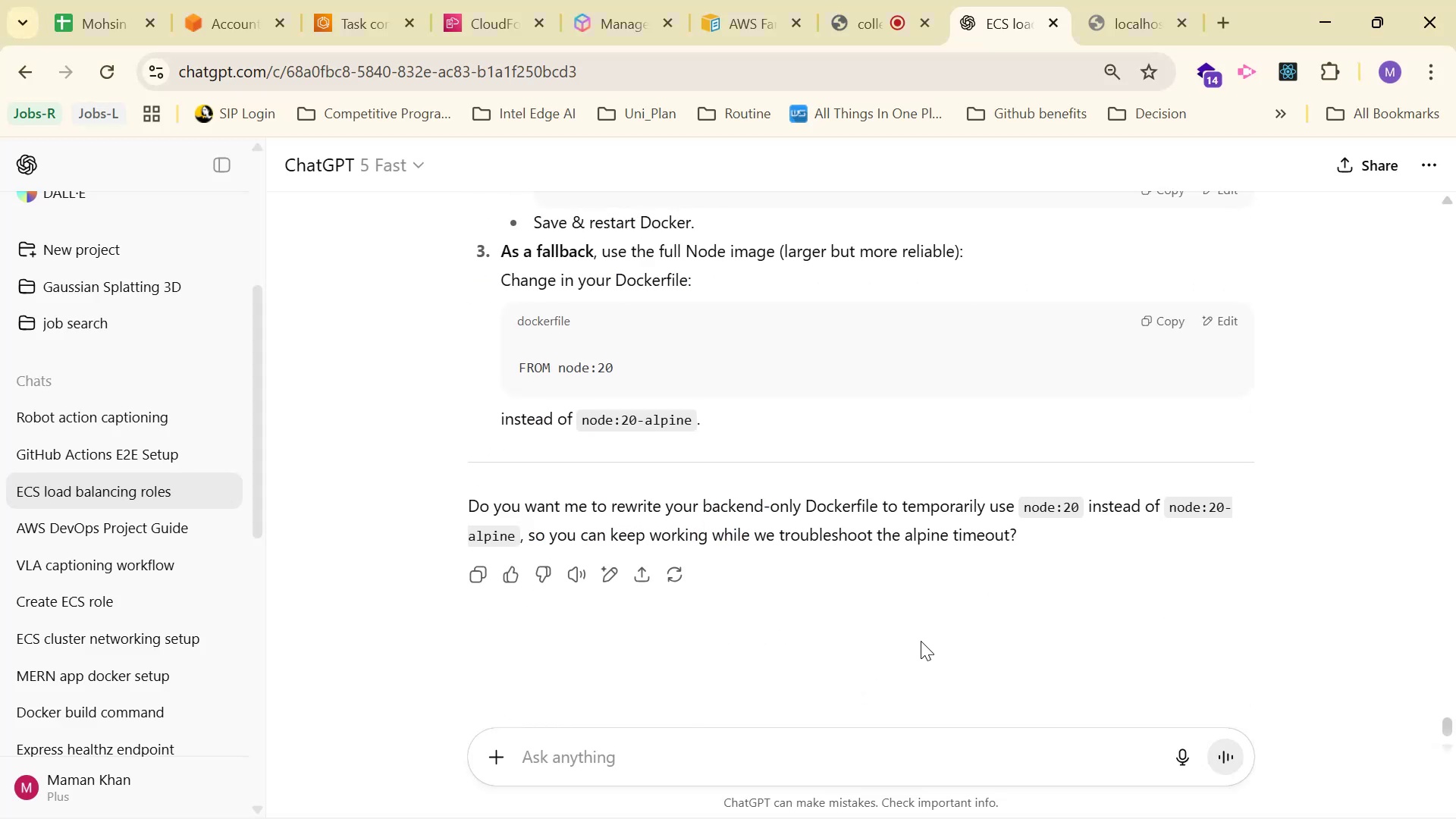 
scroll: coordinate [920, 632], scroll_direction: up, amount: 6.0
 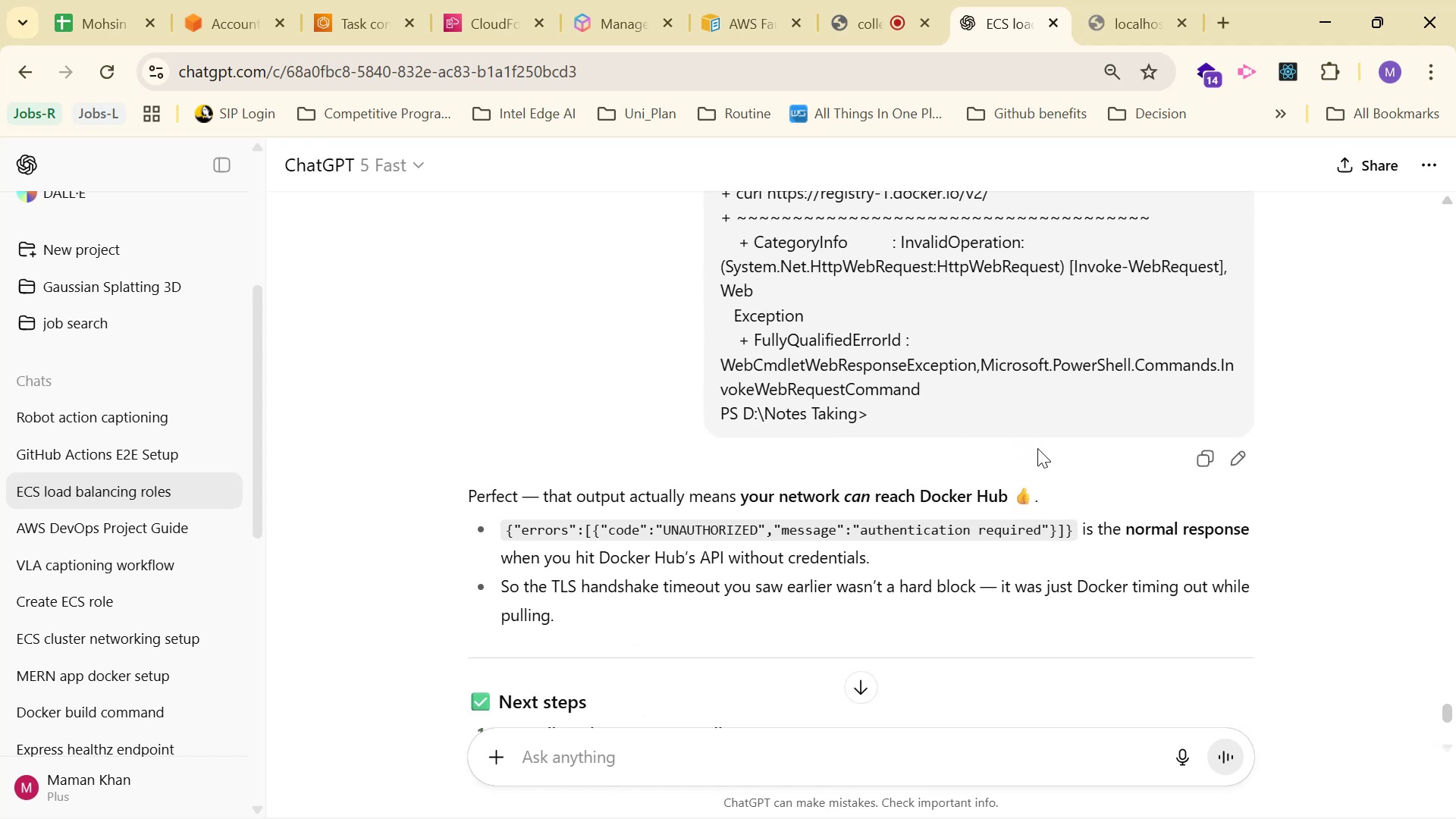 
wait(8.66)
 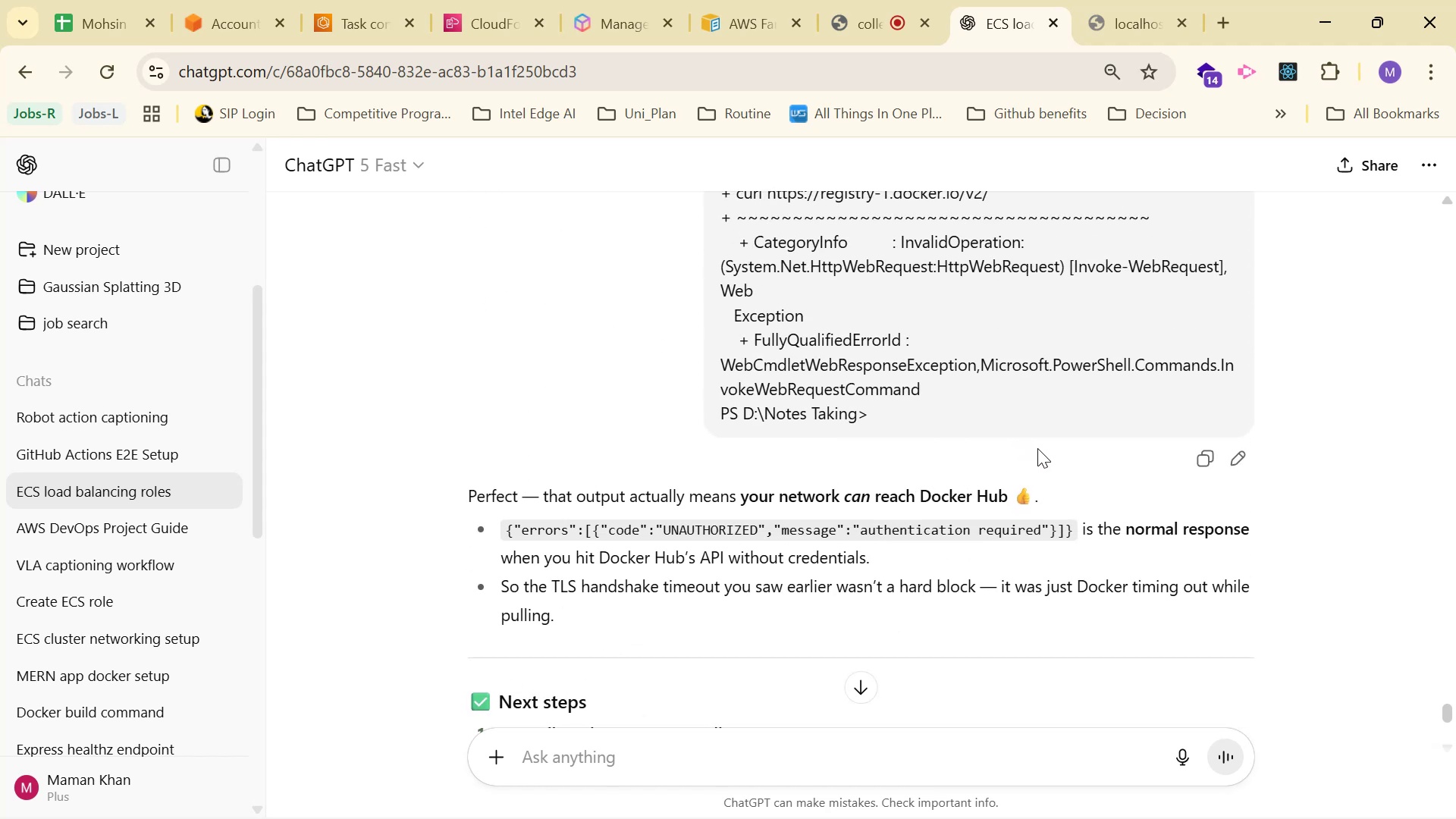 
scroll: coordinate [995, 465], scroll_direction: down, amount: 9.0
 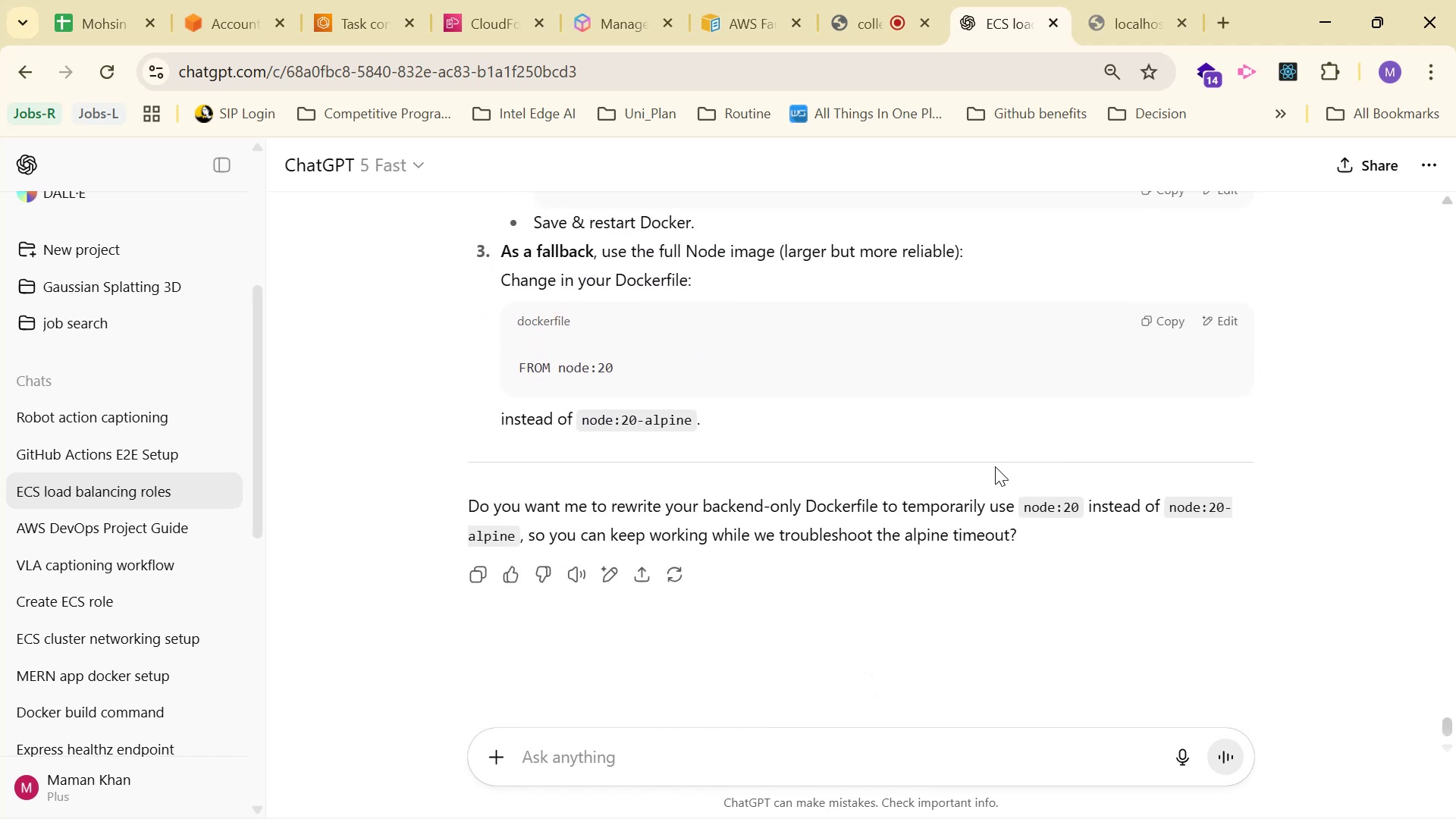 
scroll: coordinate [994, 458], scroll_direction: up, amount: 22.0
 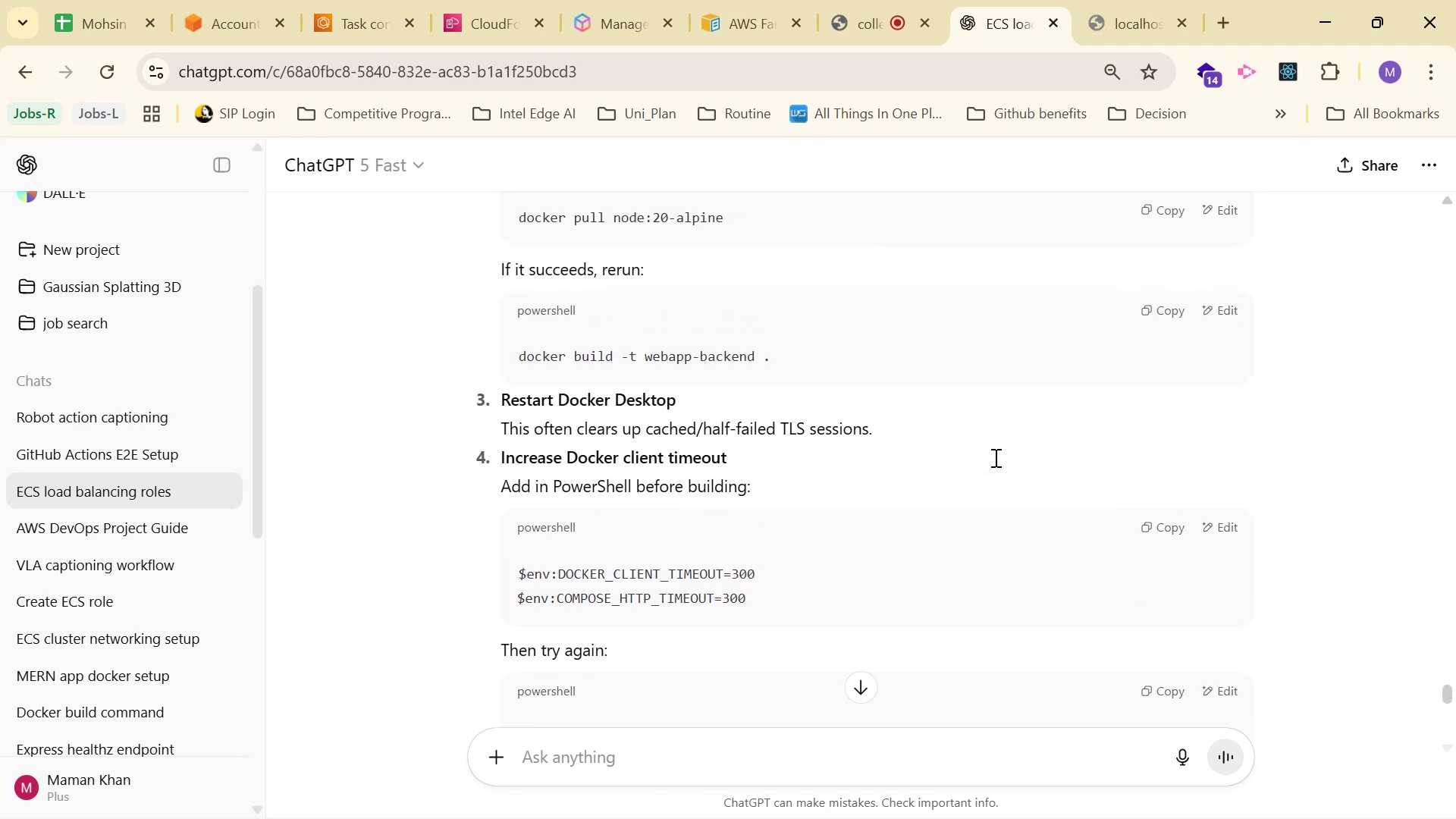 
scroll: coordinate [994, 459], scroll_direction: down, amount: 2.0
 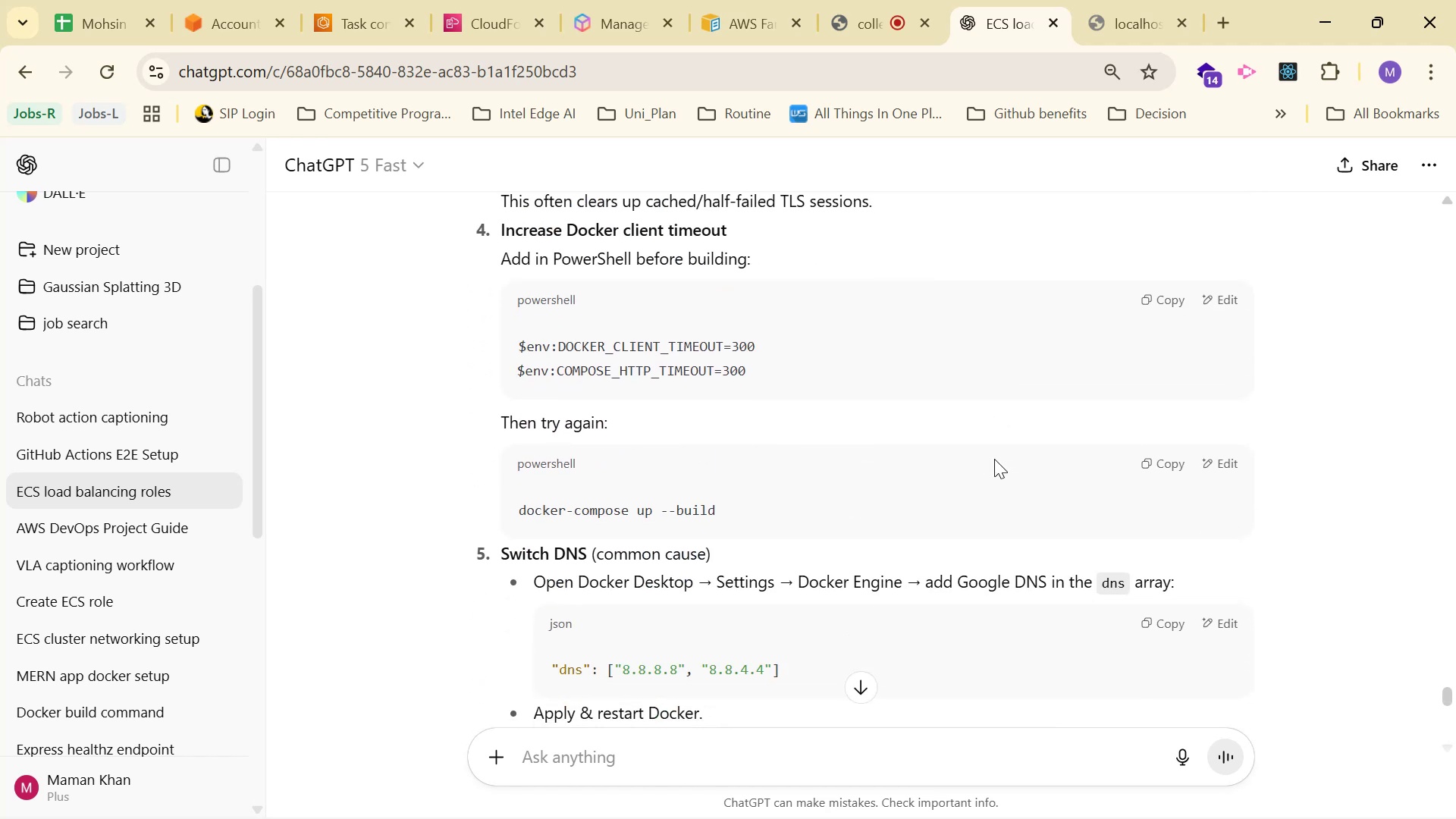 
scroll: coordinate [994, 459], scroll_direction: up, amount: 4.0
 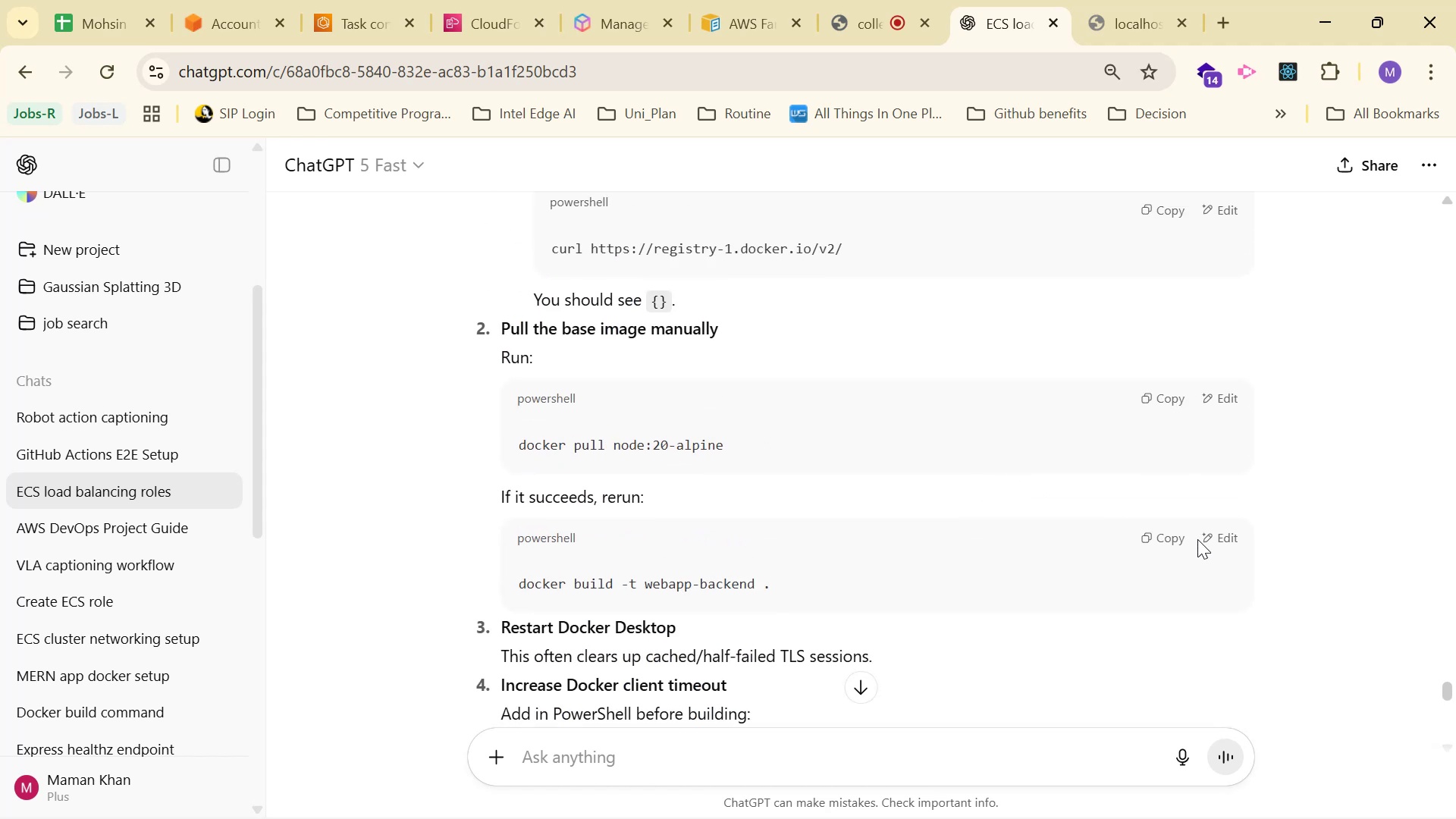 
left_click([1169, 536])
 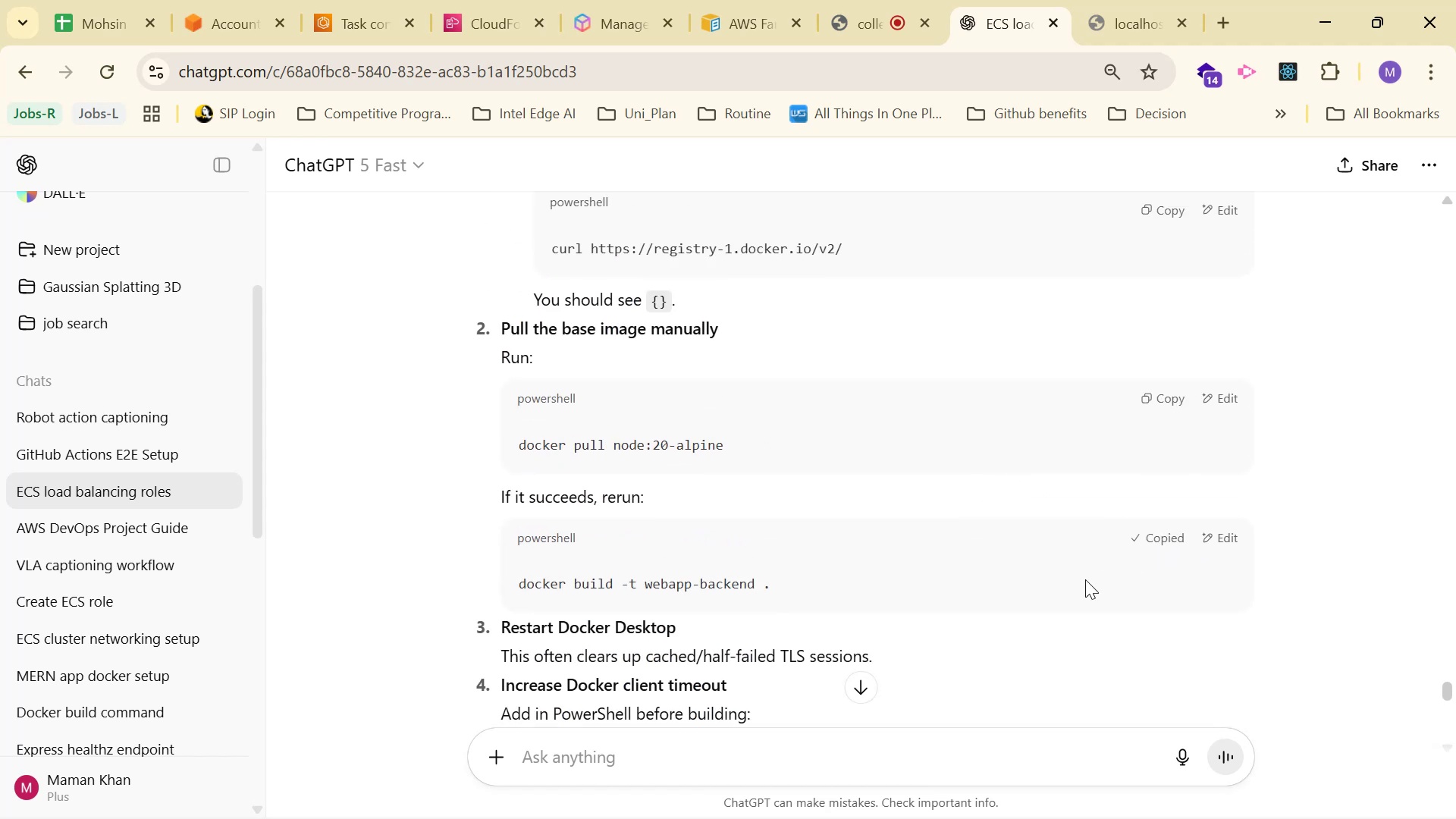 
key(Alt+AltLeft)
 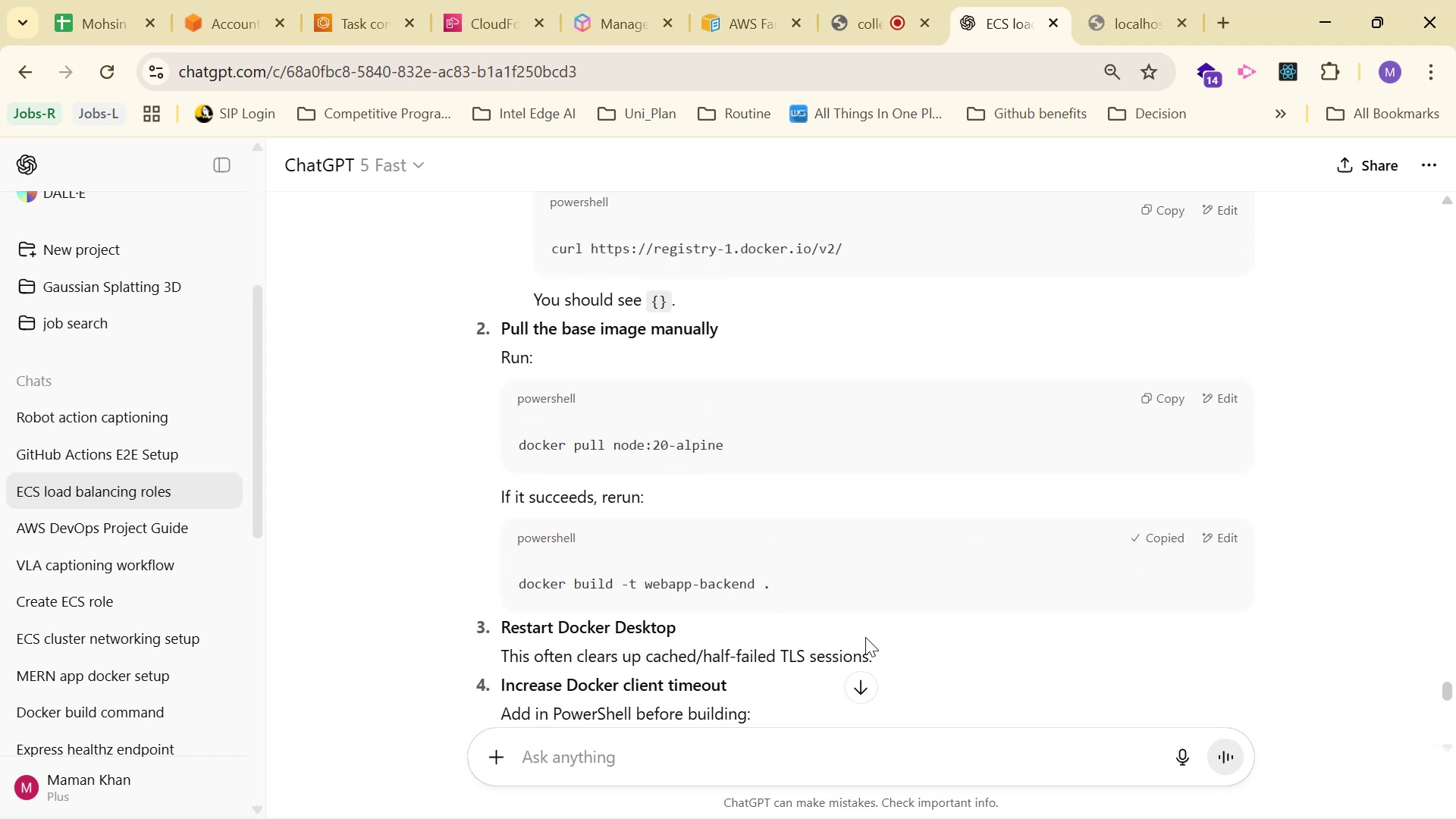 
key(Alt+Tab)
 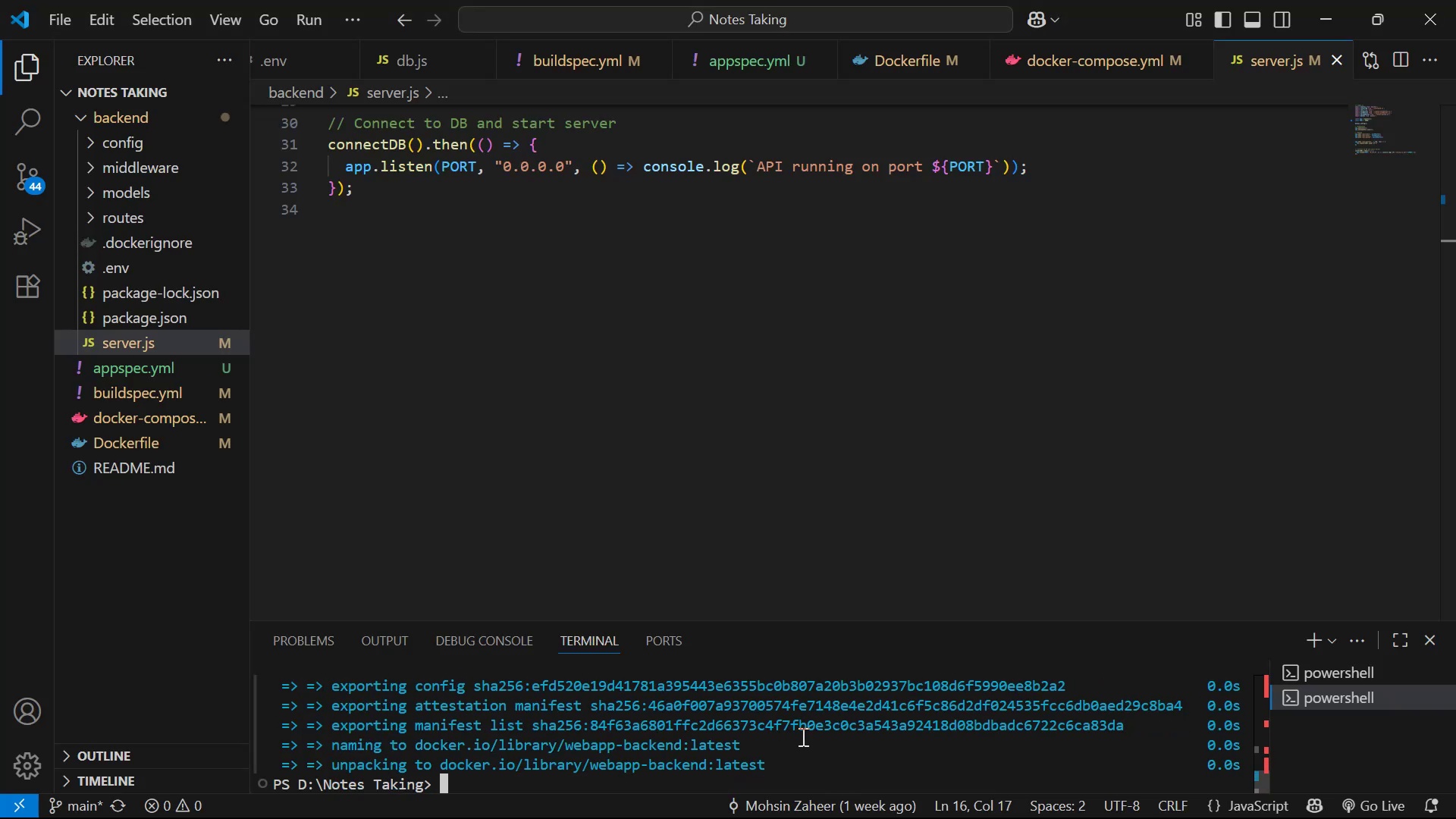 
key(Alt+AltLeft)
 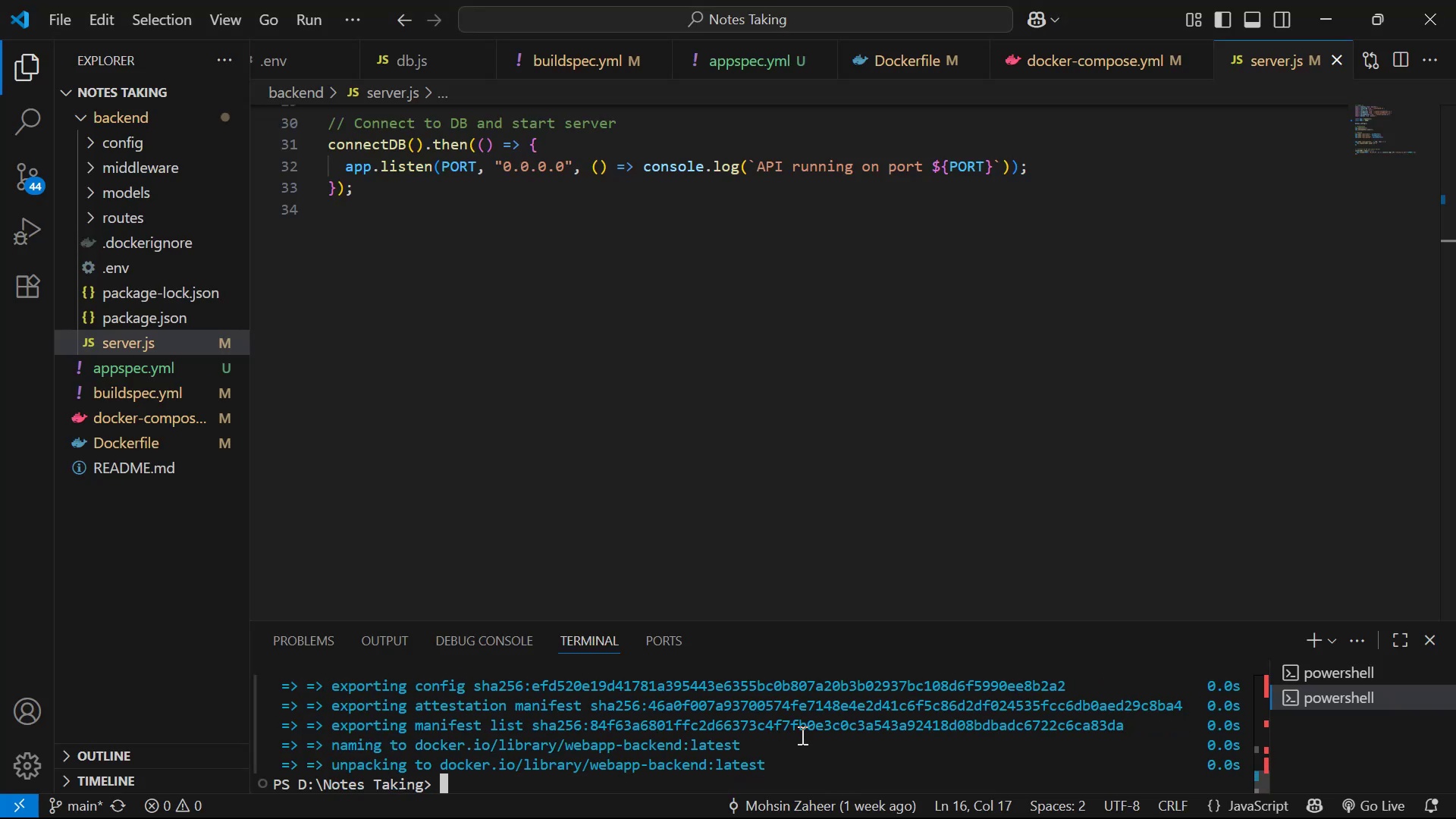 
key(Alt+Tab)
 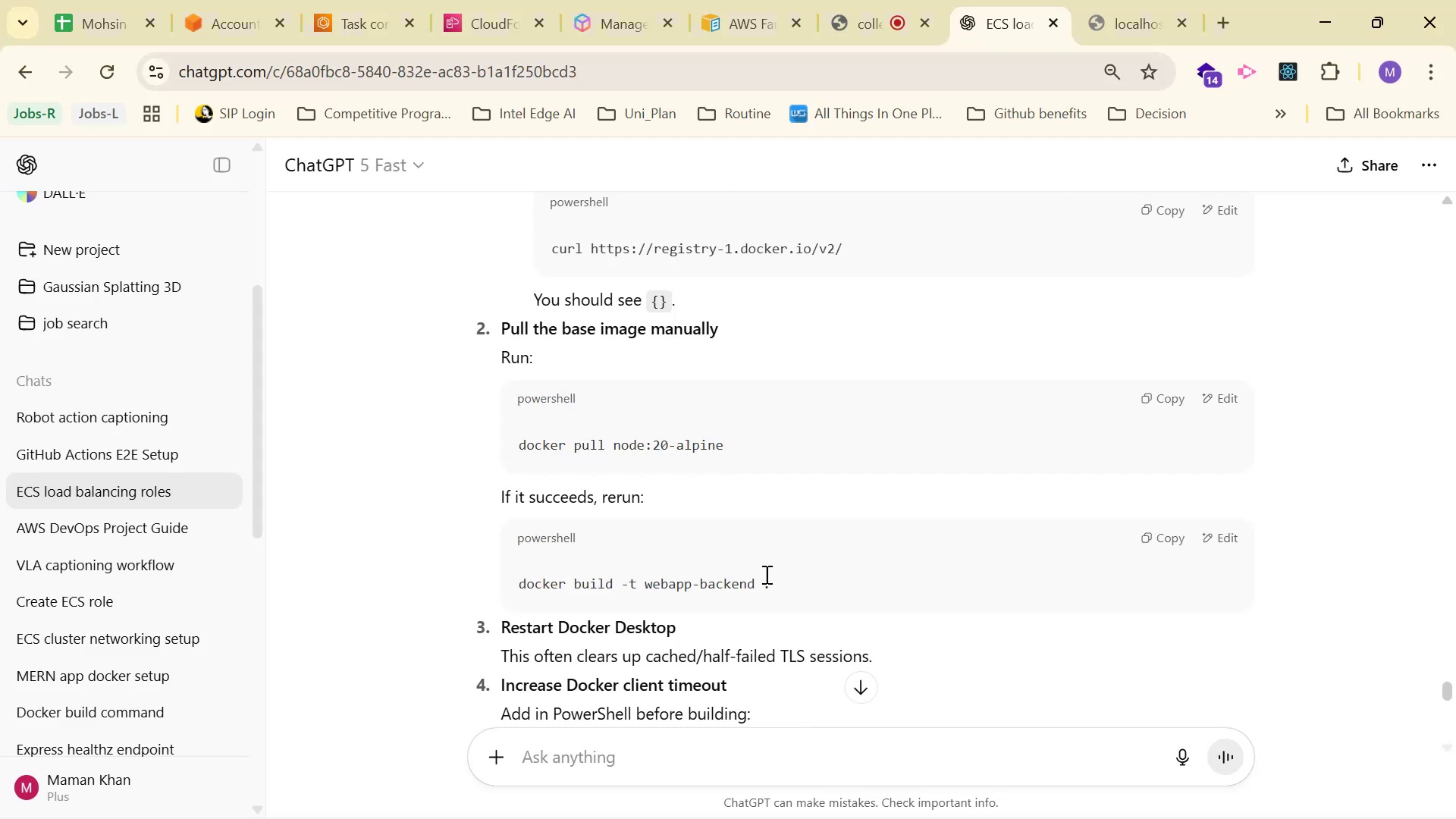 
key(Alt+AltLeft)
 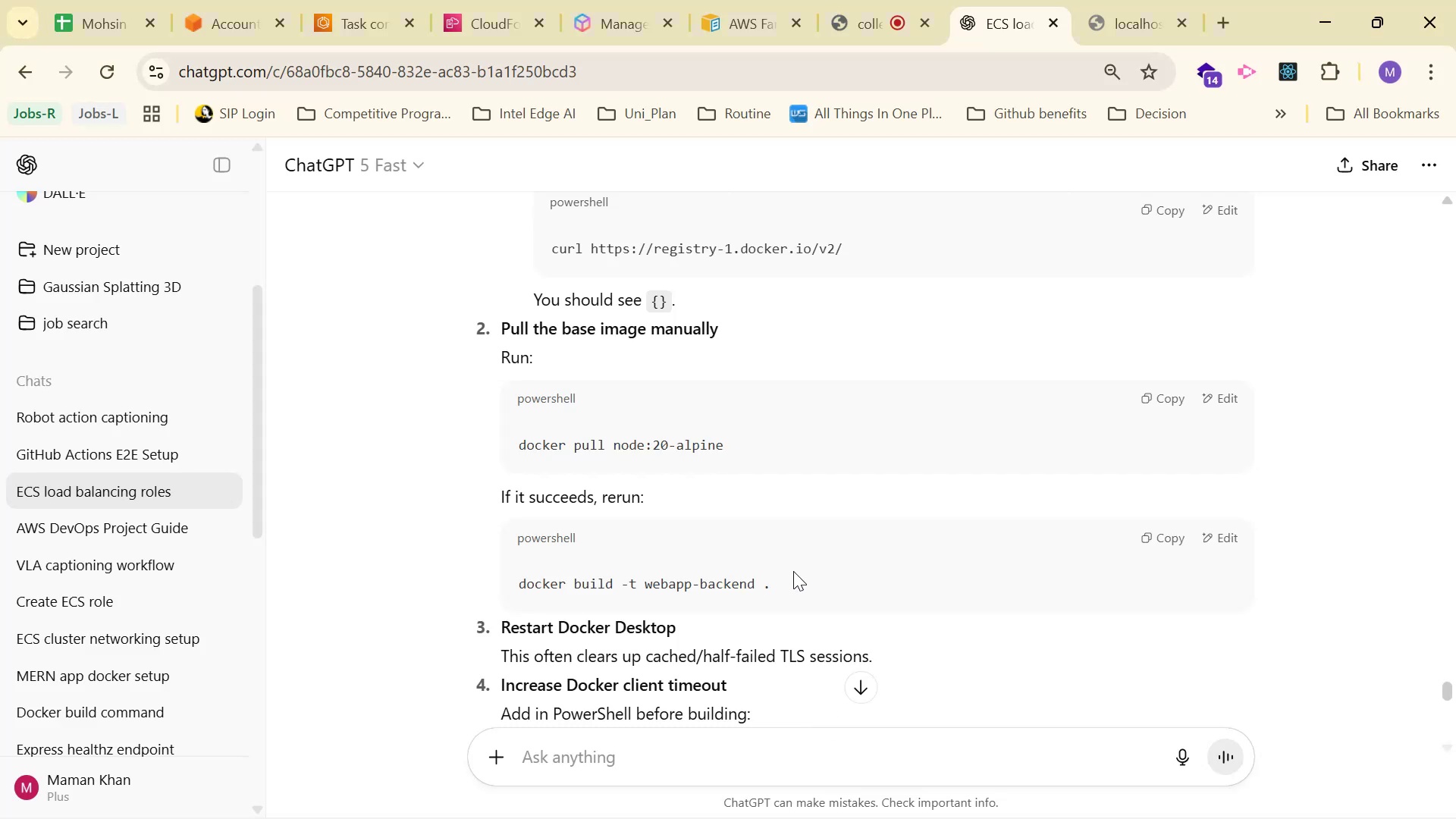 
key(Alt+Tab)
 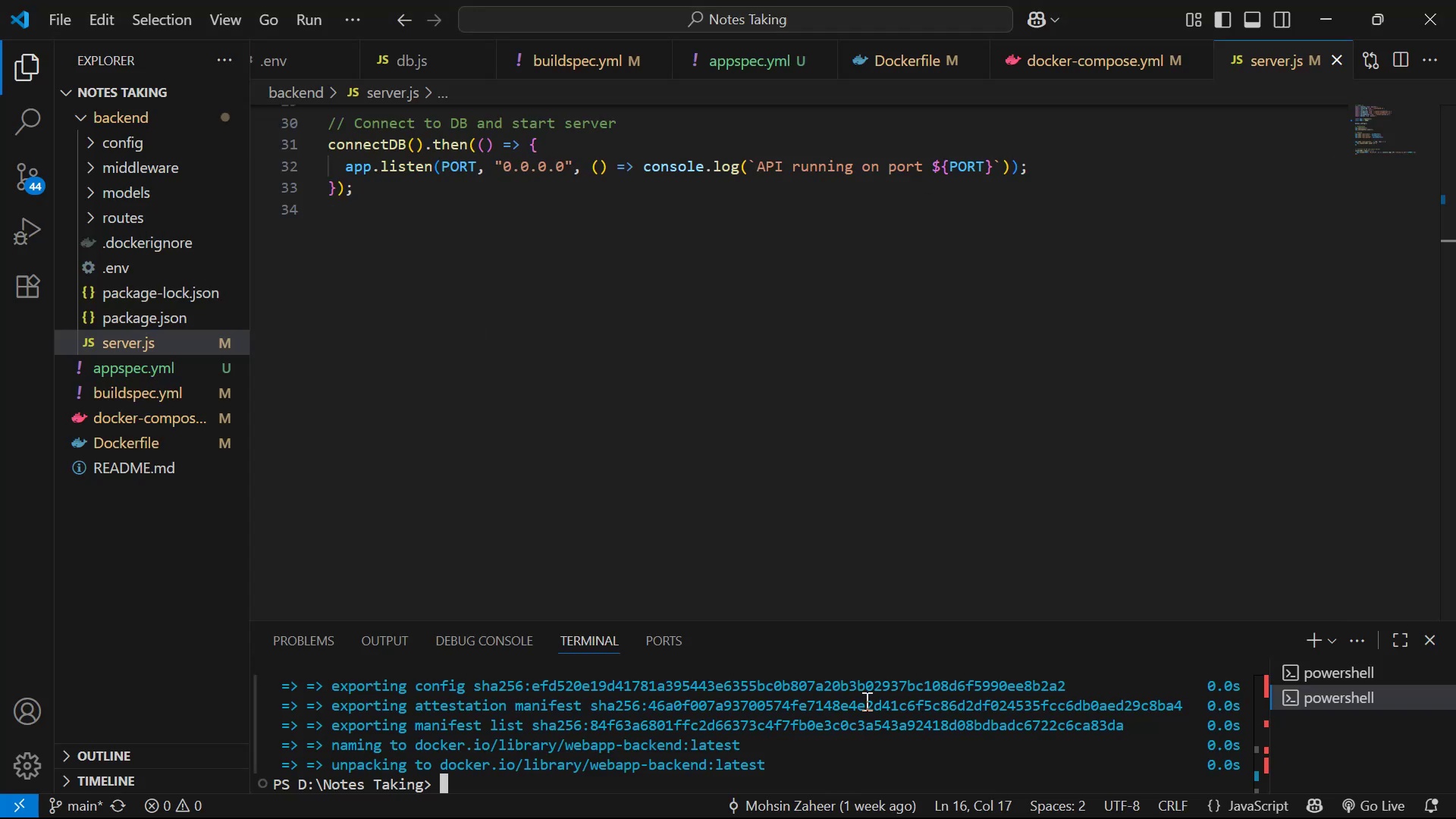 
scroll: coordinate [852, 709], scroll_direction: up, amount: 7.0
 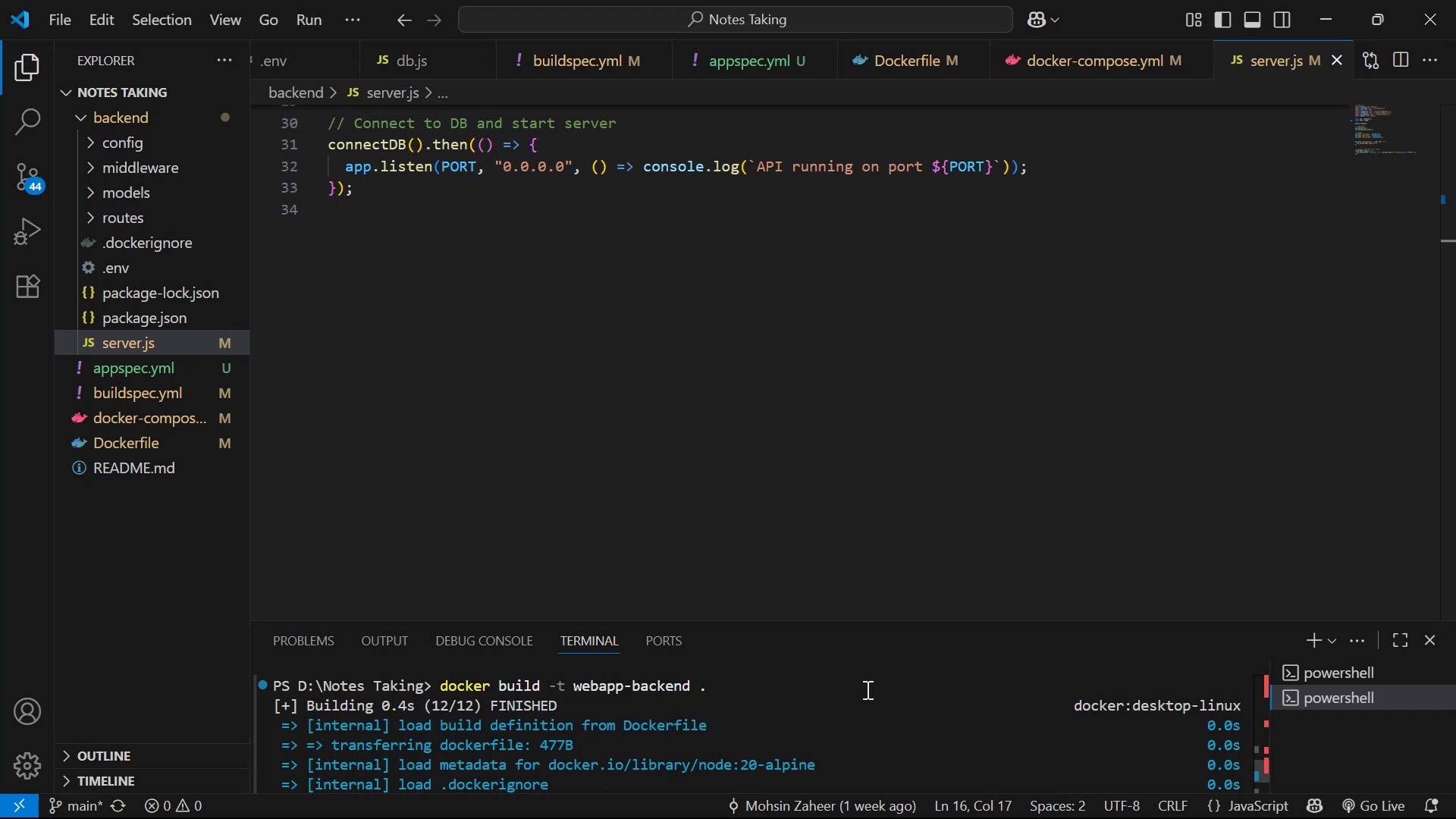 
scroll: coordinate [832, 719], scroll_direction: down, amount: 15.0
 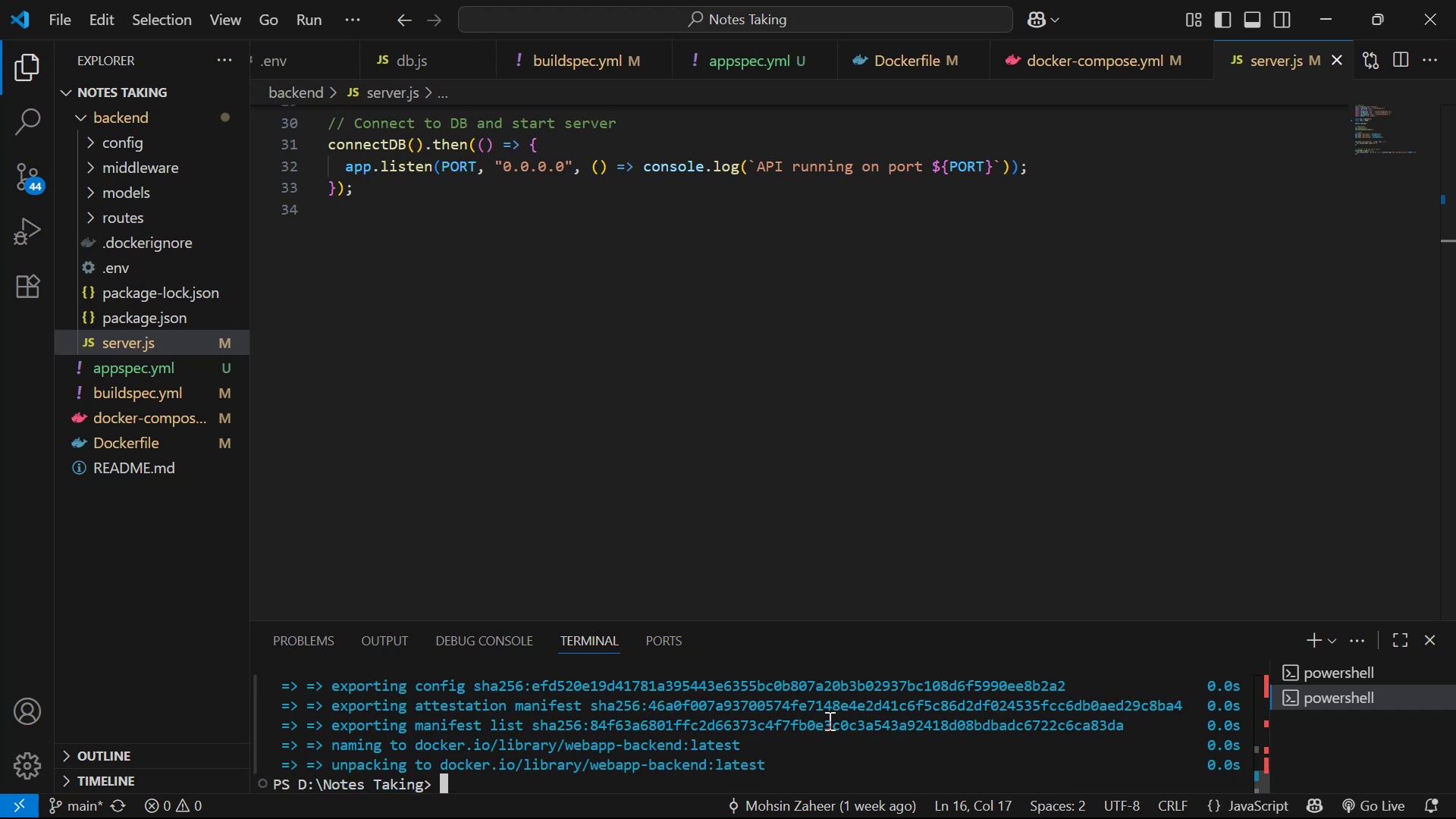 
key(Alt+AltLeft)
 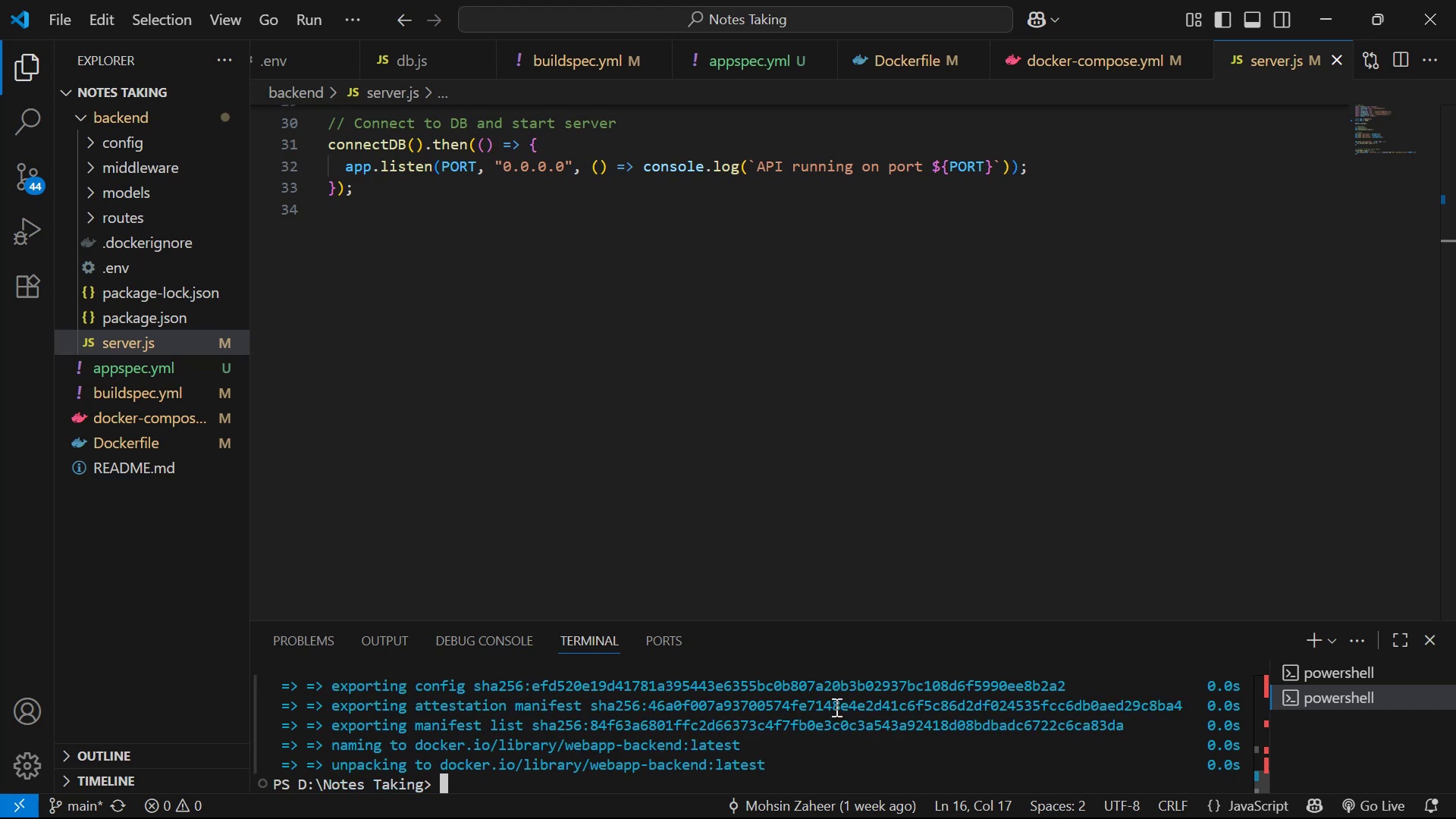 
key(Alt+Tab)
 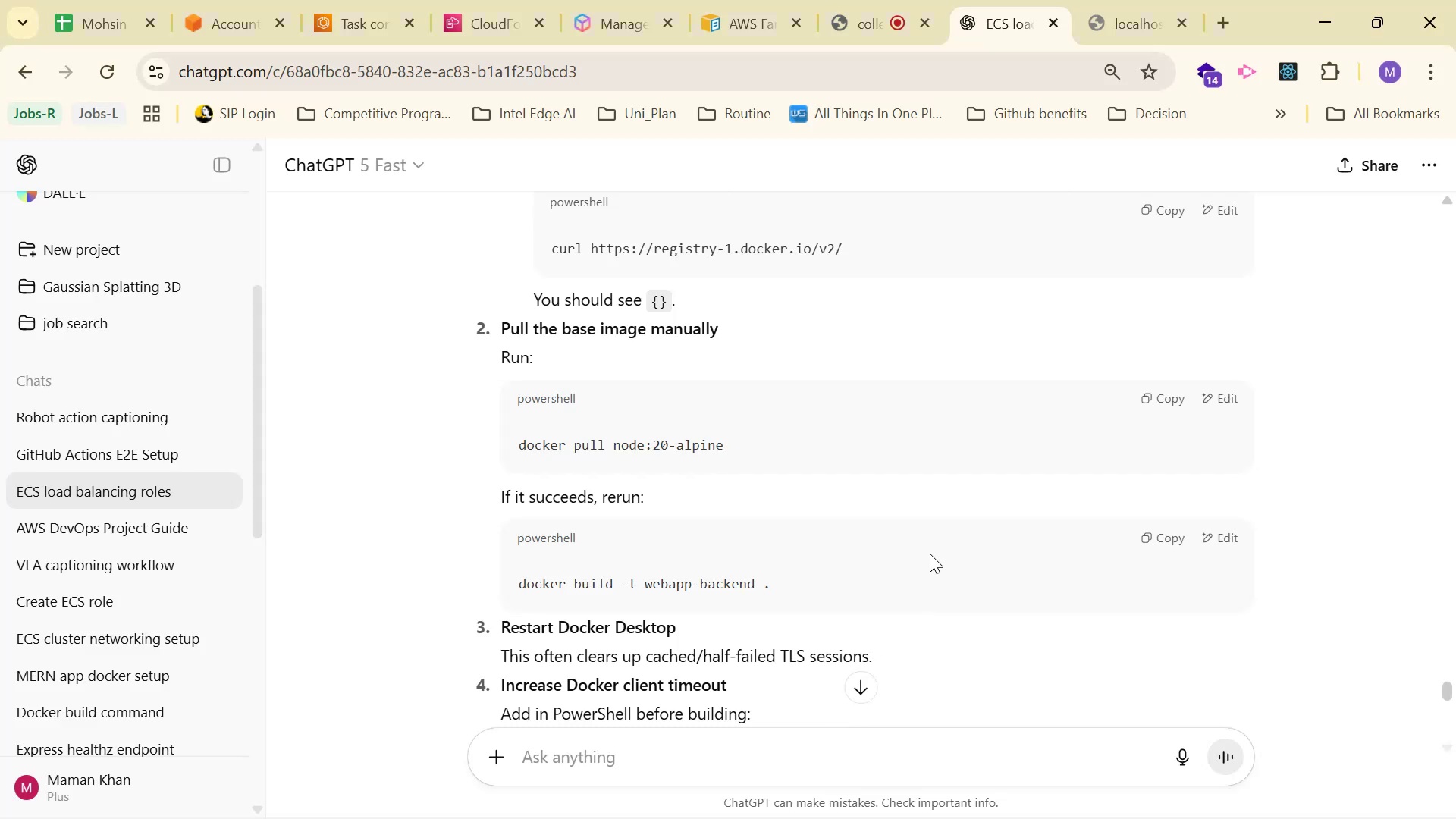 
scroll: coordinate [1081, 563], scroll_direction: down, amount: 3.0
 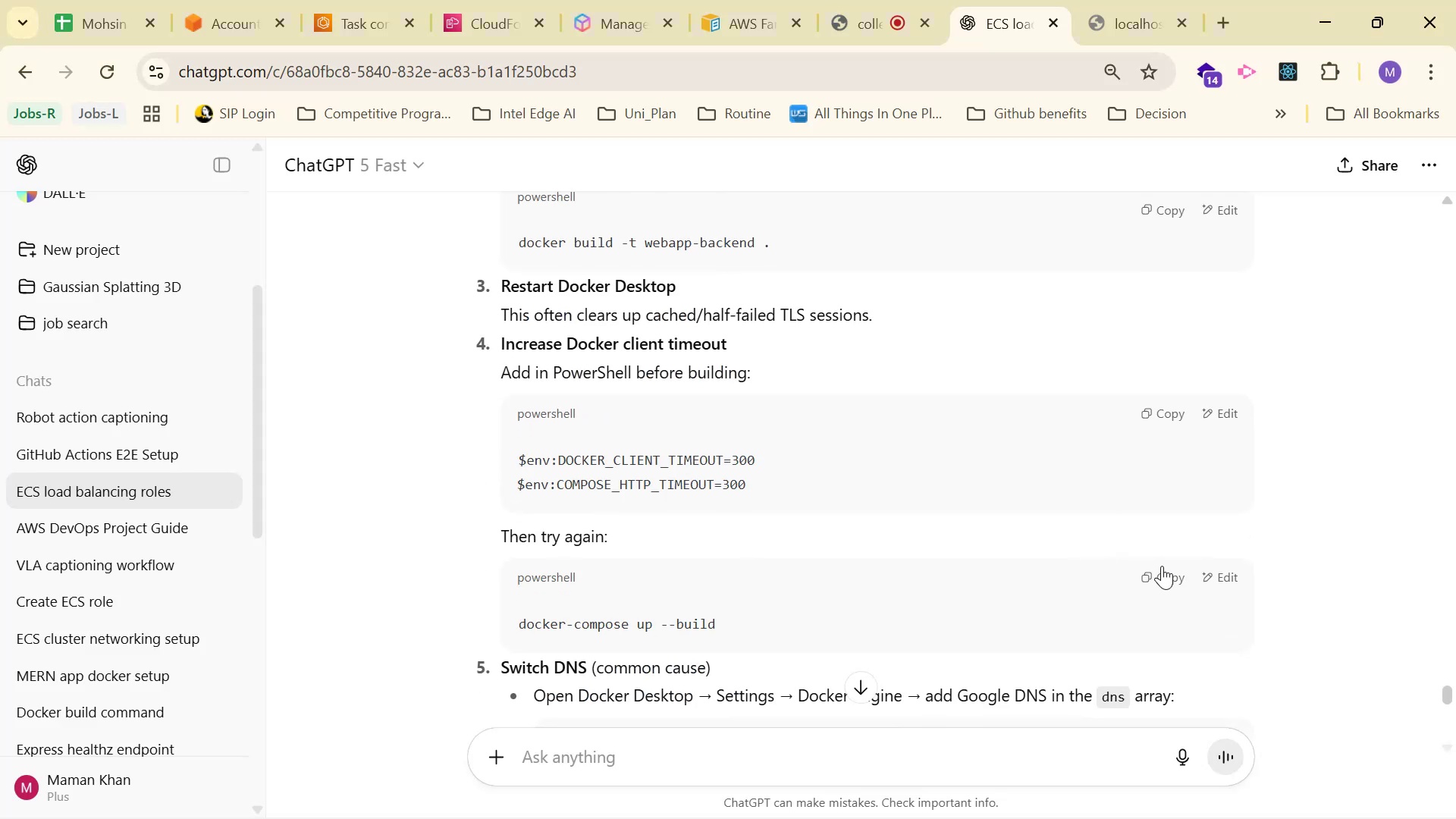 
left_click([1163, 566])
 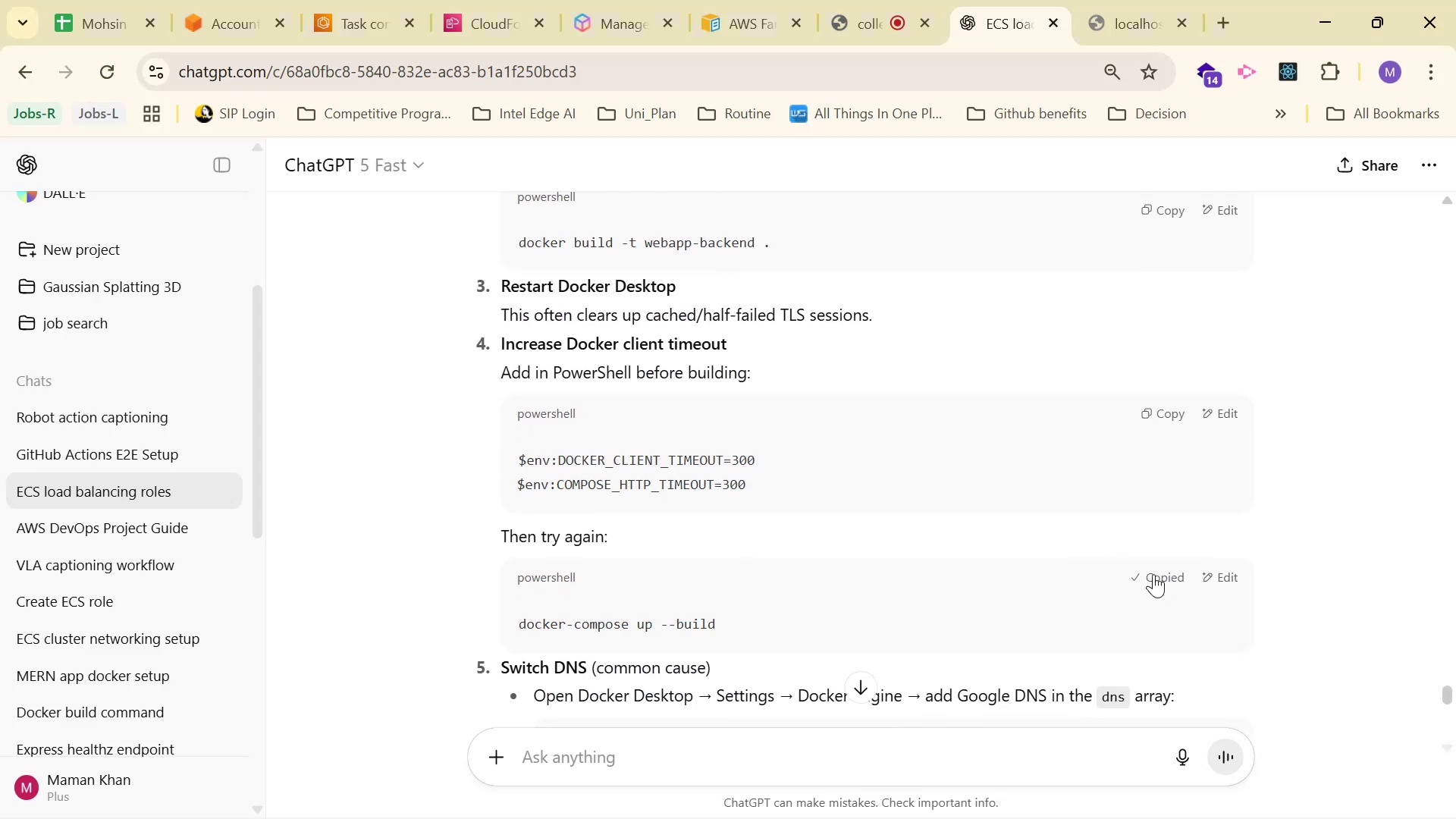 
left_click([1156, 569])
 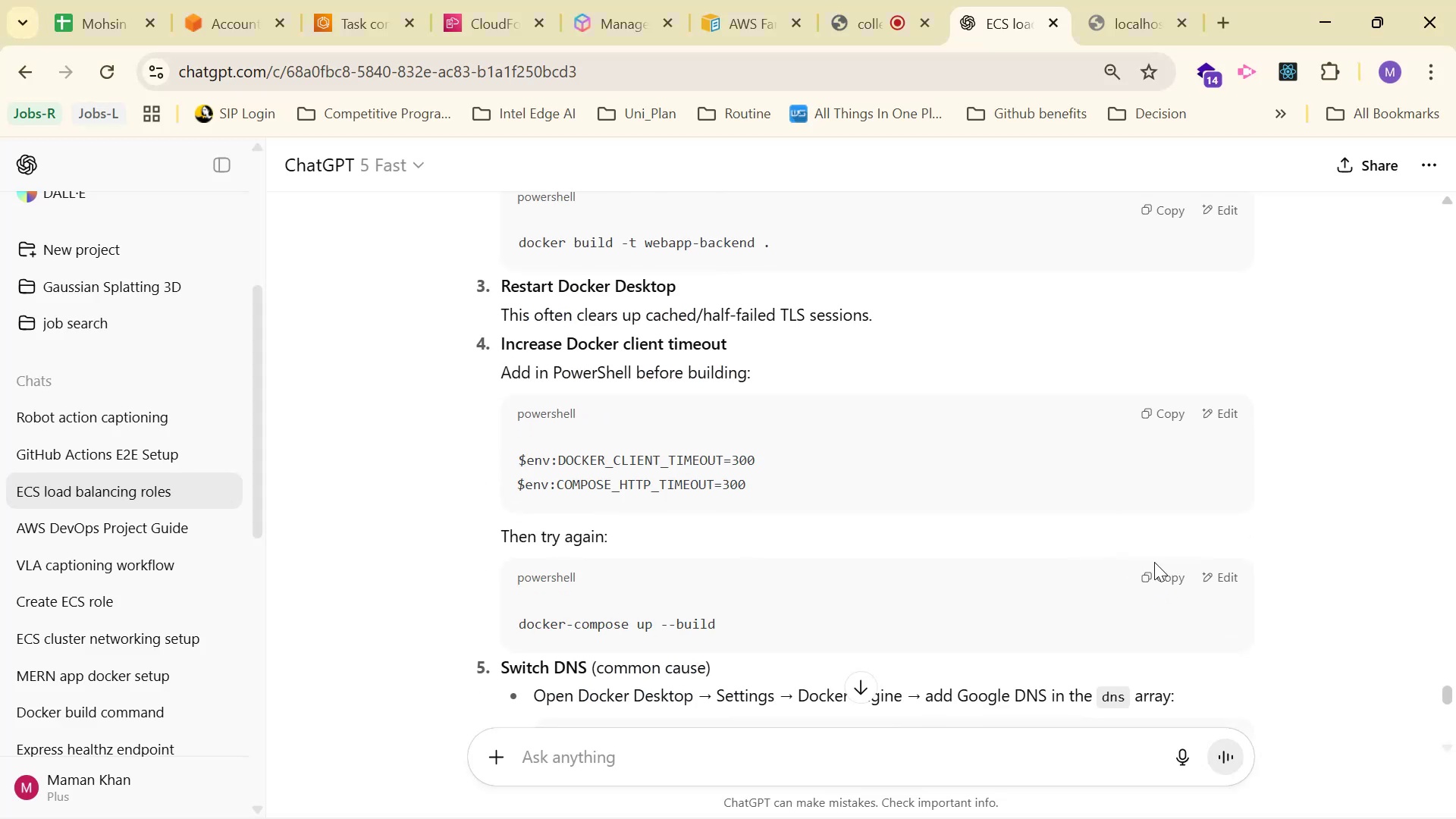 
left_click([1153, 562])
 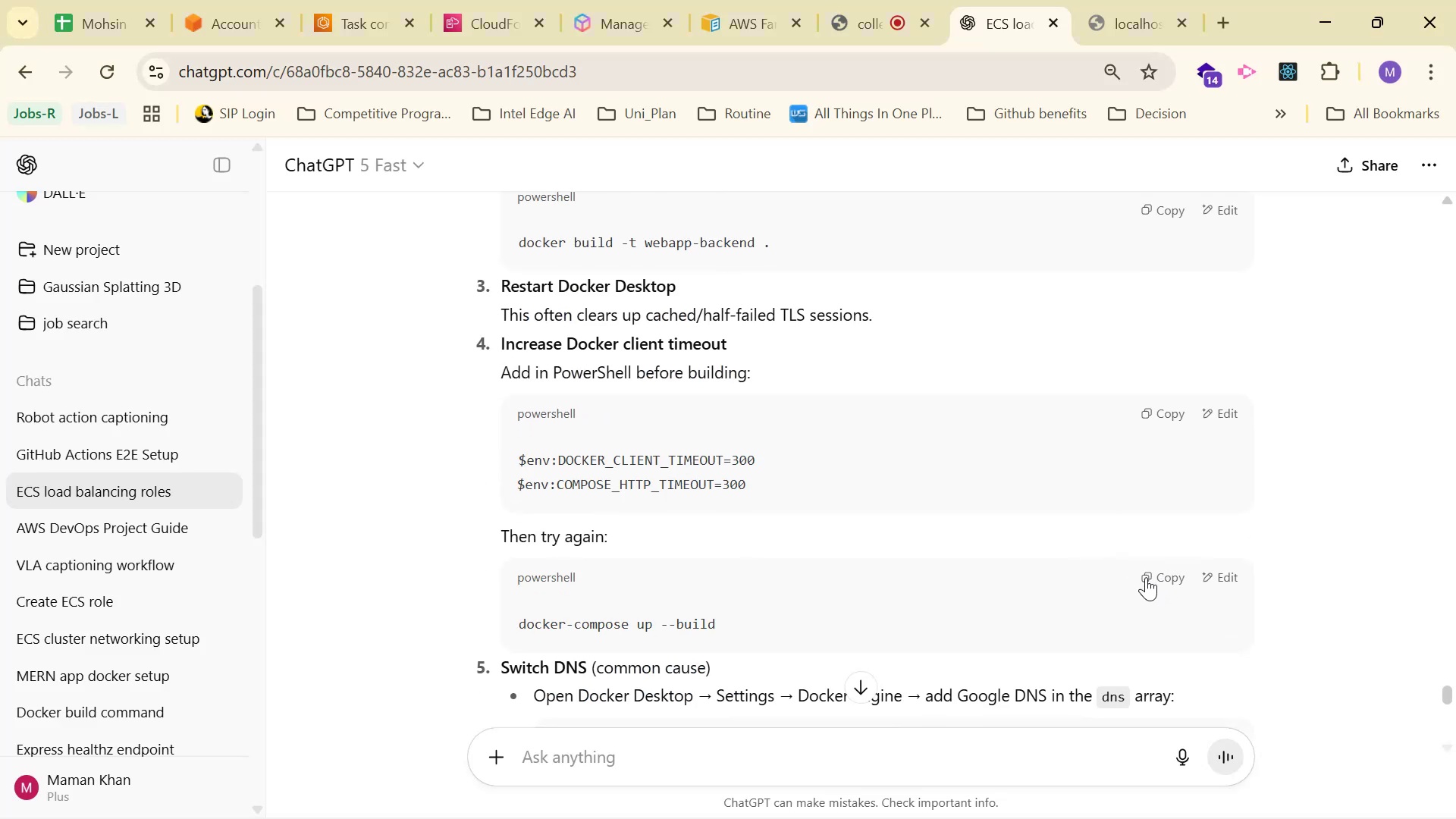 
left_click([1146, 577])
 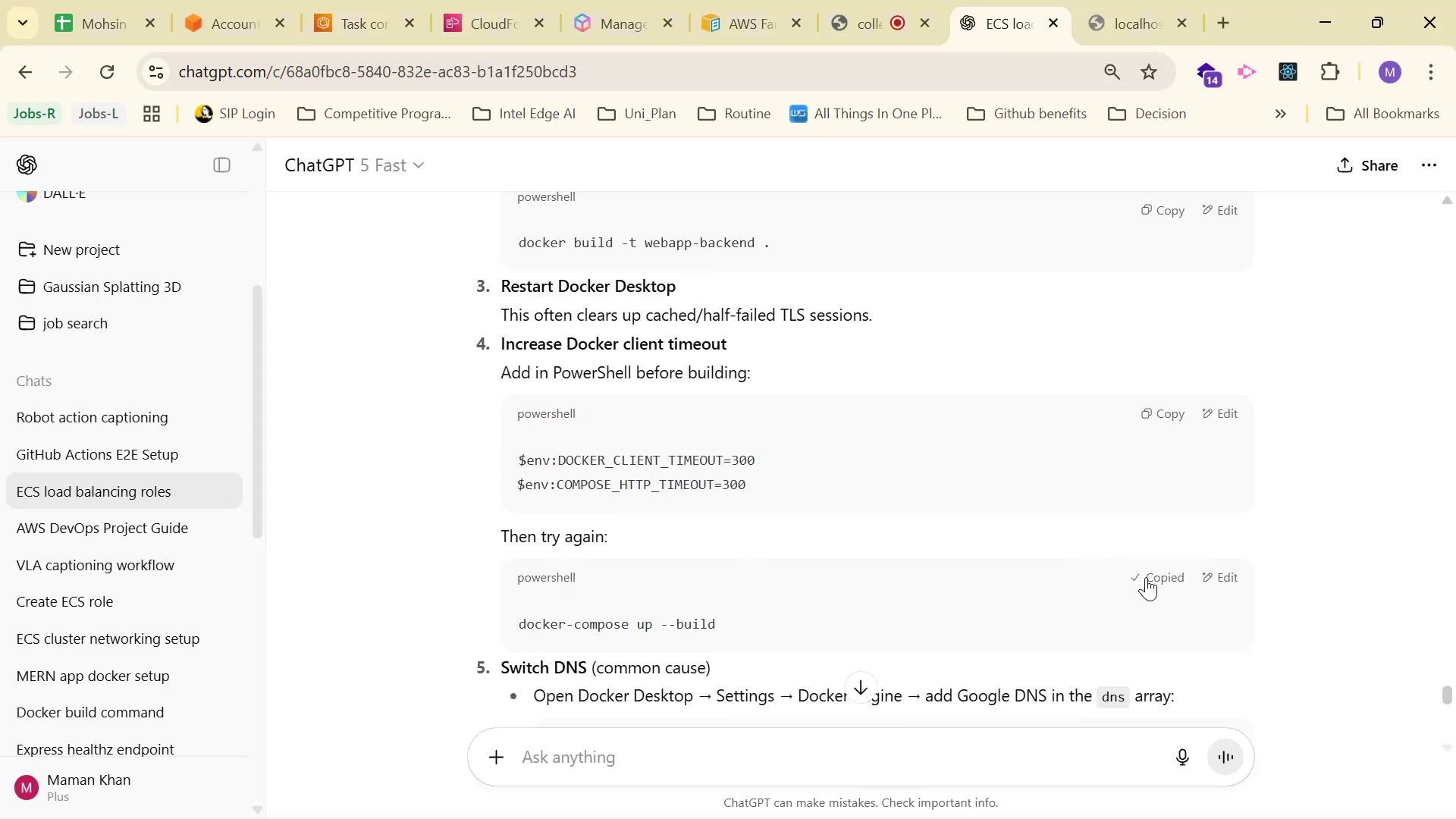 
key(Alt+Tab)
 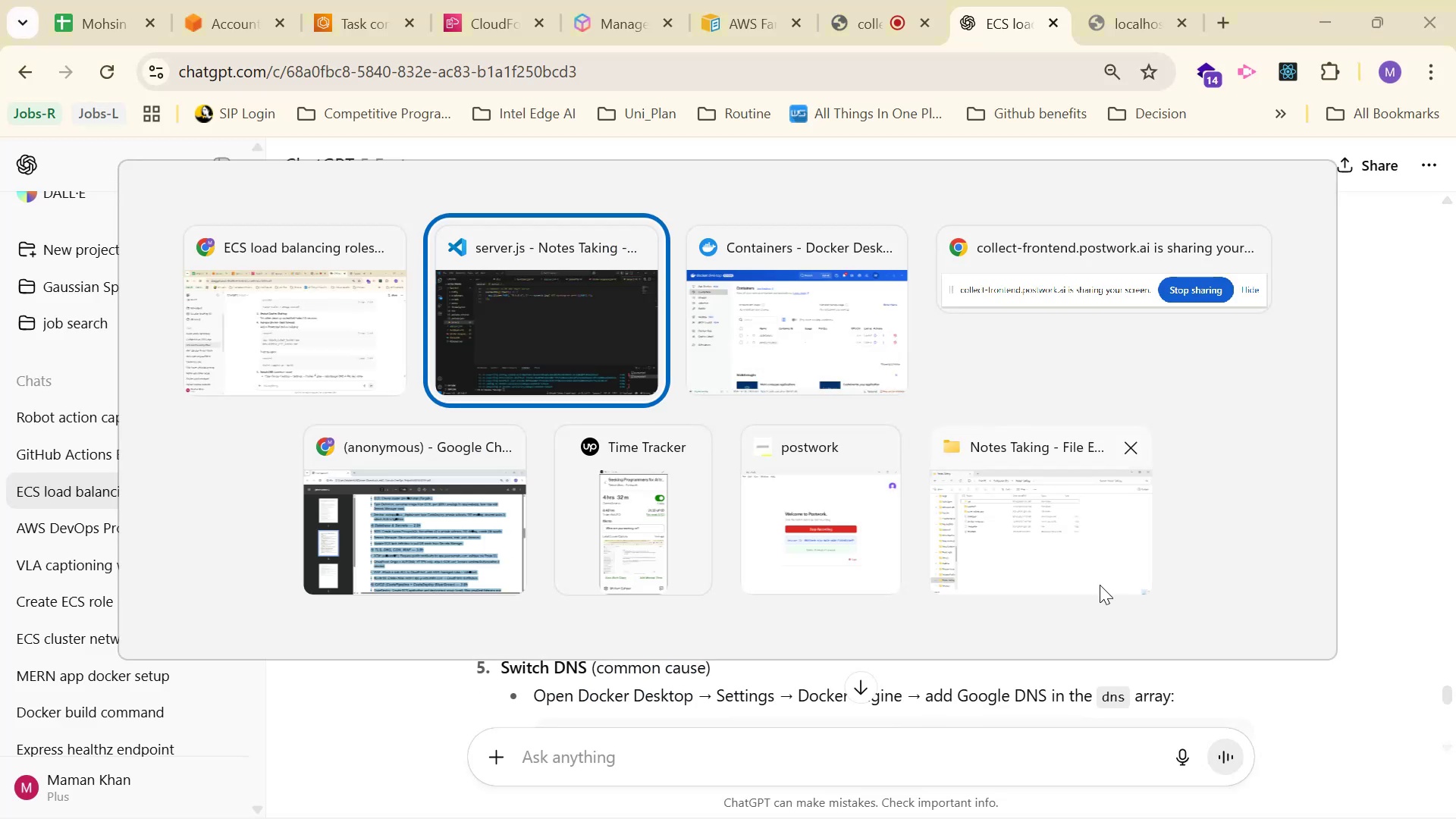 
key(Alt+AltLeft)
 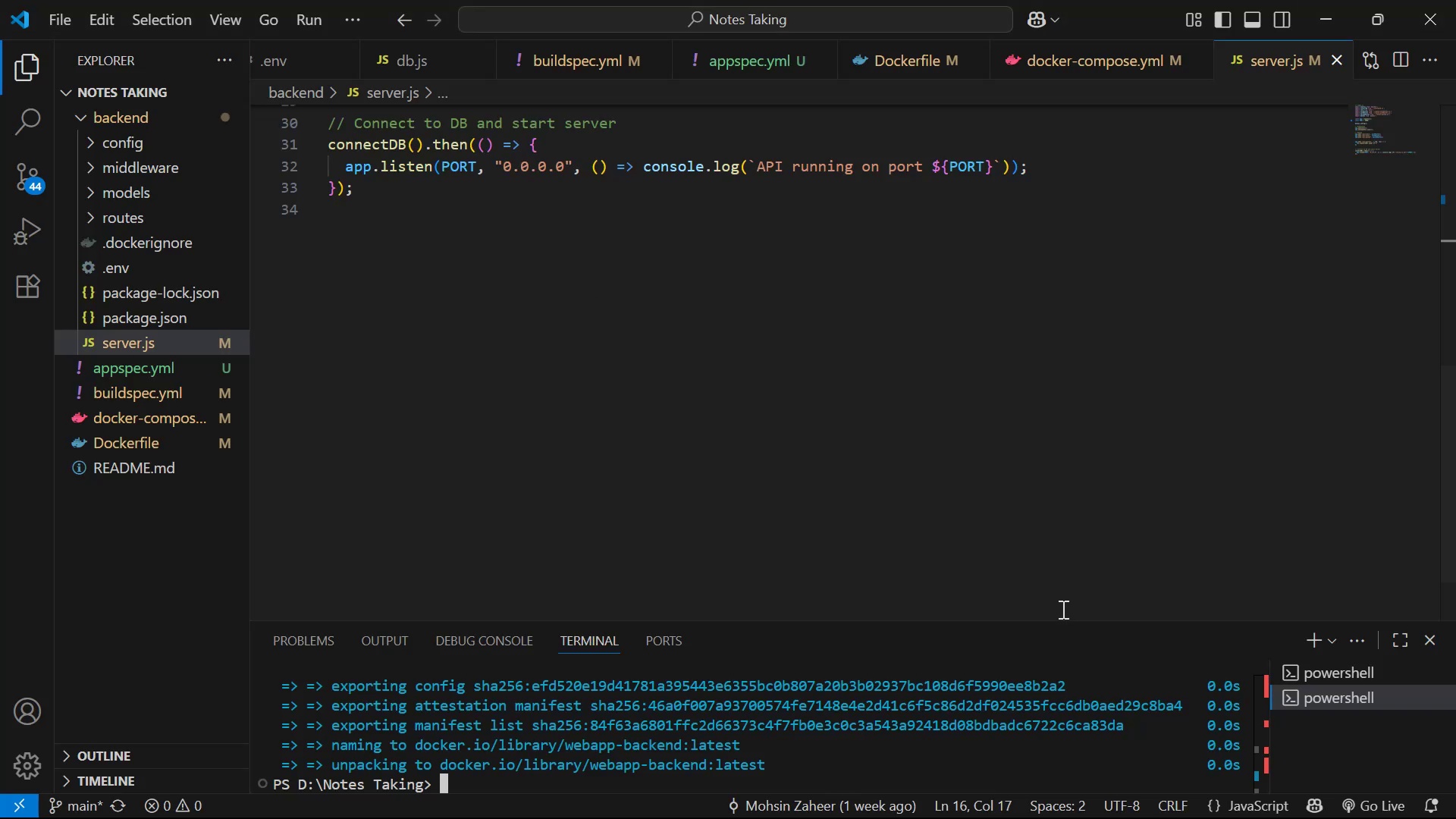 
key(Alt+Tab)
 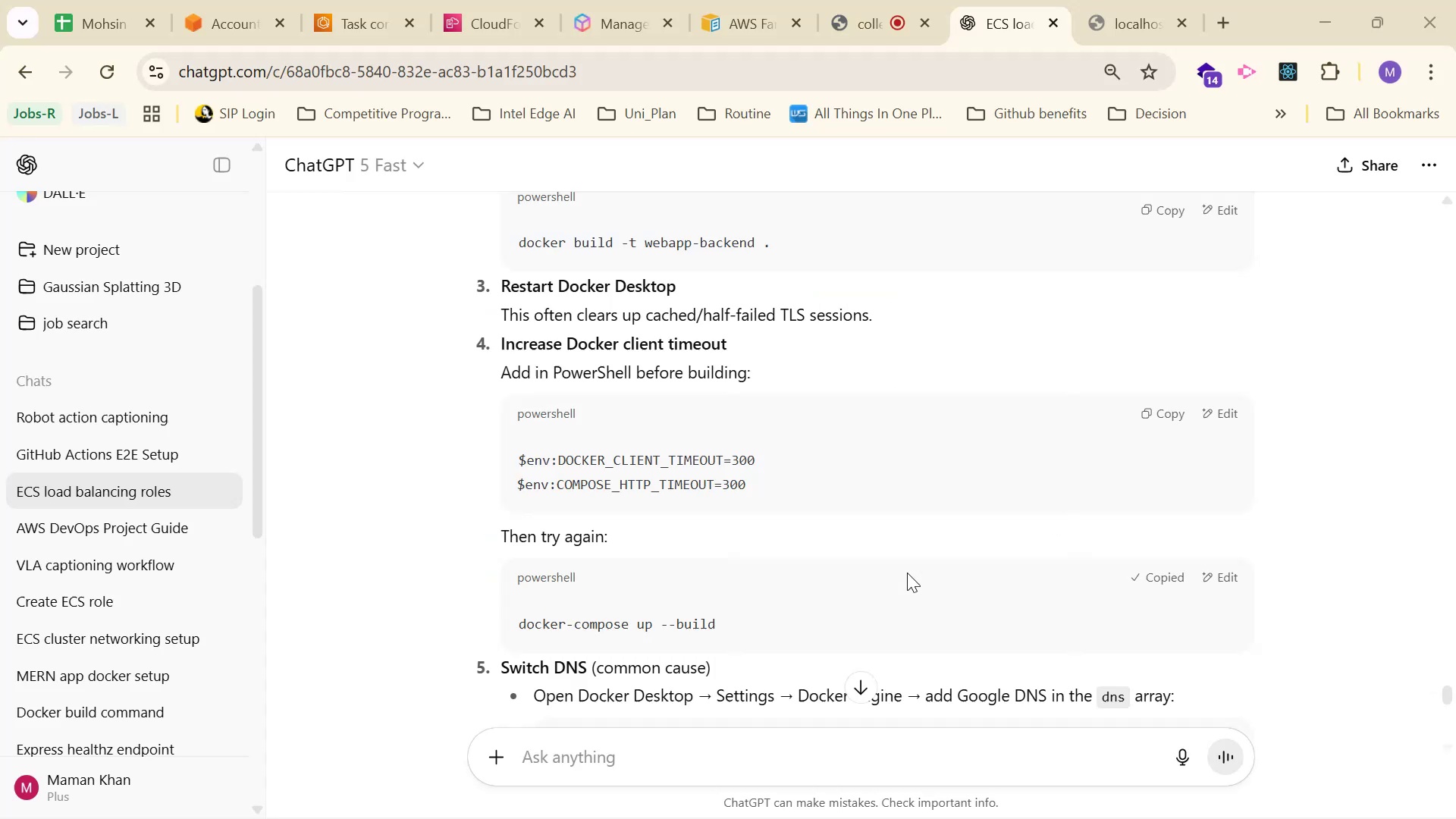 
scroll: coordinate [906, 526], scroll_direction: up, amount: 21.0
 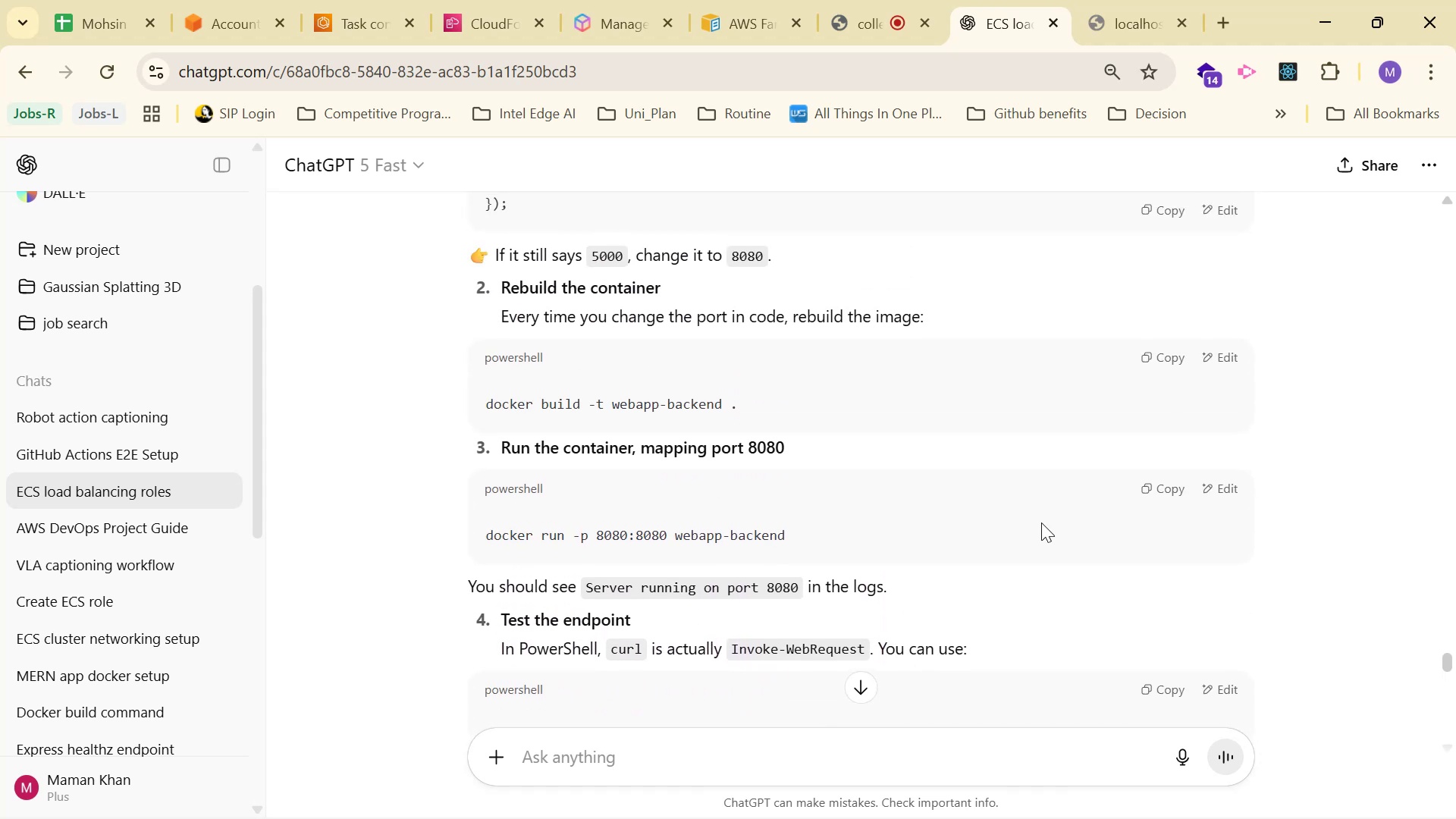 
left_click([1169, 497])
 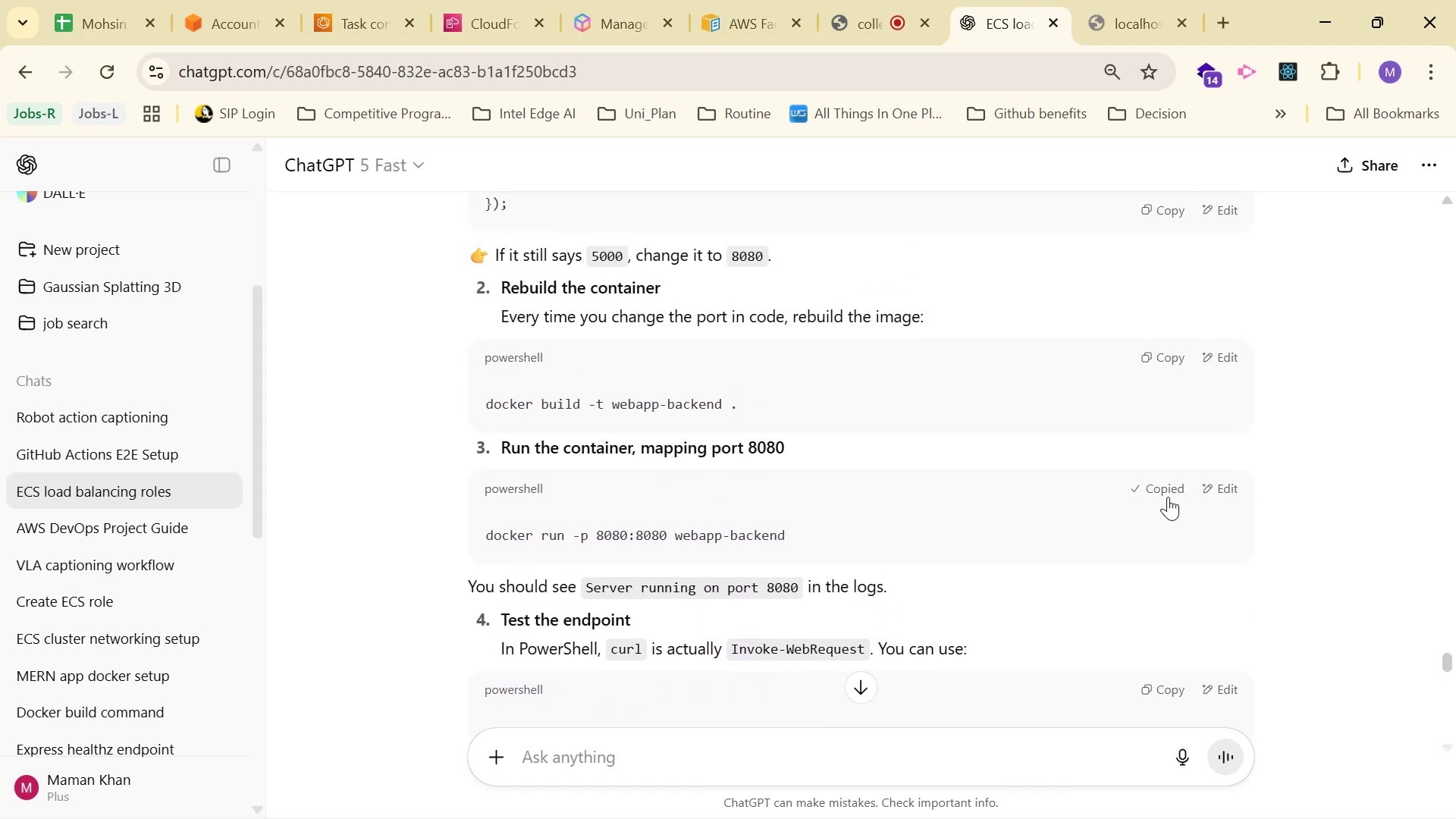 
key(Alt+Tab)
 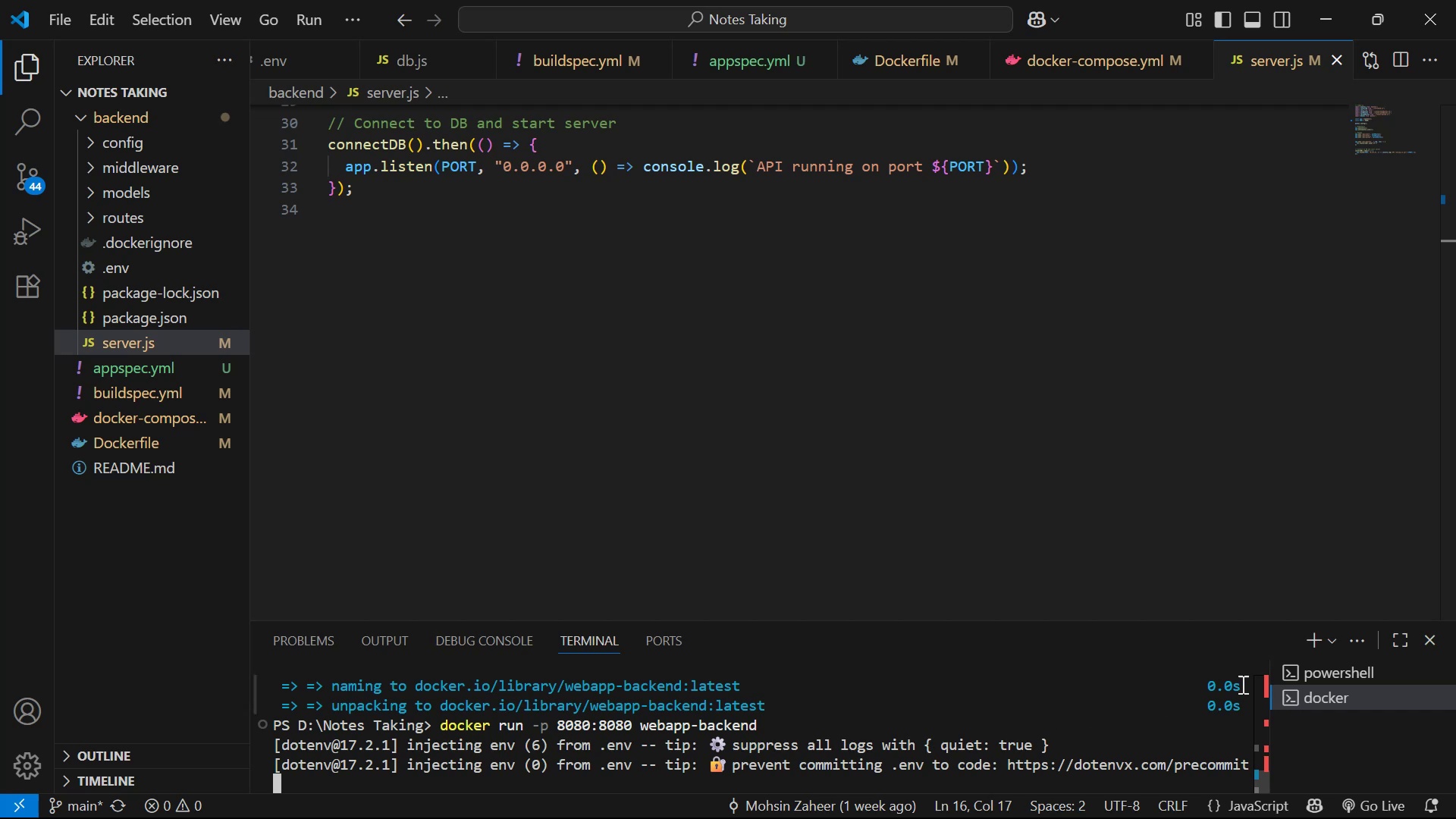 
wait(5.43)
 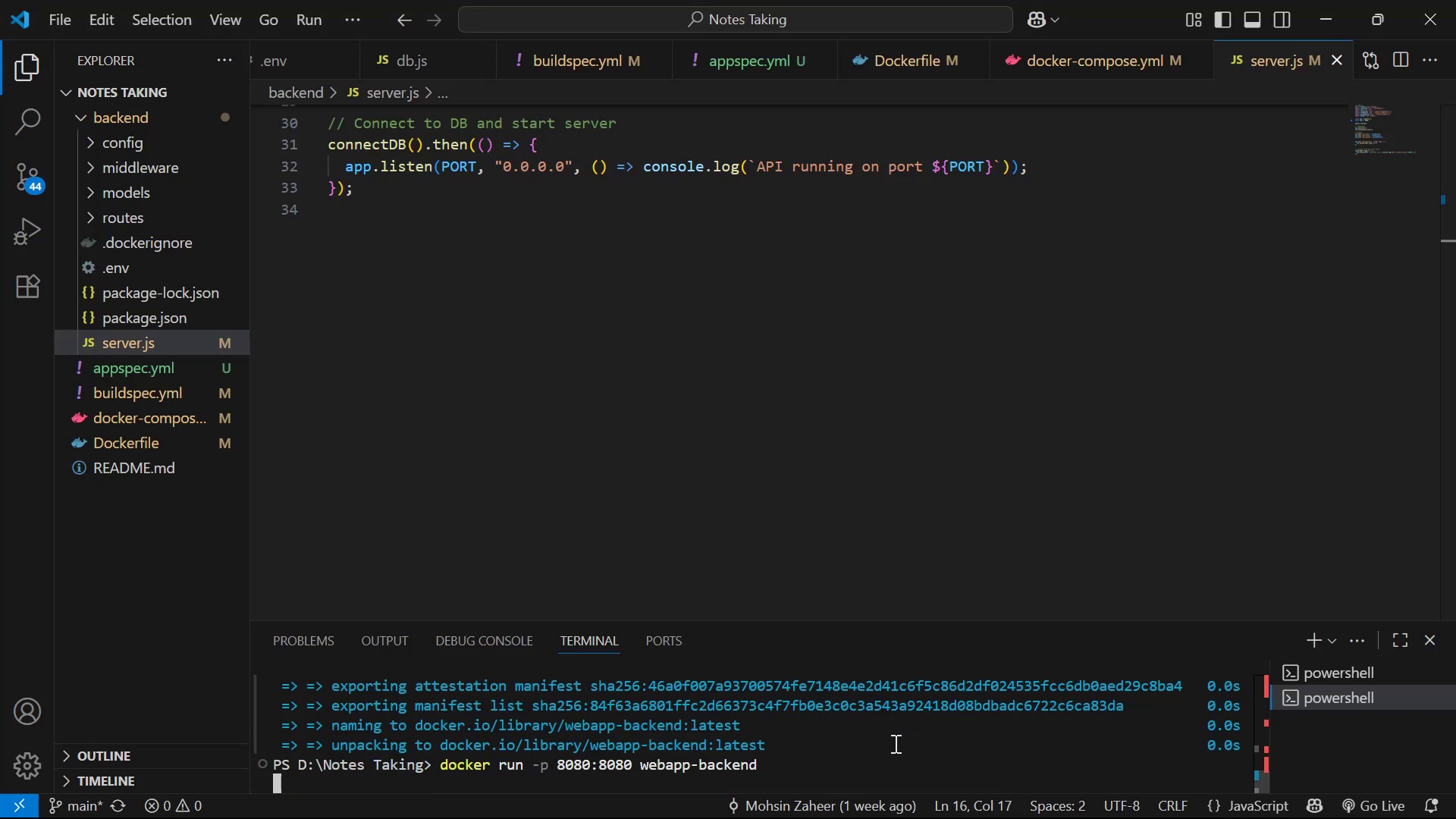 
left_click([1317, 645])
 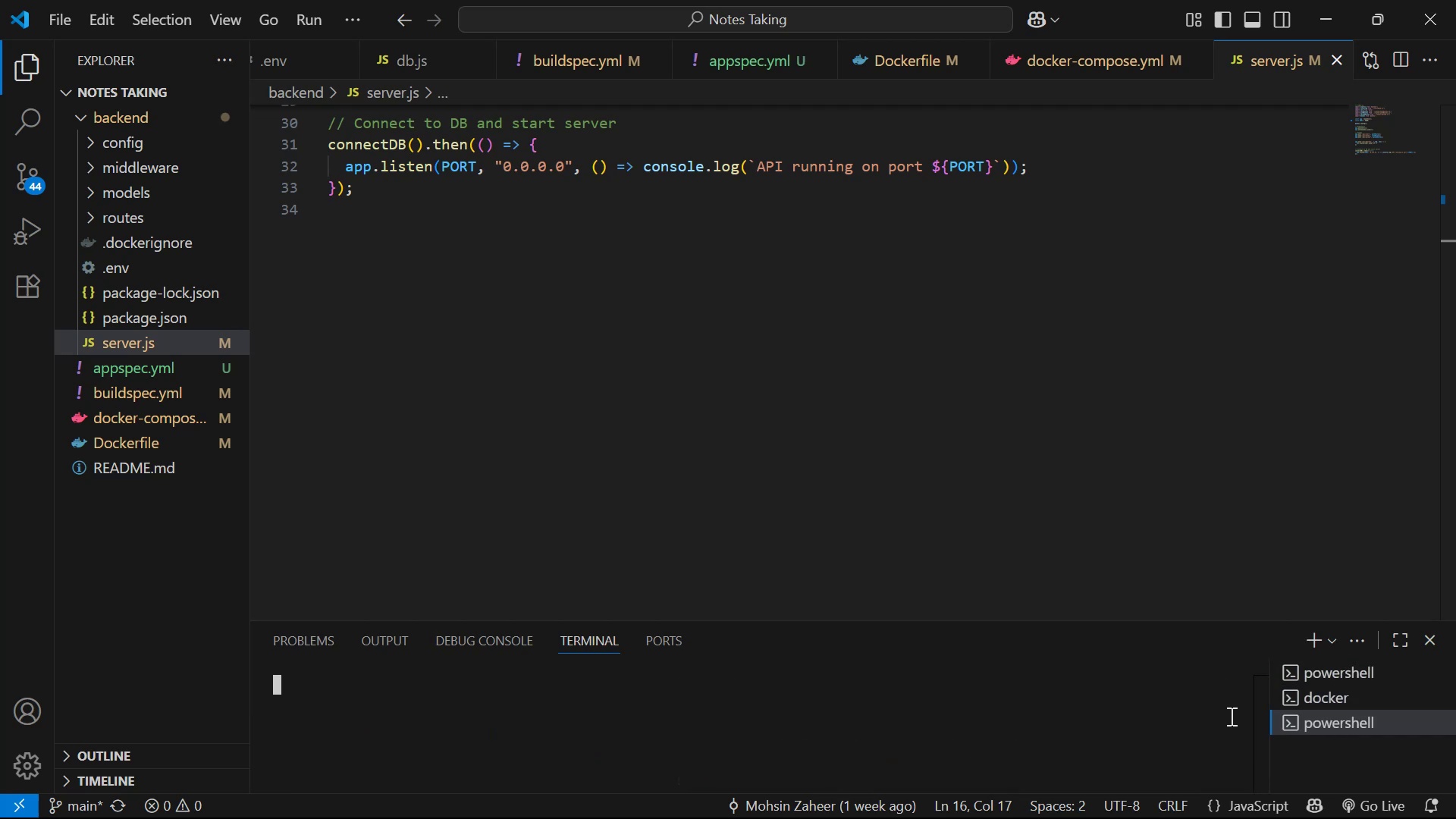 
left_click([1328, 695])
 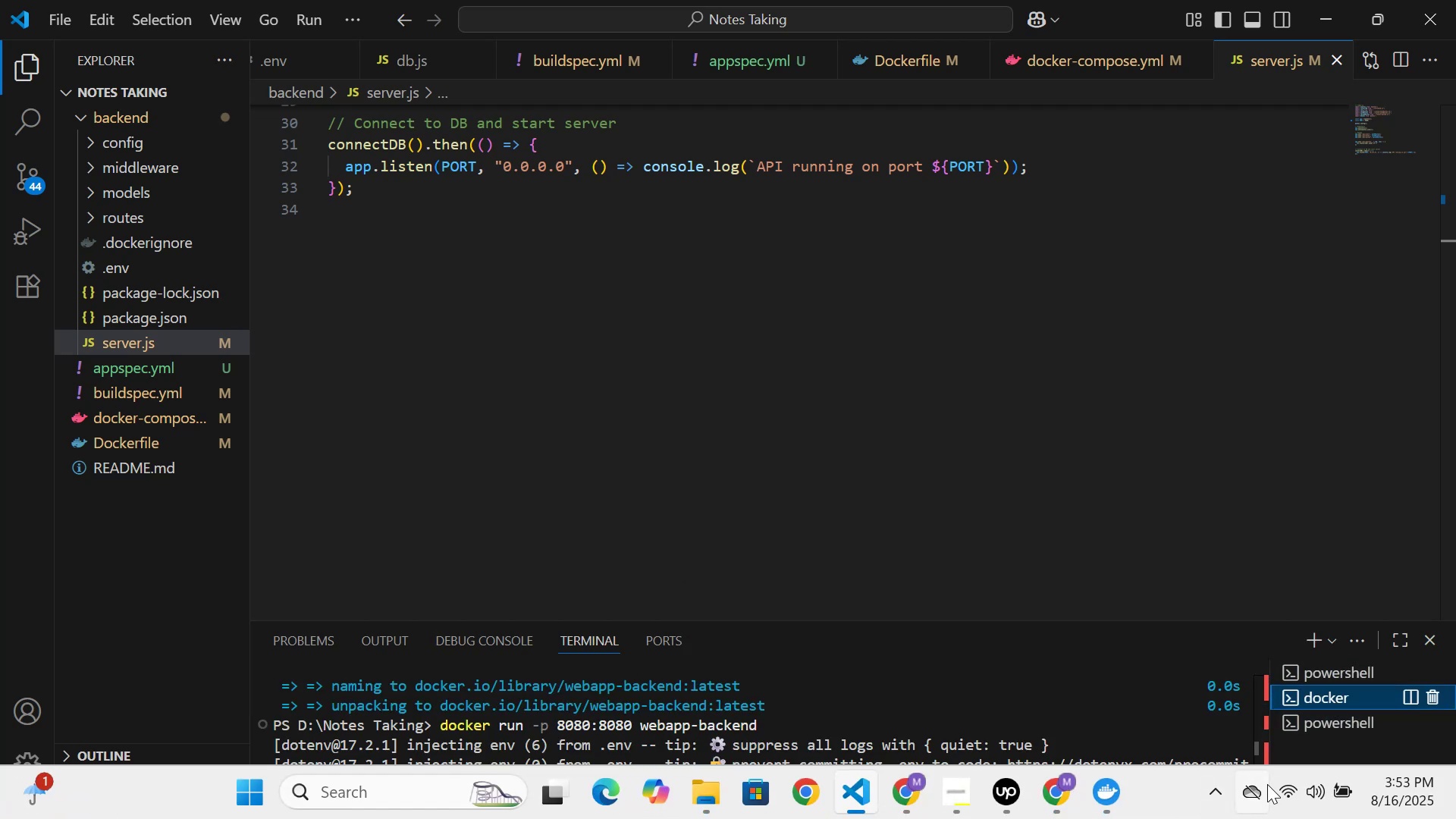 
left_click([1282, 789])
 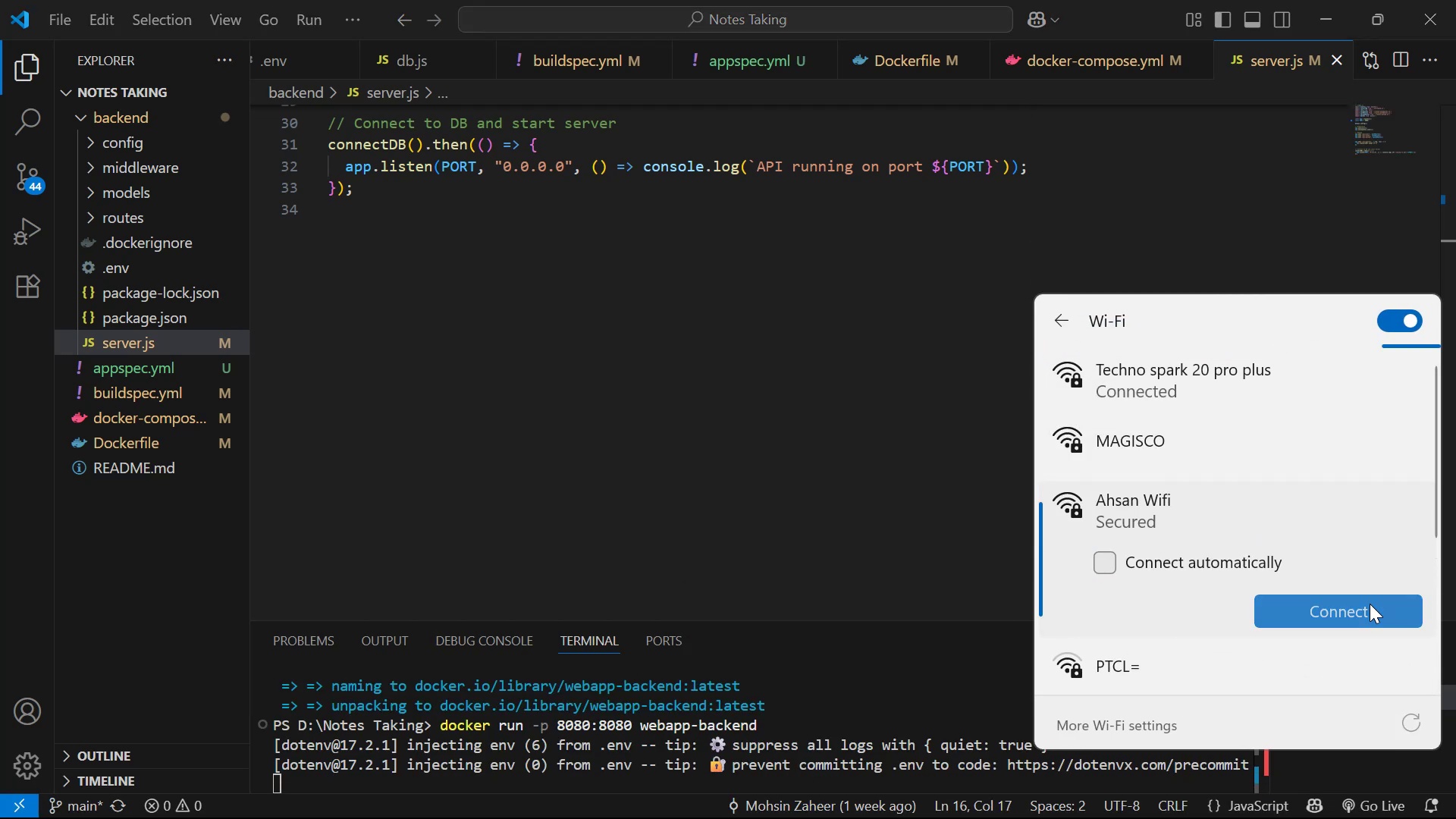 
left_click([1169, 512])
 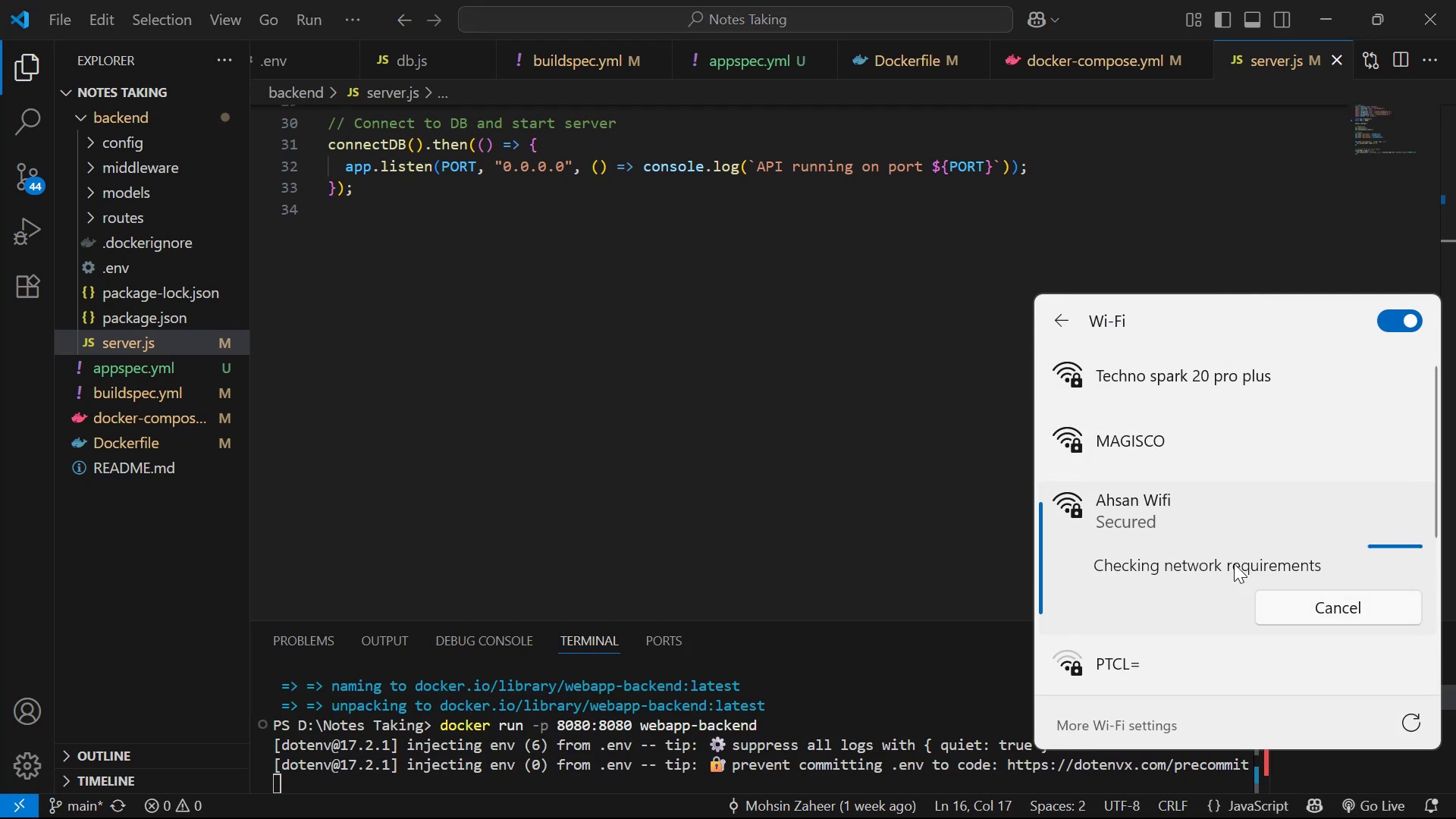 
left_click([1346, 600])
 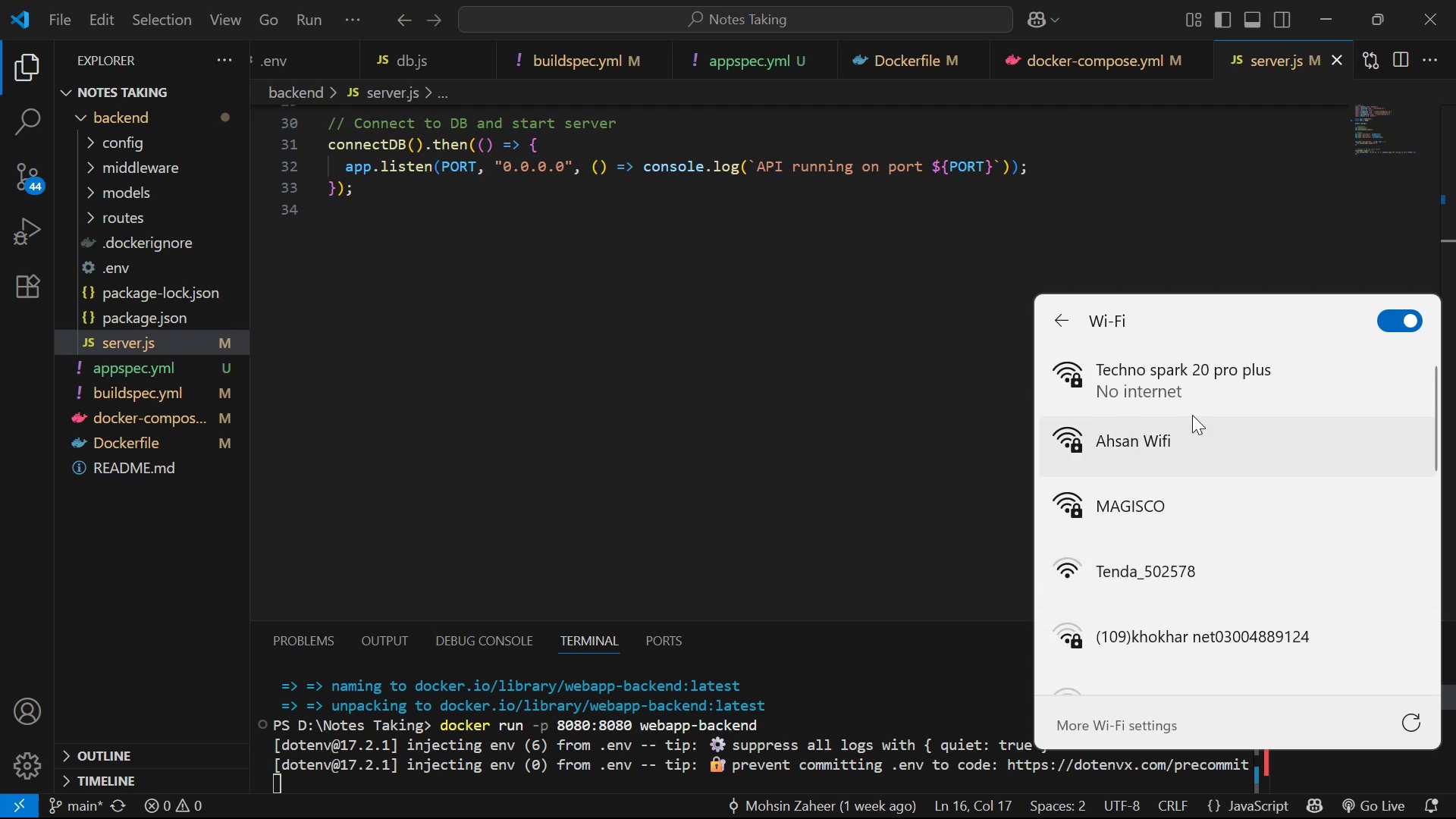 
left_click([1176, 460])
 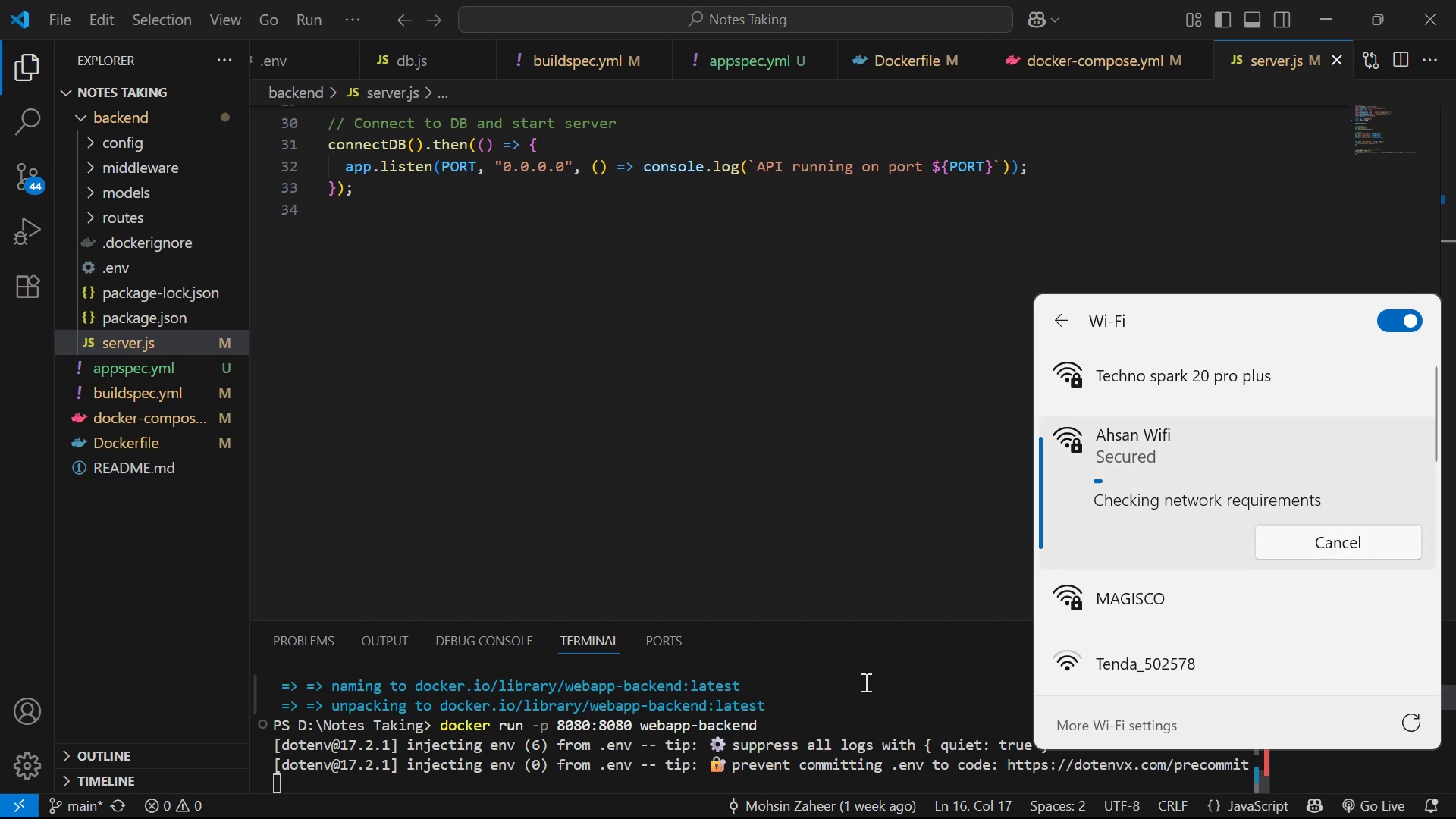 
left_click([1070, 322])
 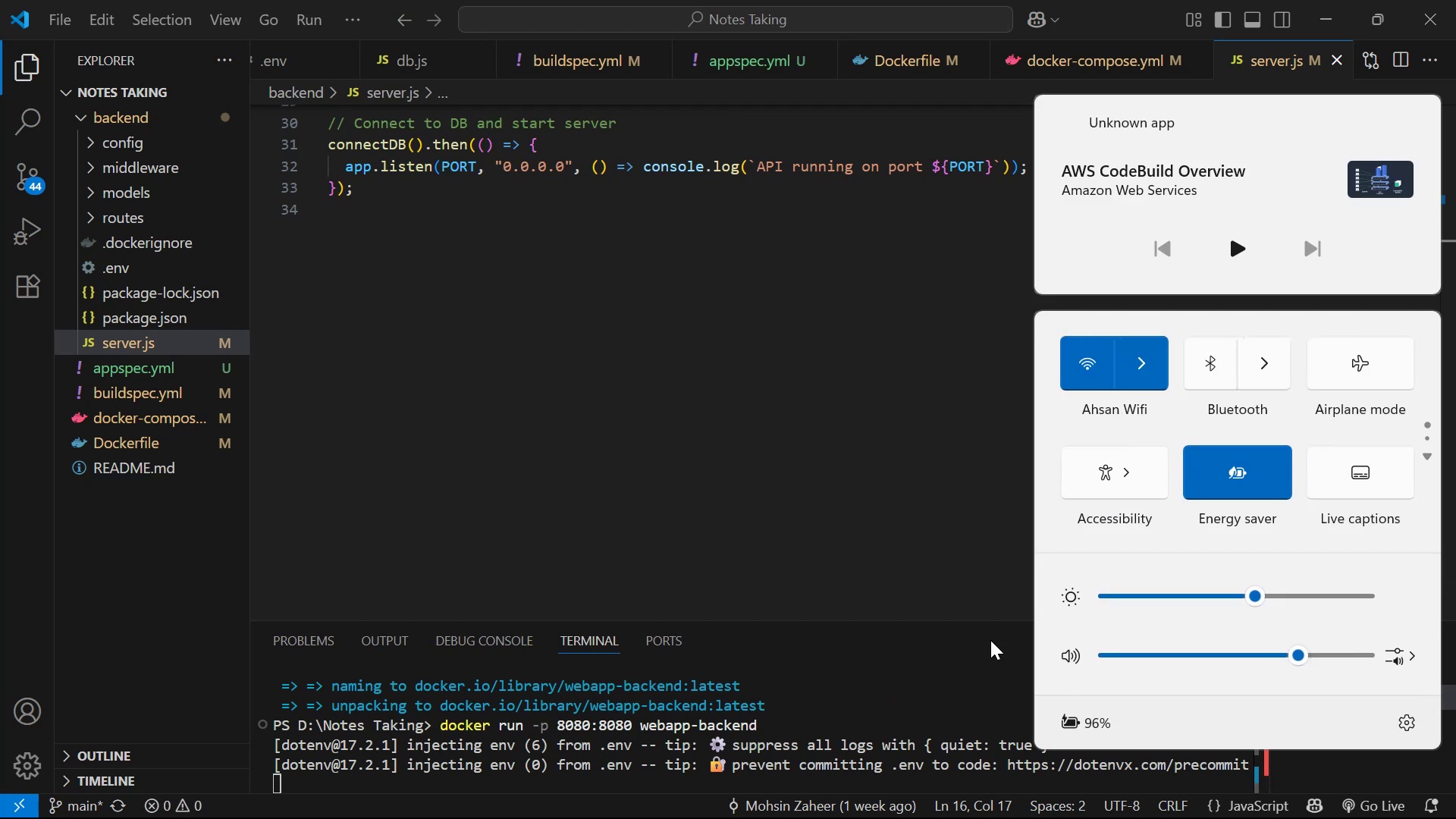 
scroll: coordinate [944, 692], scroll_direction: down, amount: 5.0
 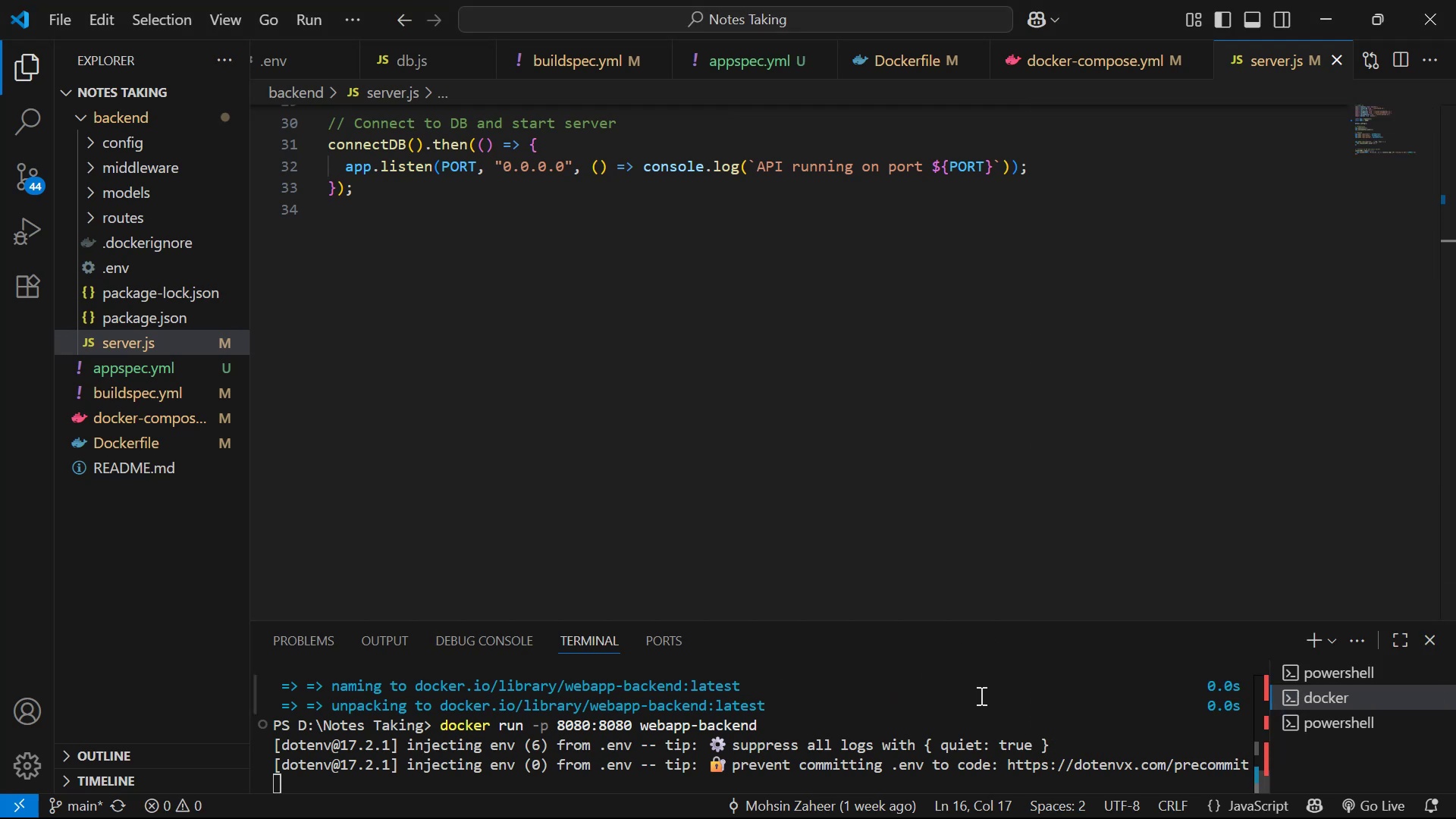 
left_click([1012, 701])
 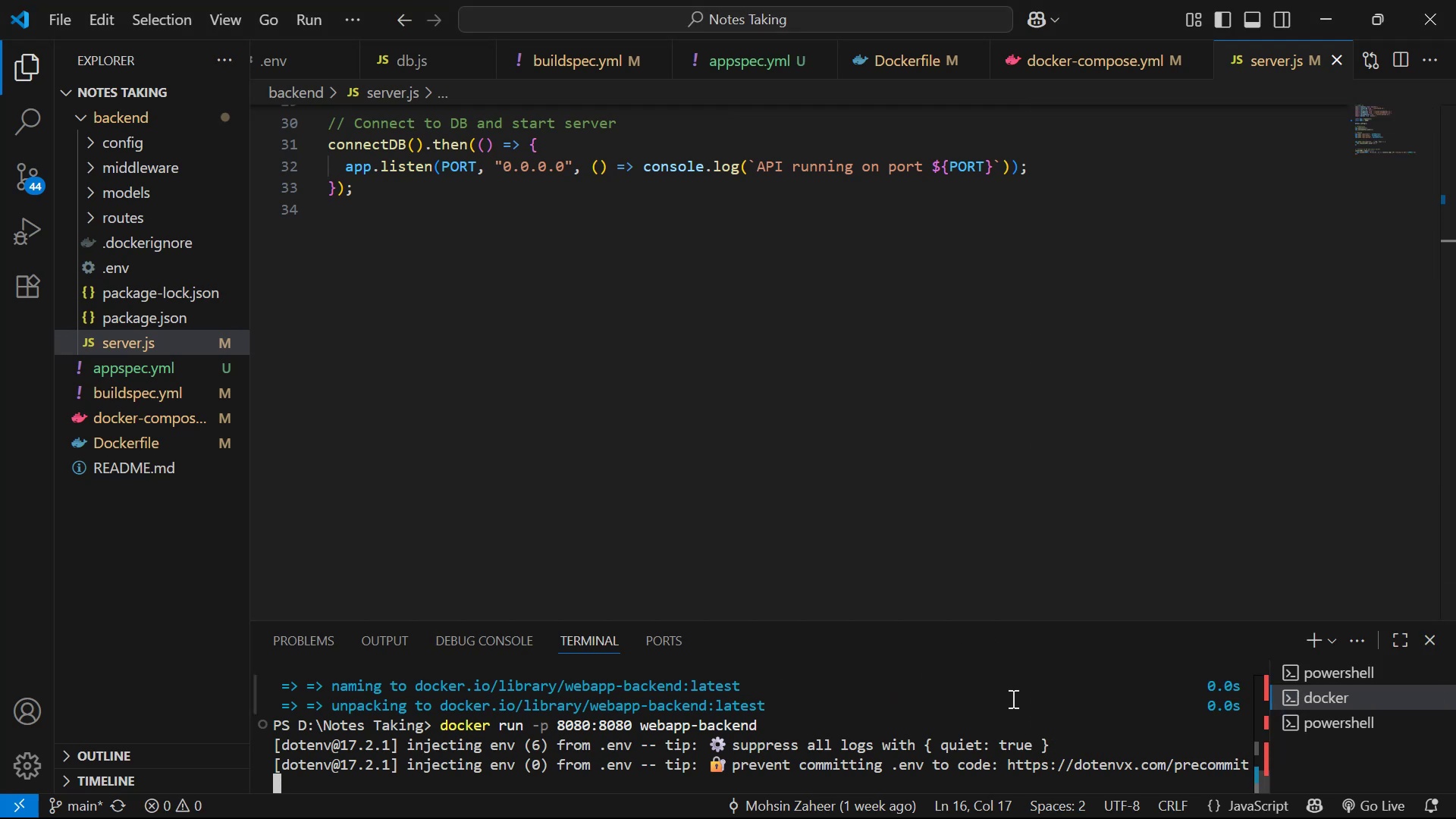 
key(Control+C)
 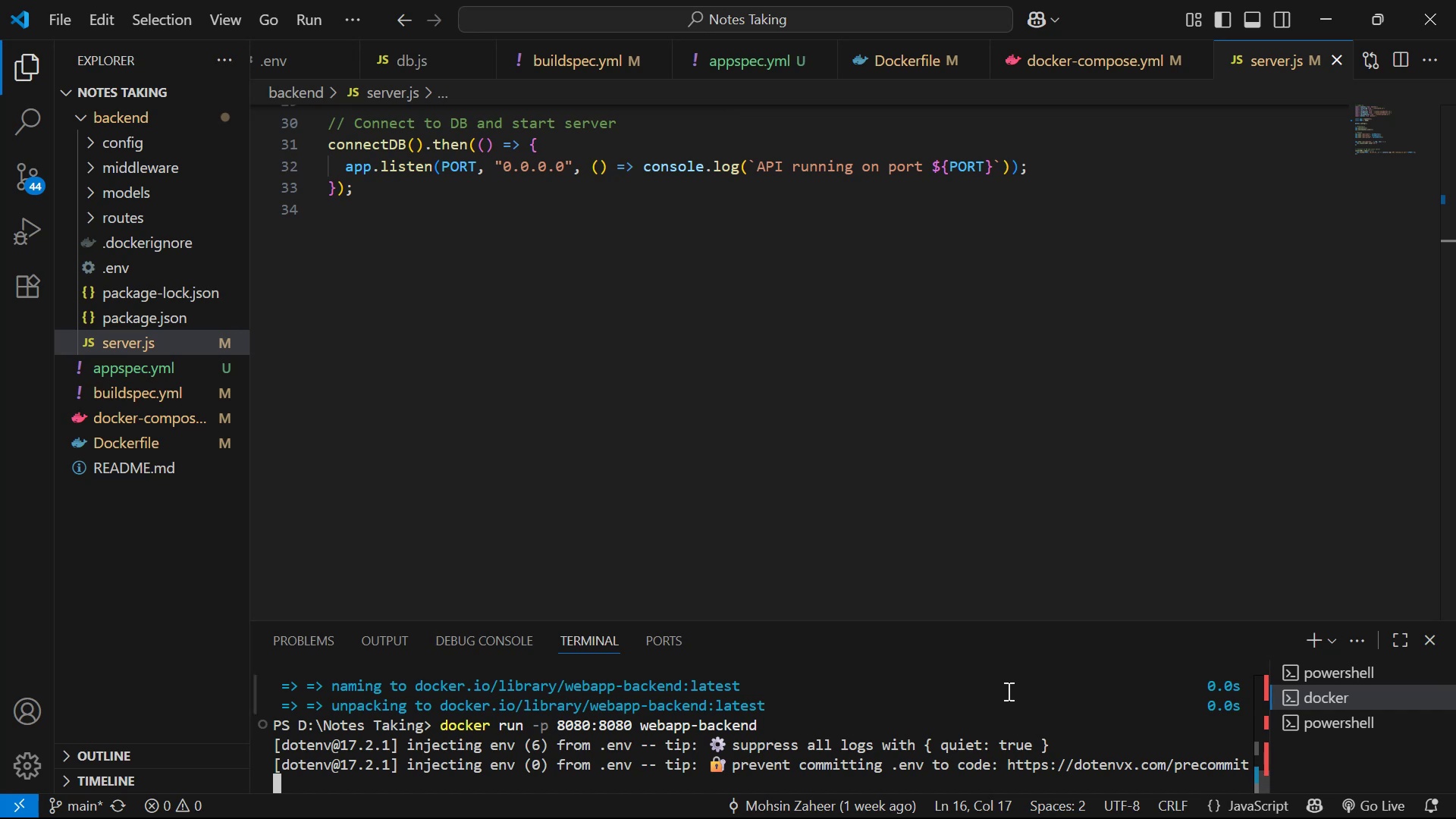 
key(Control+C)
 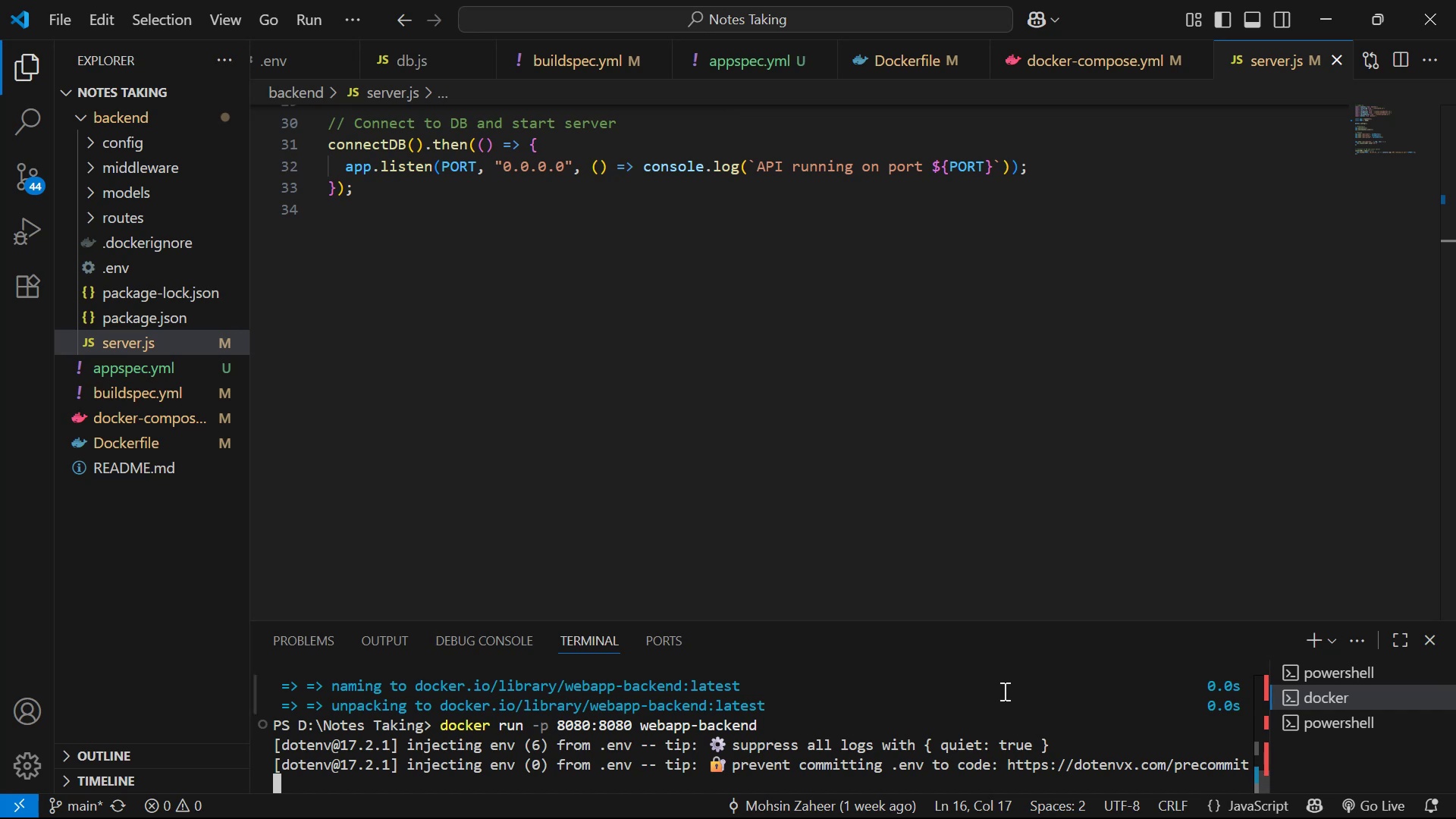 
key(Control+C)
 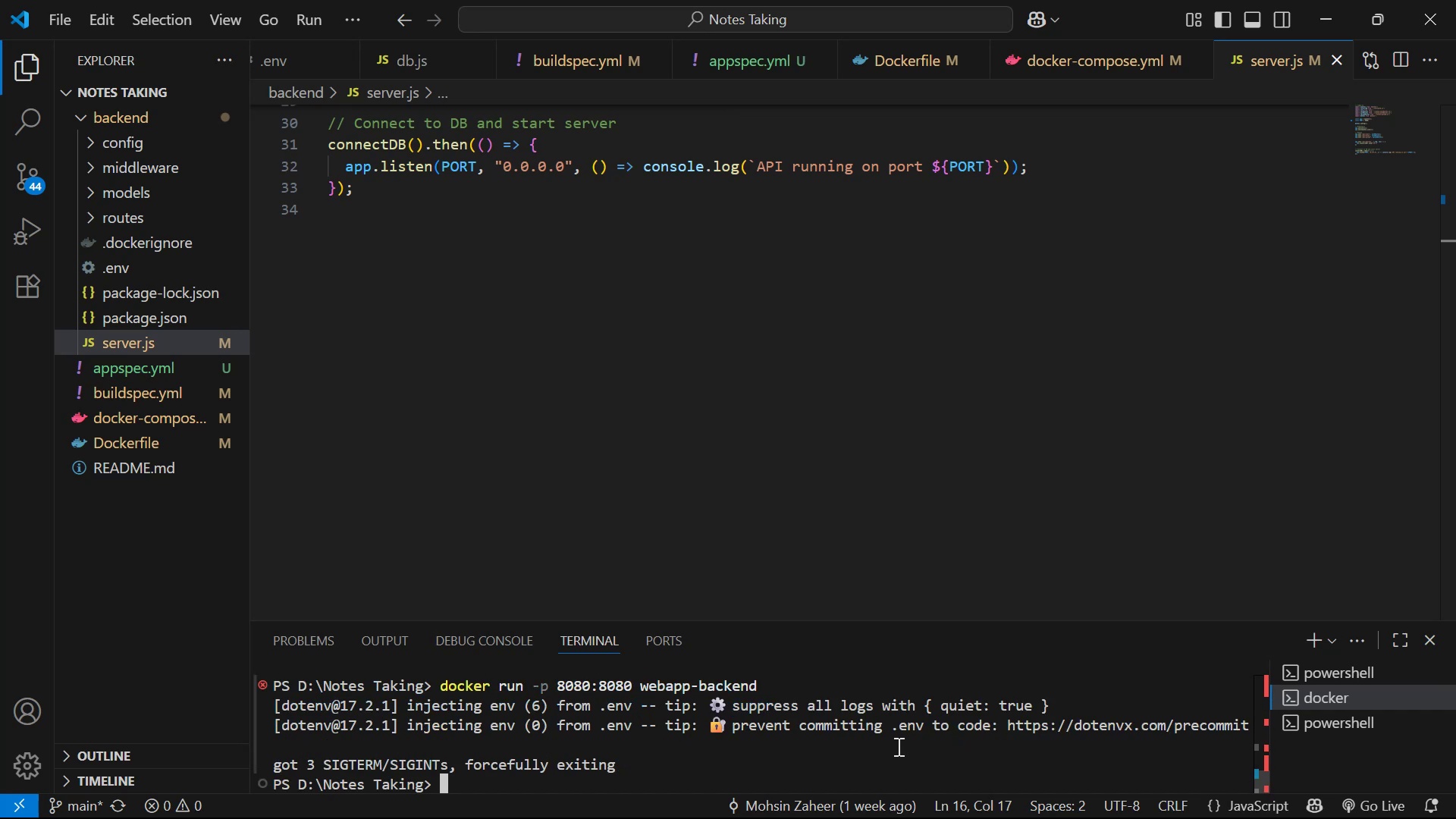 
key(ArrowUp)
 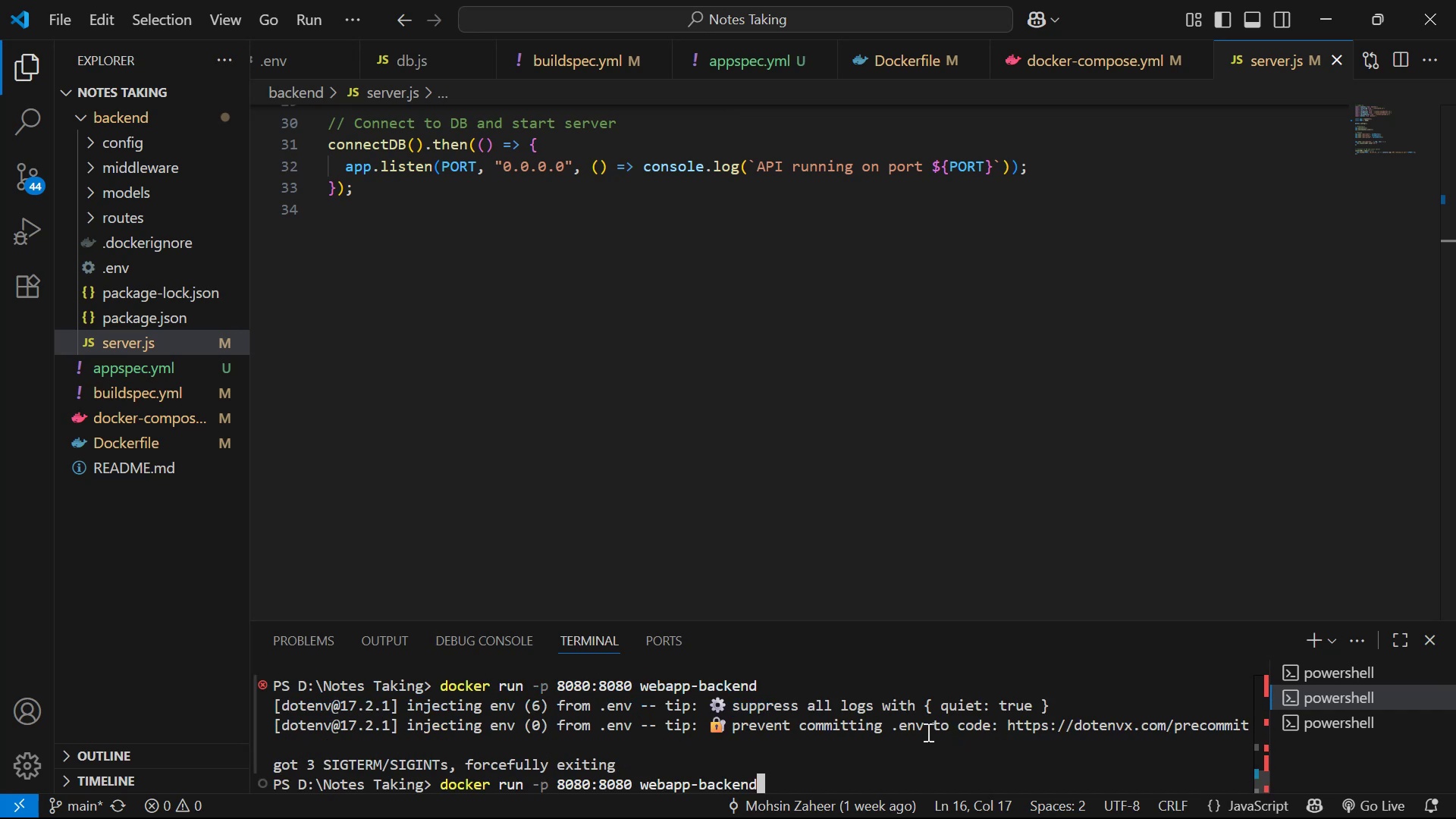 
key(Enter)
 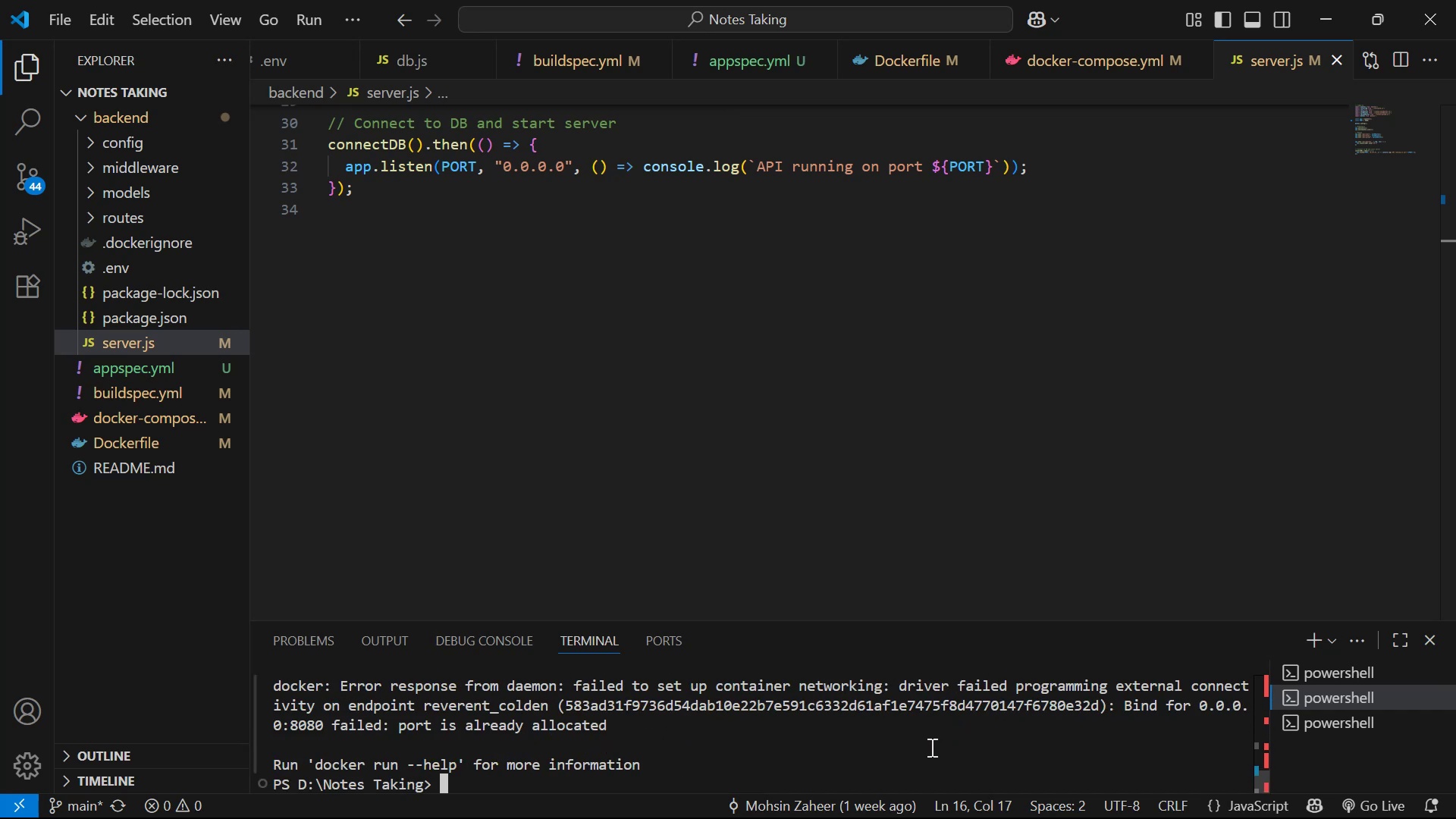 
scroll: coordinate [922, 750], scroll_direction: up, amount: 1.0
 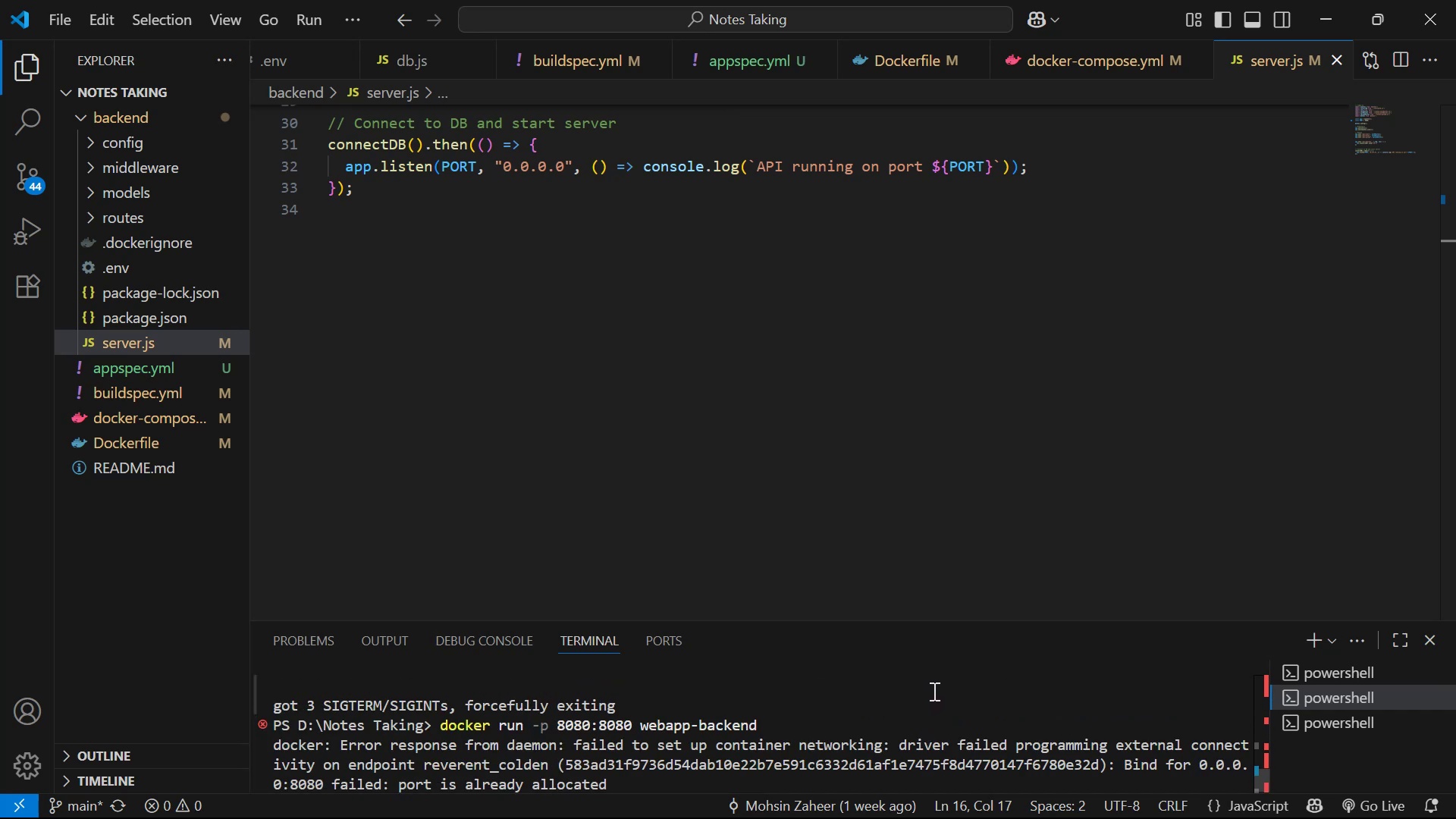 
wait(5.33)
 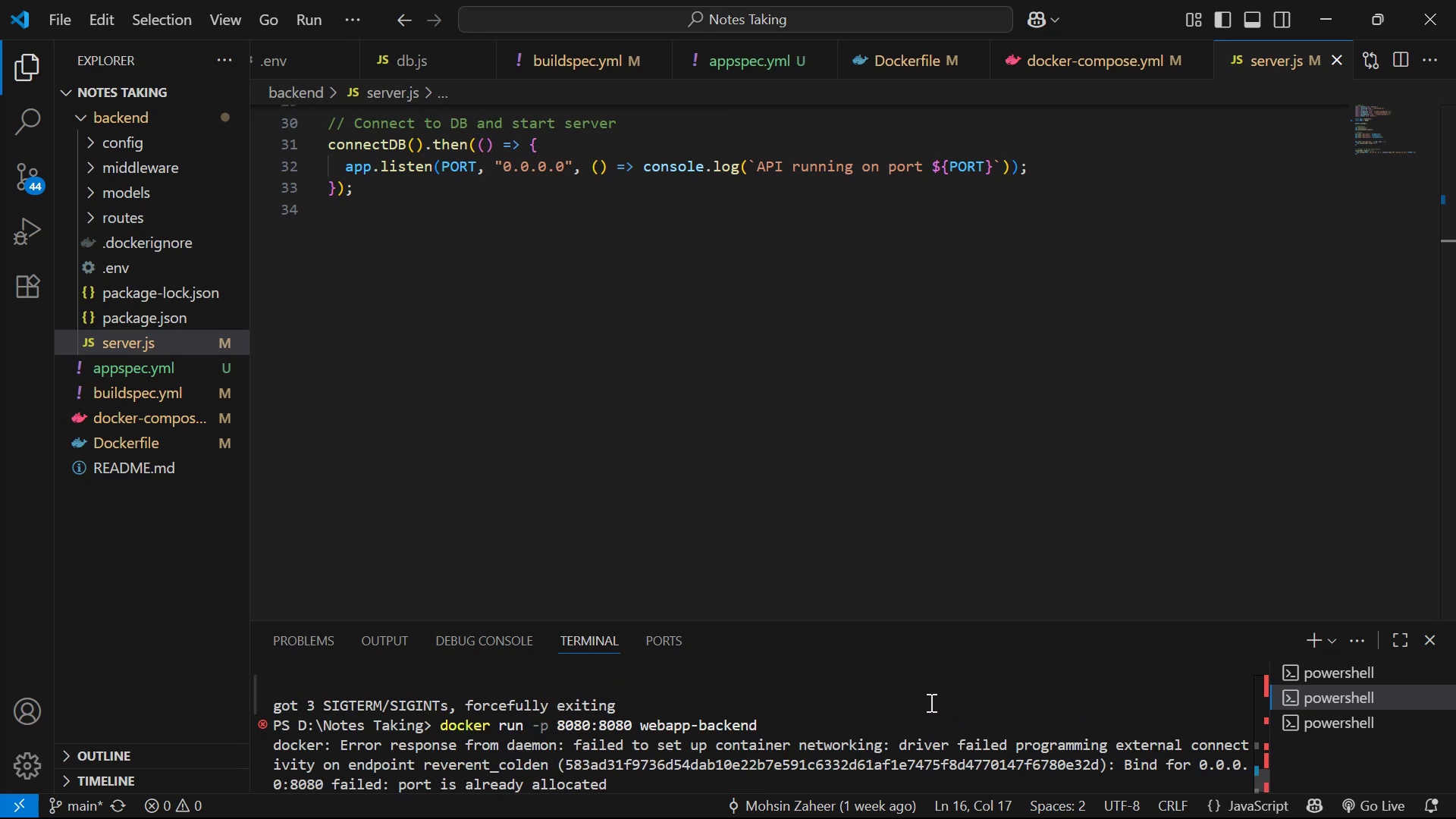 
scroll: coordinate [930, 706], scroll_direction: down, amount: 2.0
 